 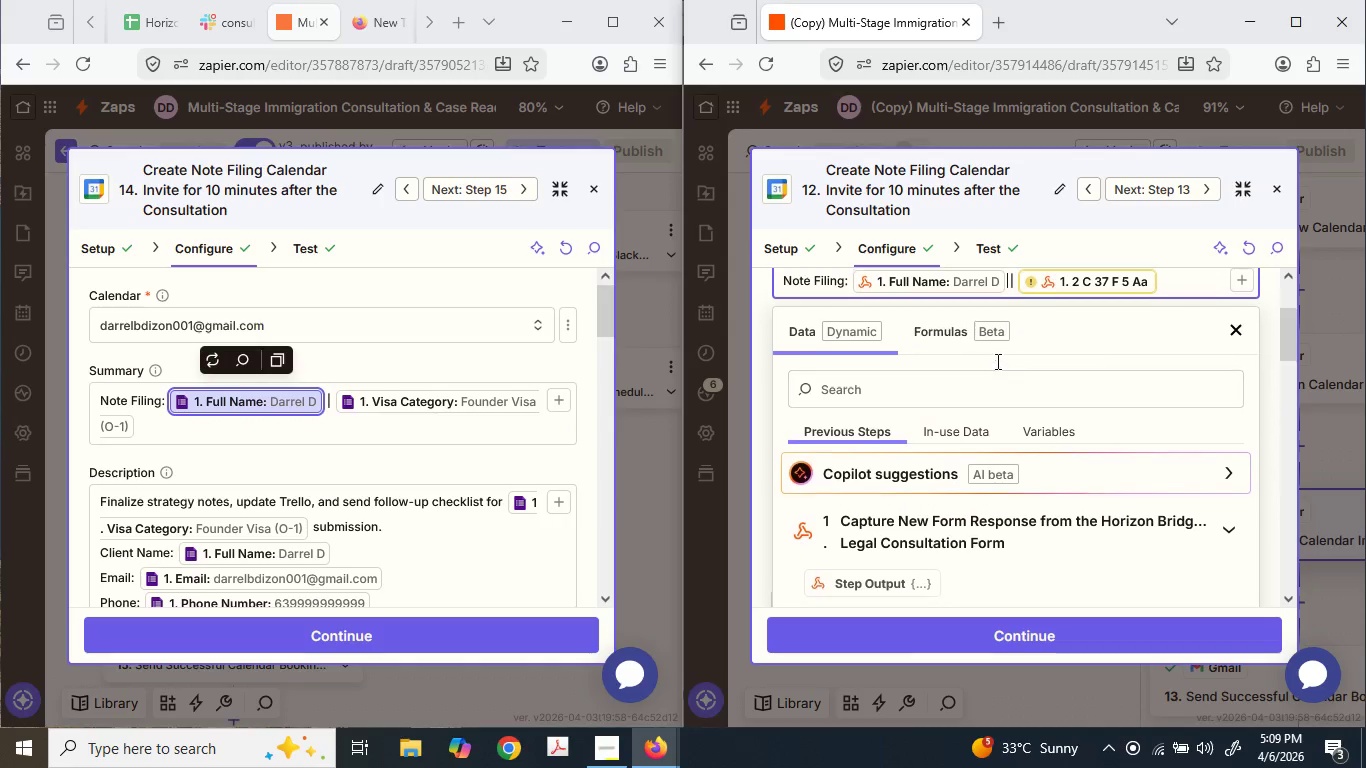 
mouse_move([1071, 303])
 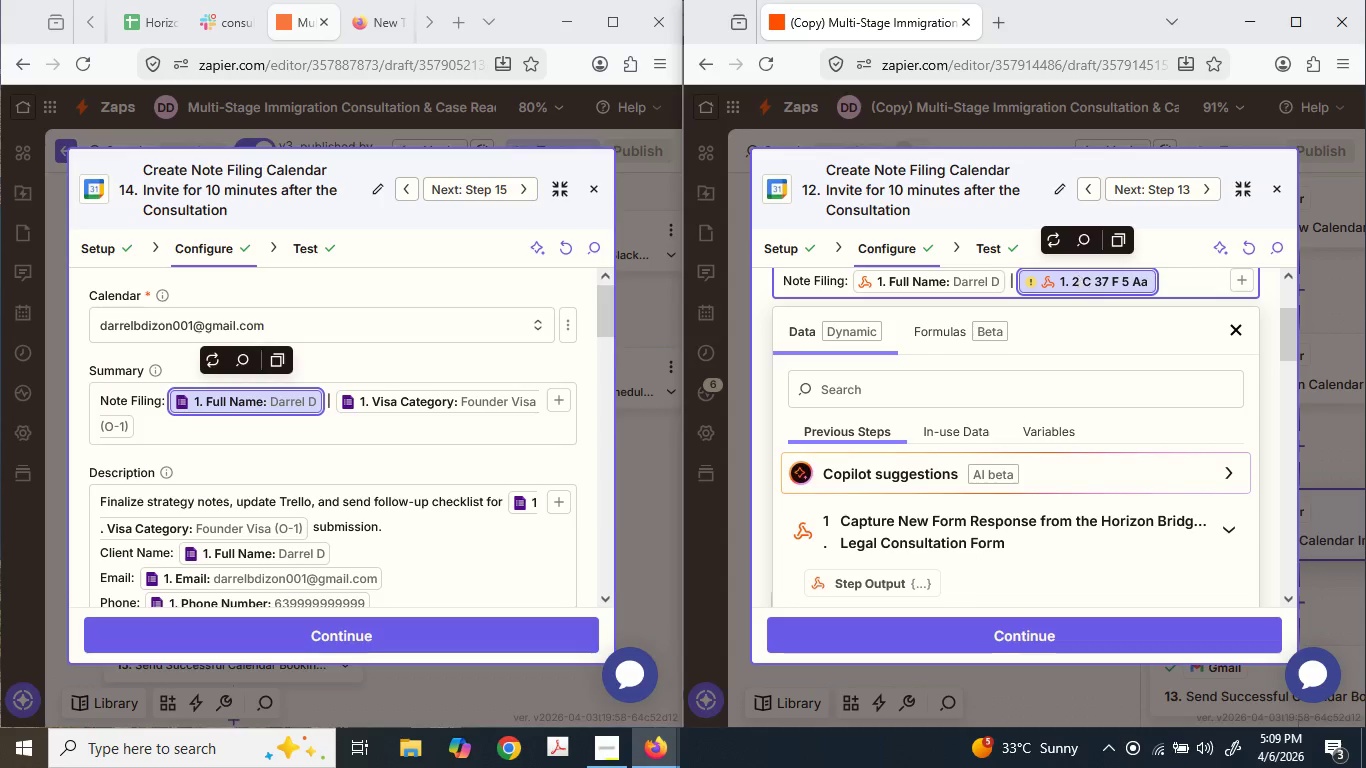 
key(Backspace)
 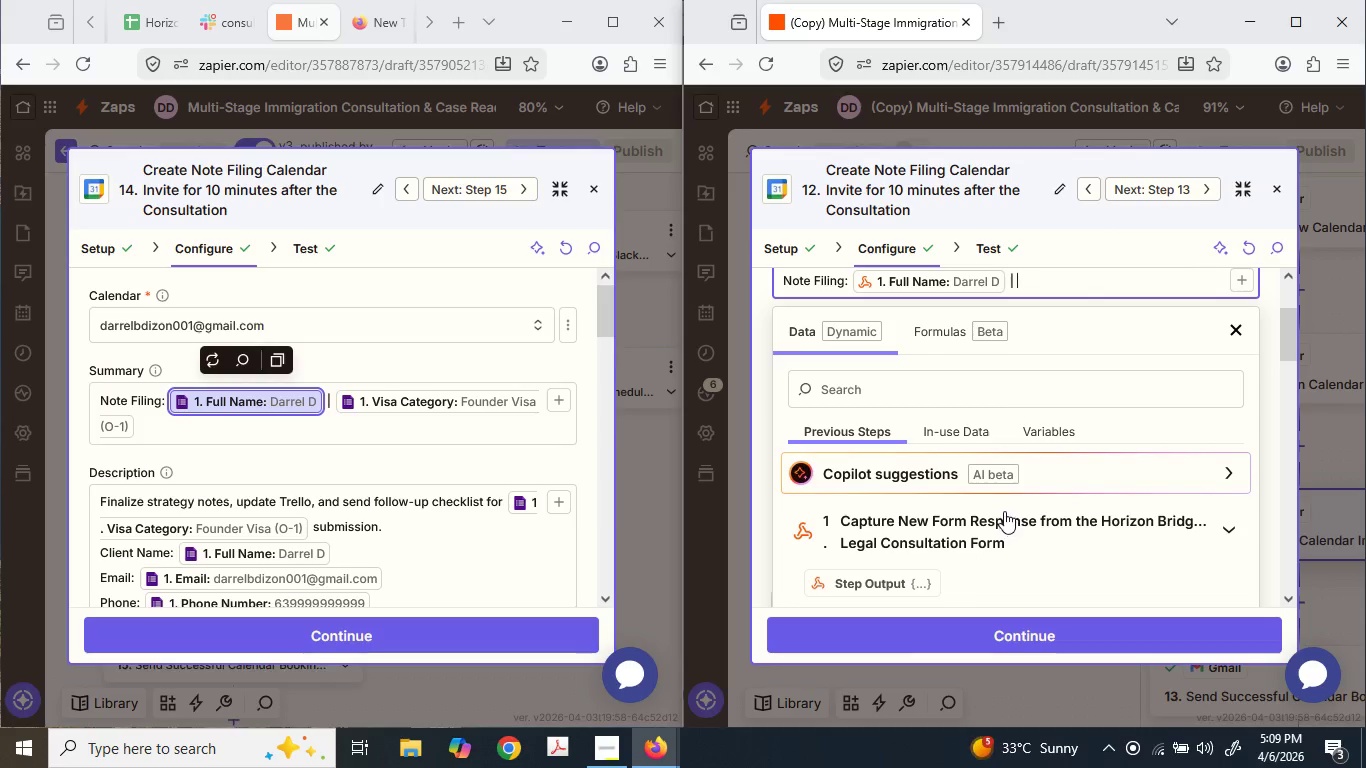 
scroll: coordinate [947, 464], scroll_direction: down, amount: 3.0
 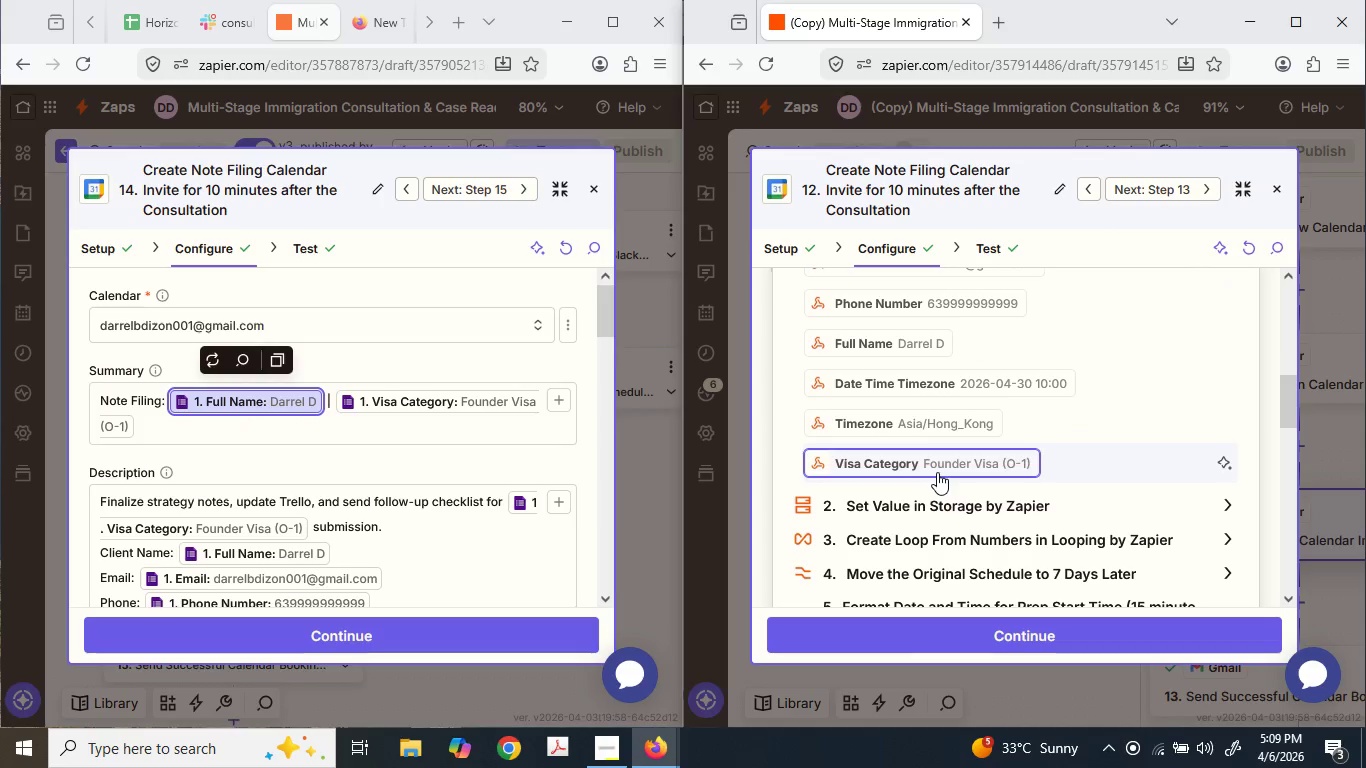 
scroll: coordinate [1113, 329], scroll_direction: up, amount: 4.0
 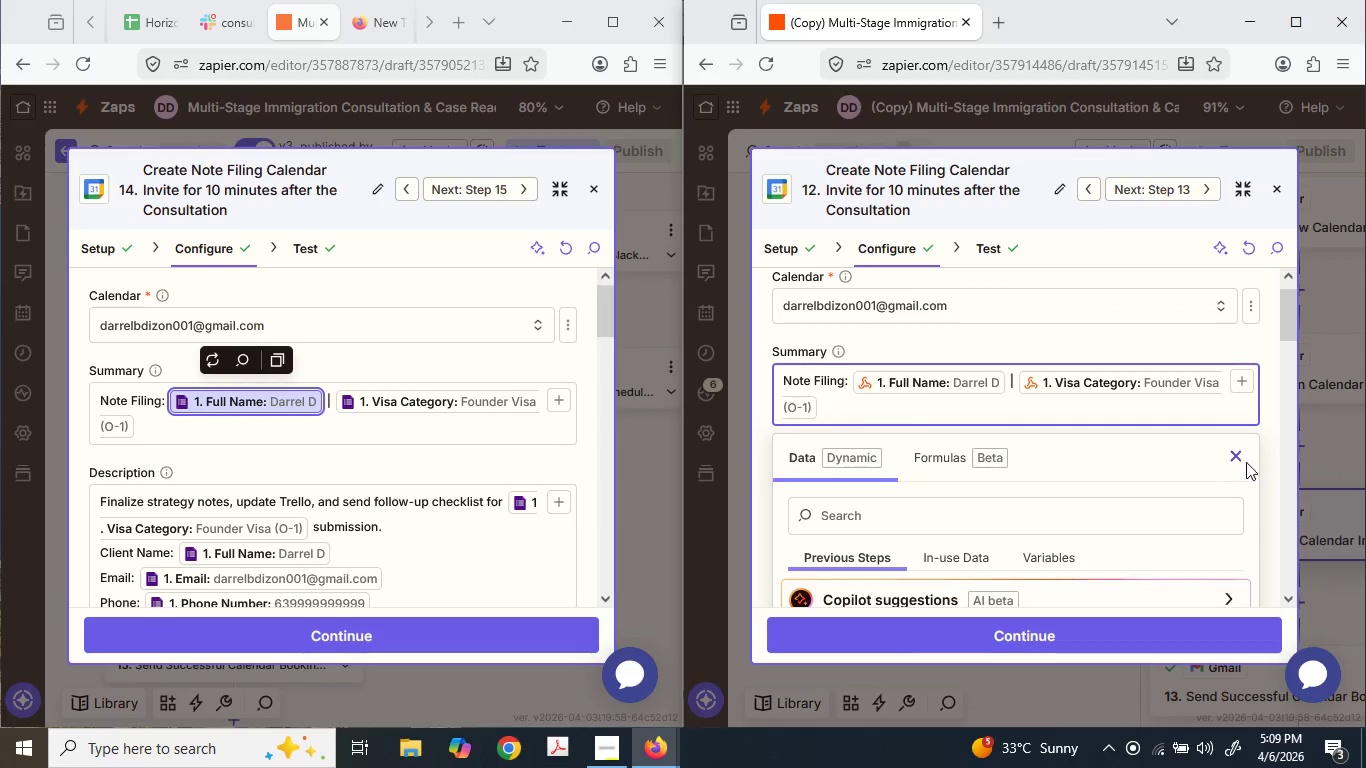 
scroll: coordinate [961, 304], scroll_direction: down, amount: 1.0
 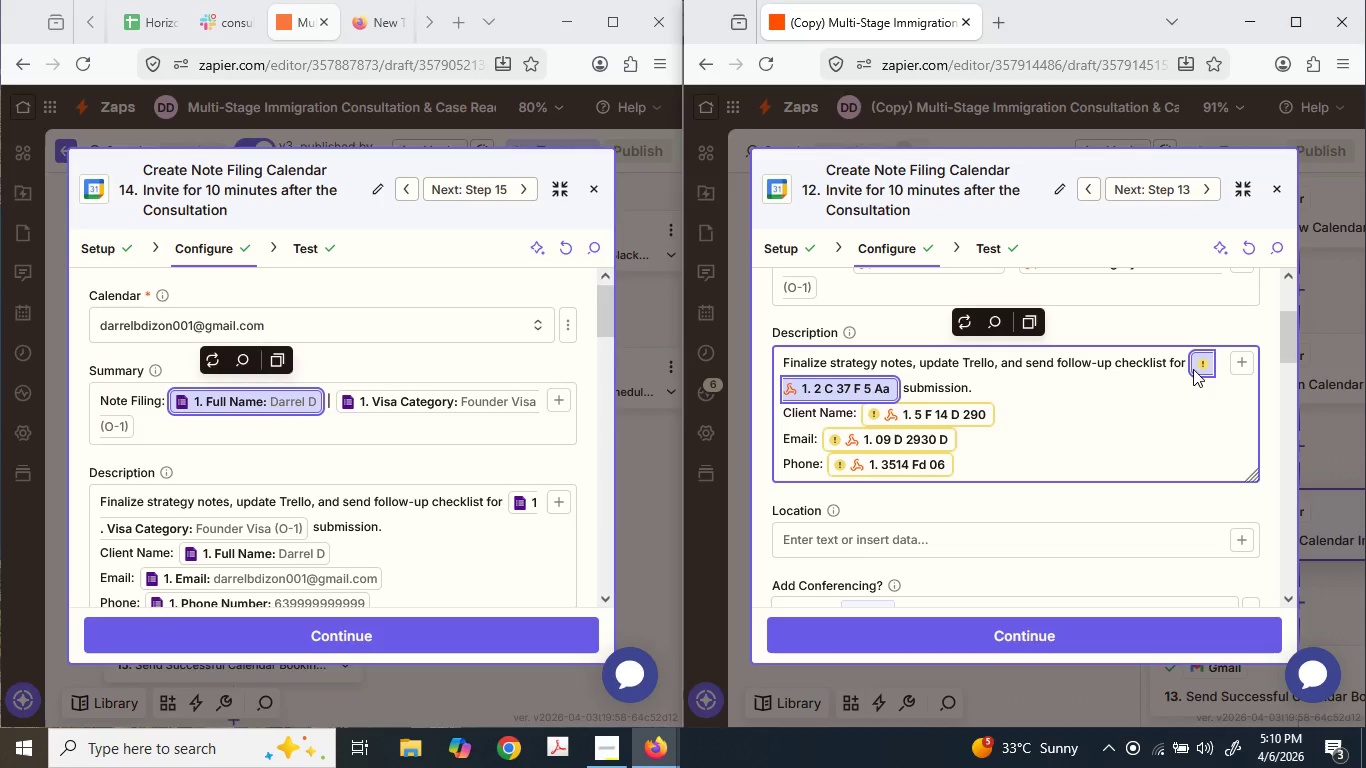 
key(Backspace)
 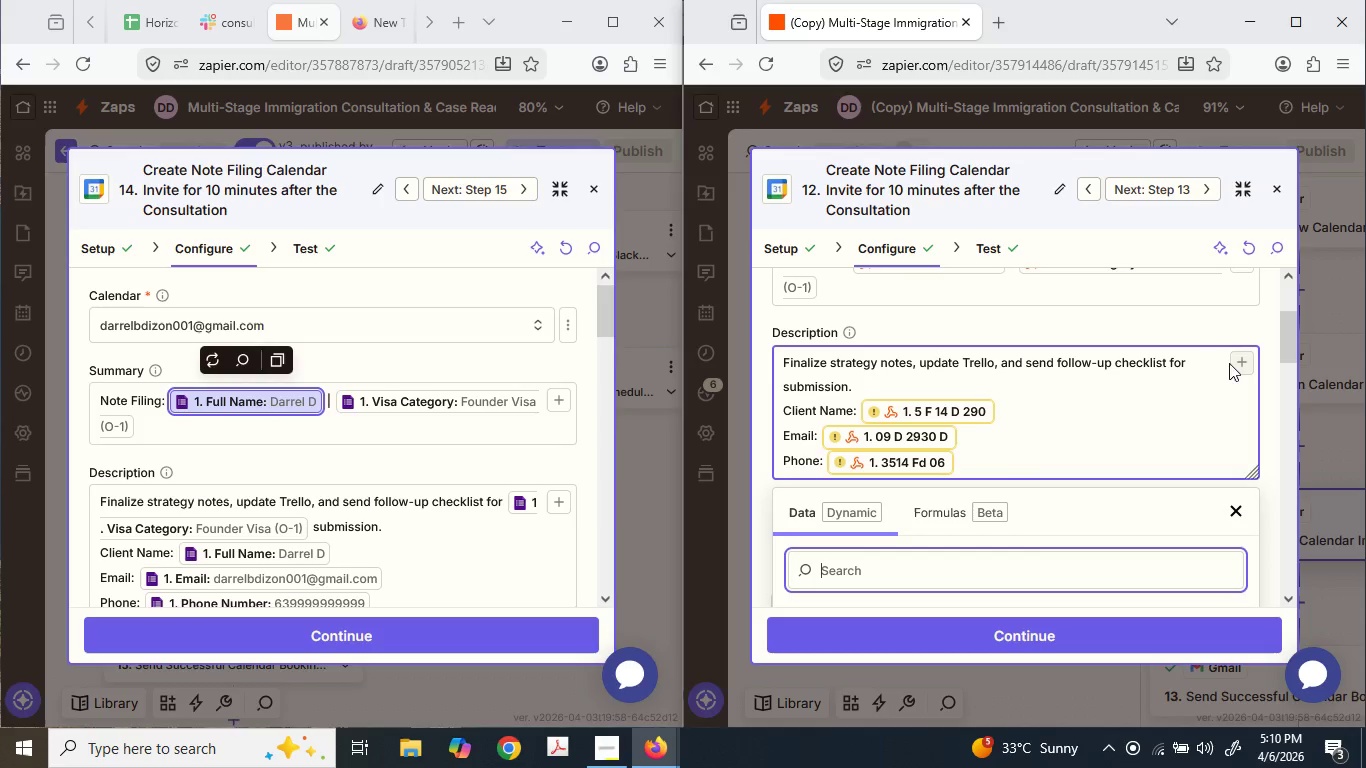 
scroll: coordinate [1017, 487], scroll_direction: down, amount: 2.0
 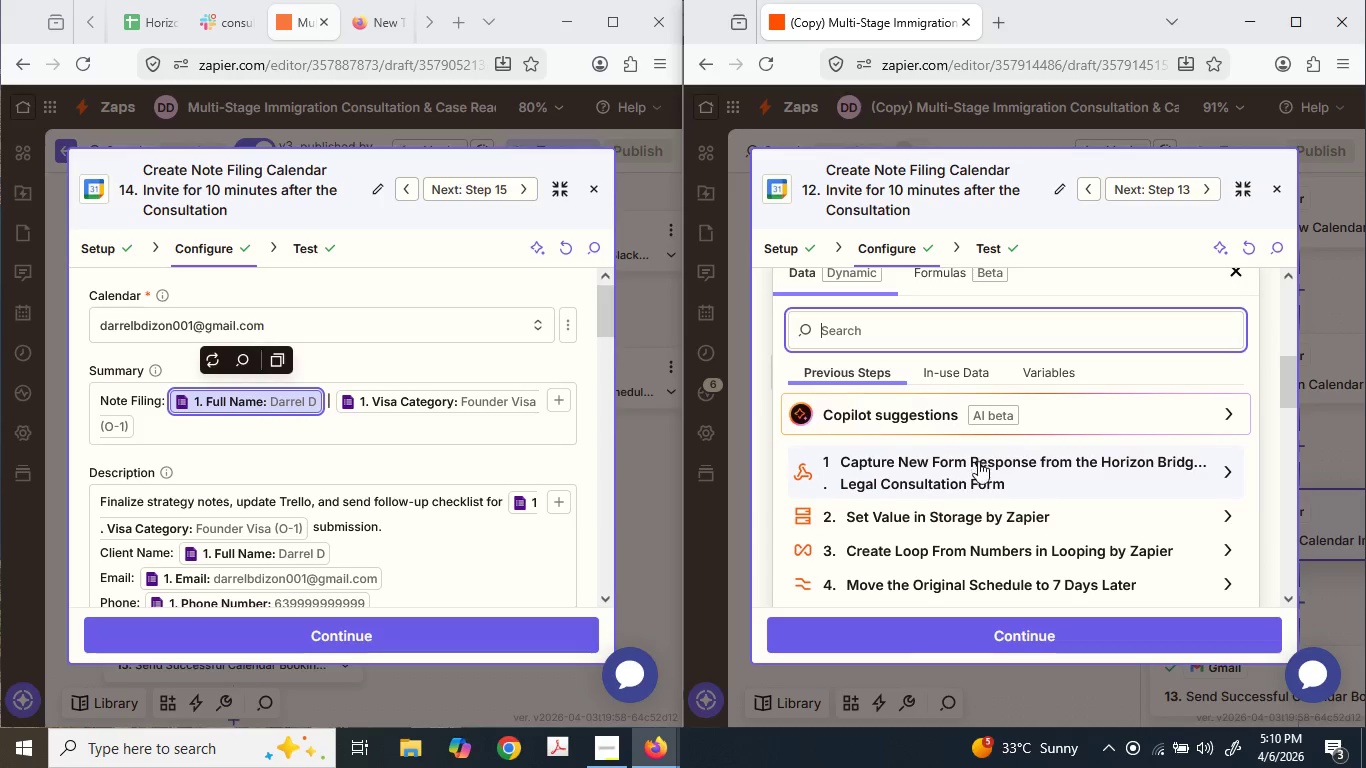 
left_click([983, 463])
 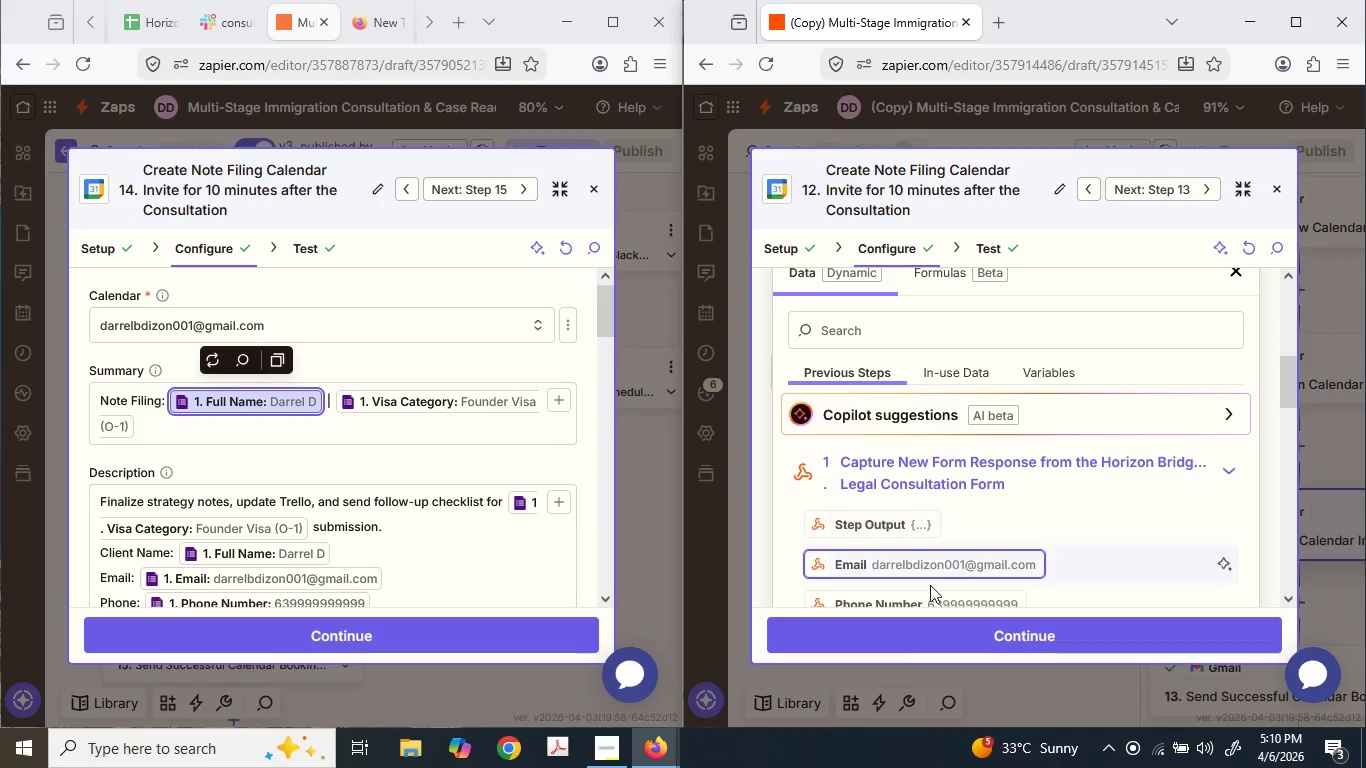 
scroll: coordinate [936, 564], scroll_direction: down, amount: 2.0
 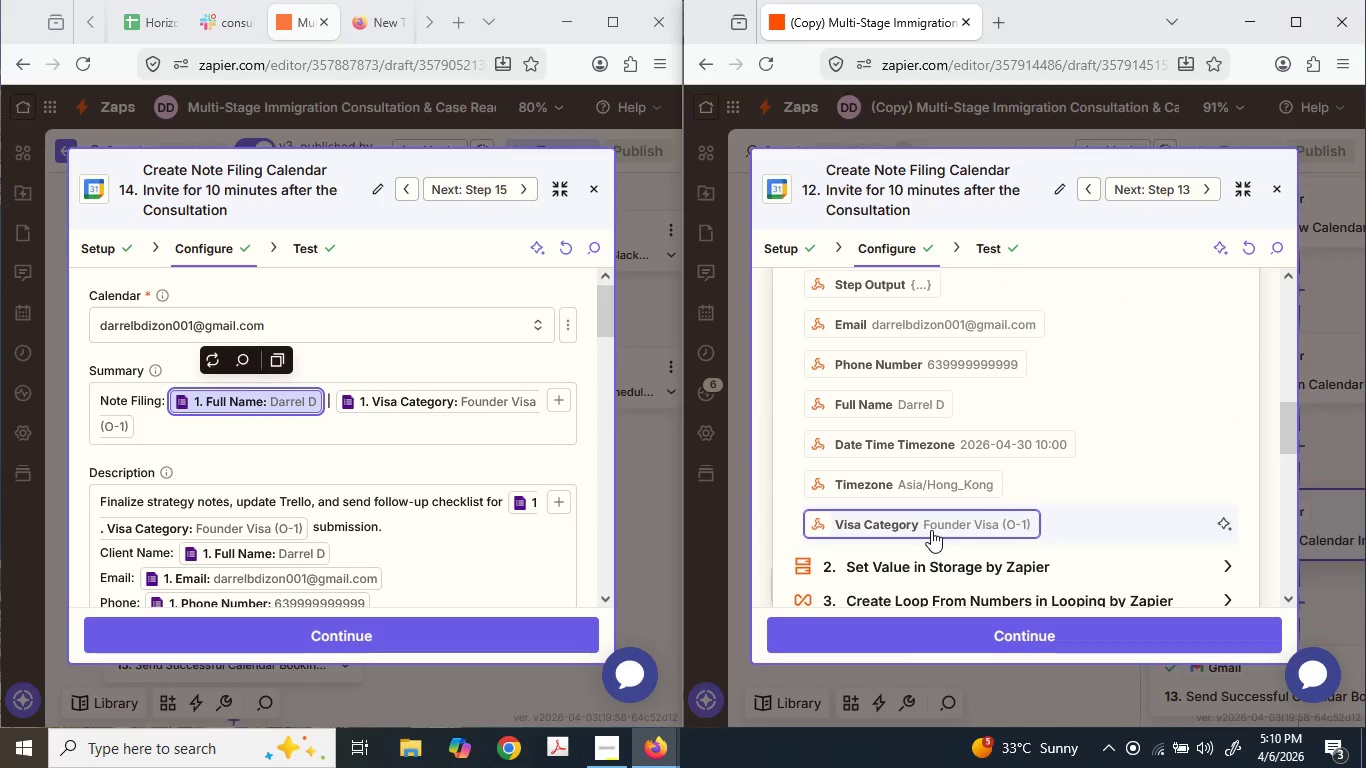 
left_click([930, 528])
 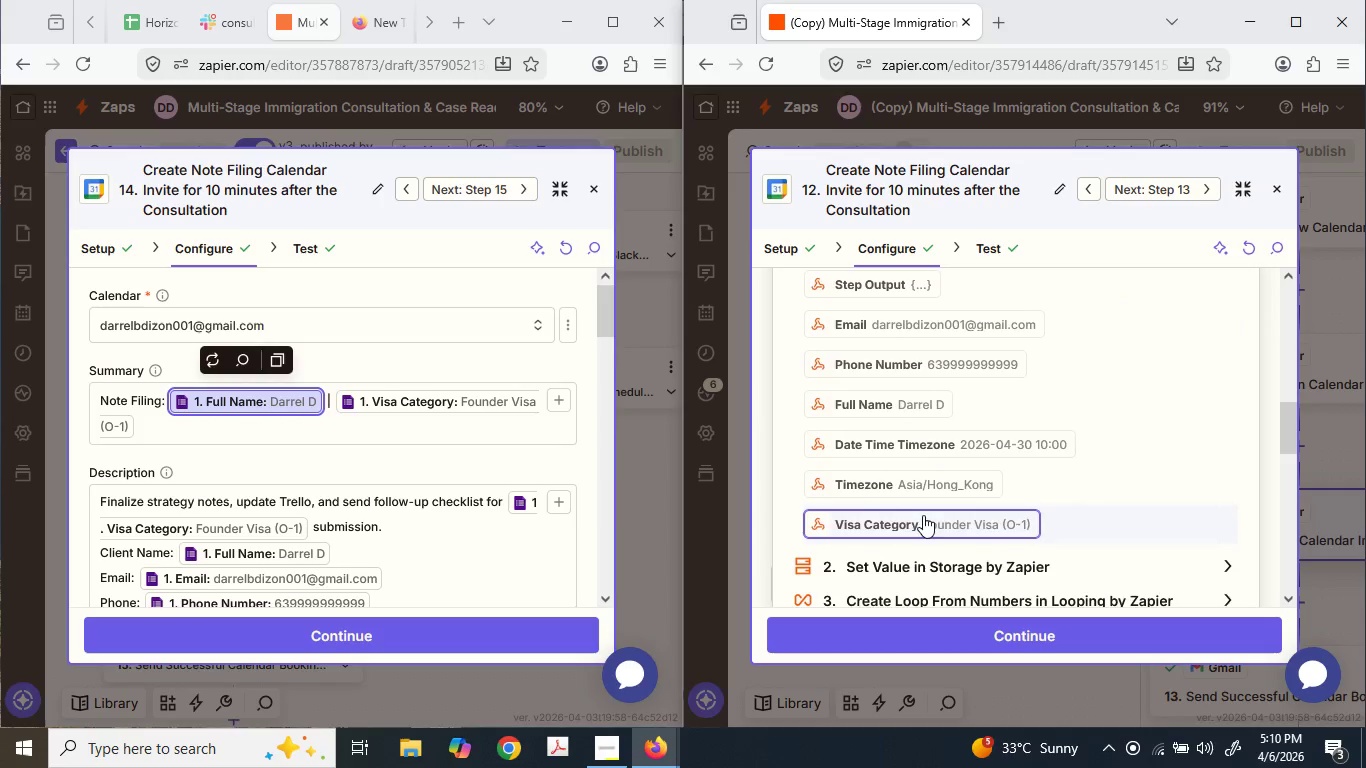 
scroll: coordinate [924, 514], scroll_direction: up, amount: 3.0
 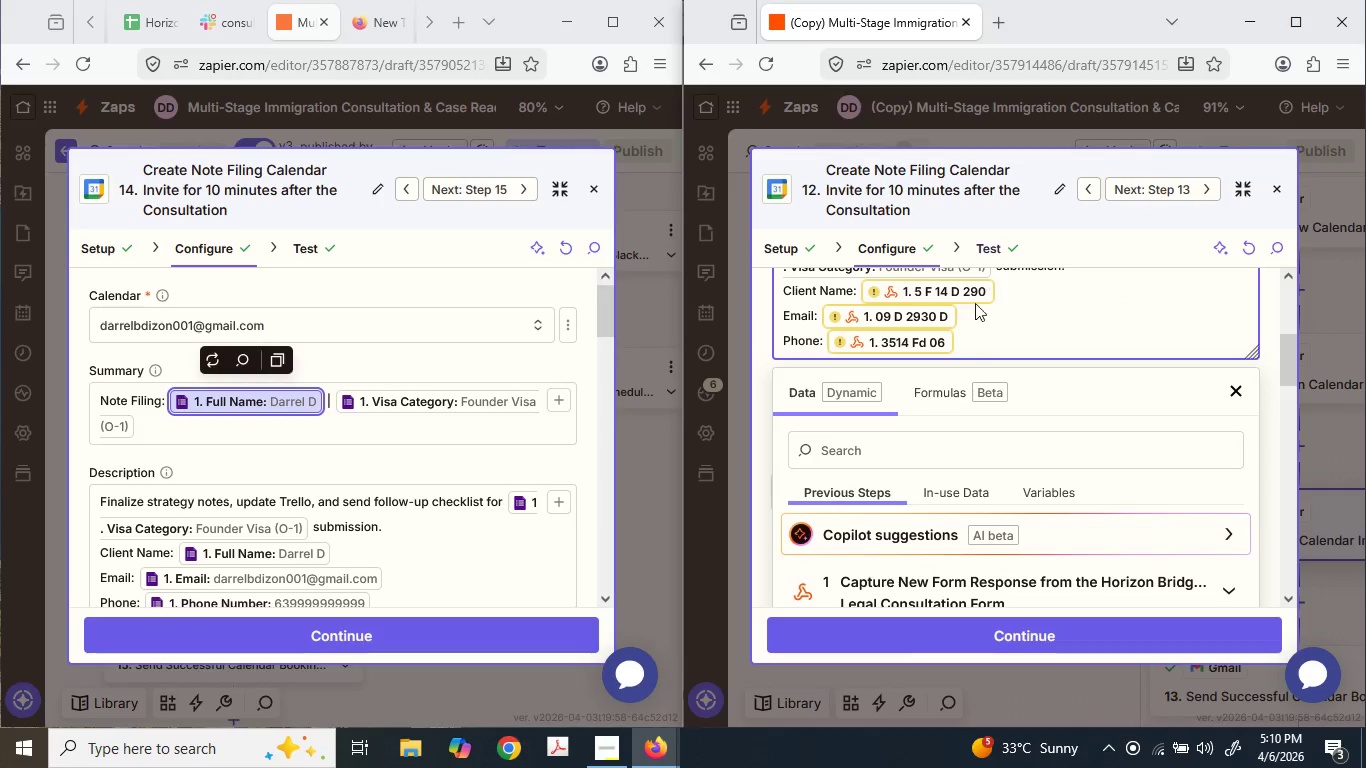 
left_click([965, 295])
 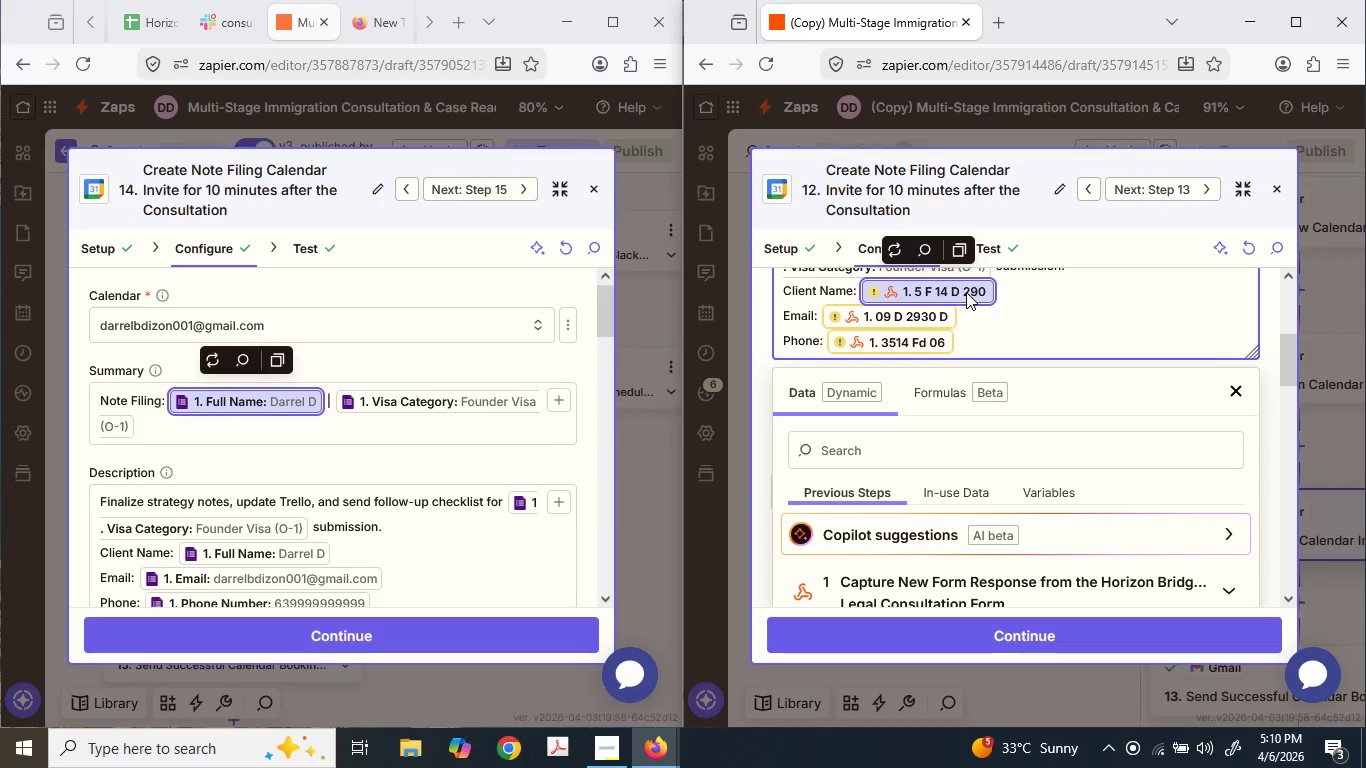 
key(Backspace)
 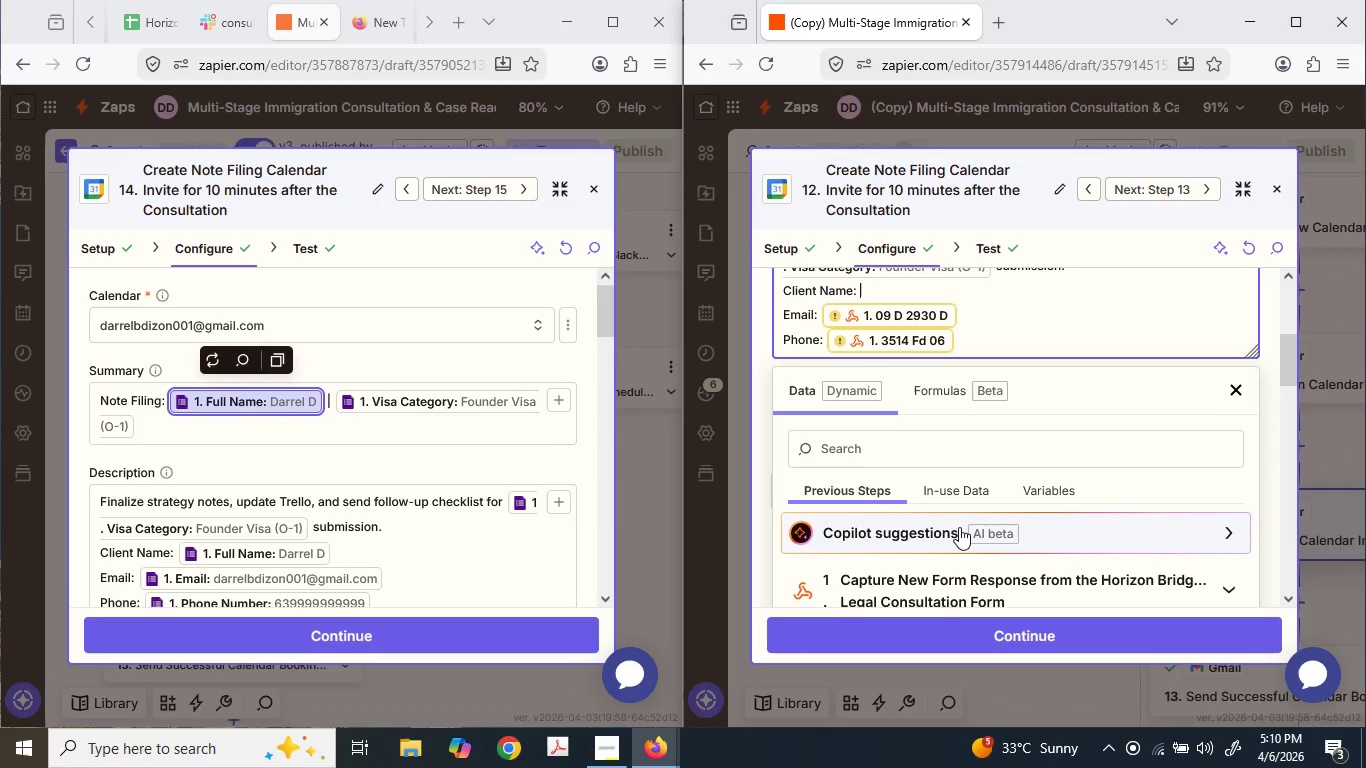 
scroll: coordinate [959, 527], scroll_direction: down, amount: 2.0
 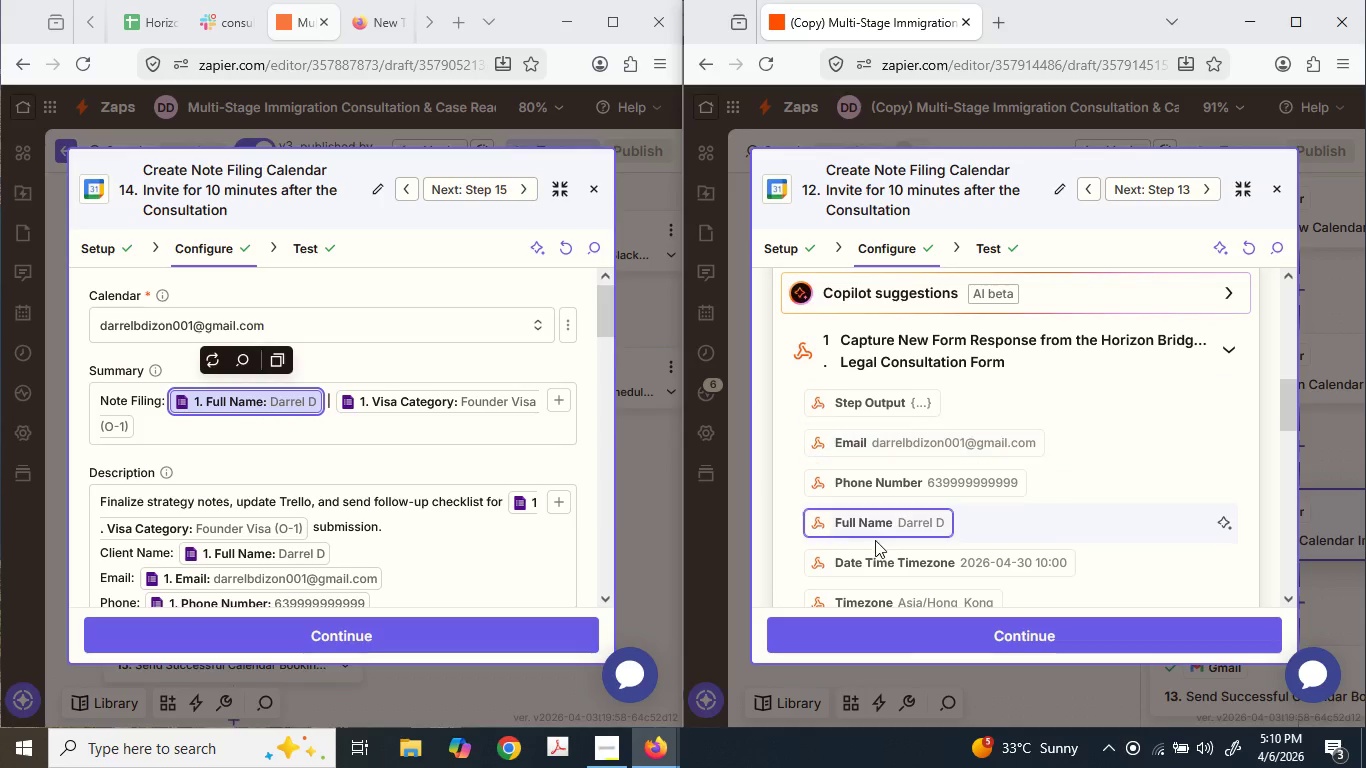 
left_click([877, 522])
 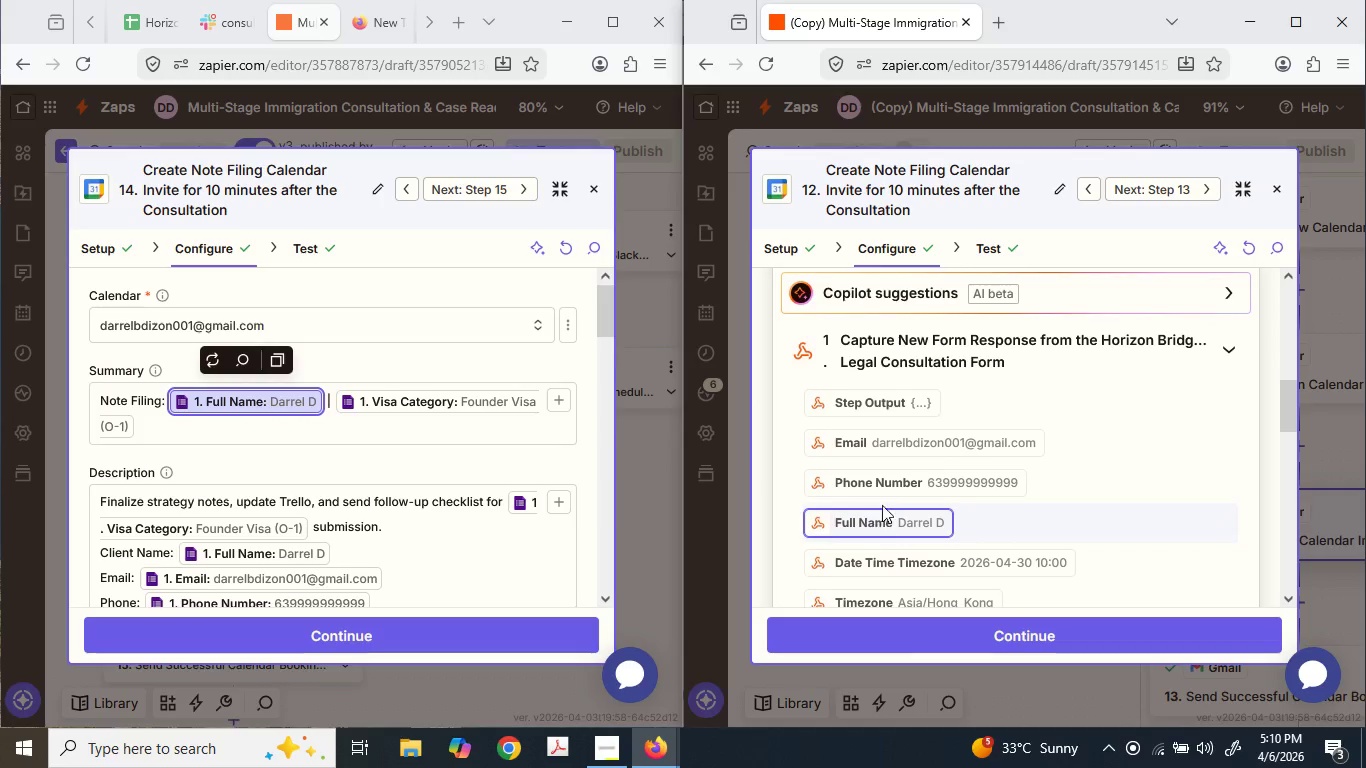 
scroll: coordinate [885, 502], scroll_direction: up, amount: 2.0
 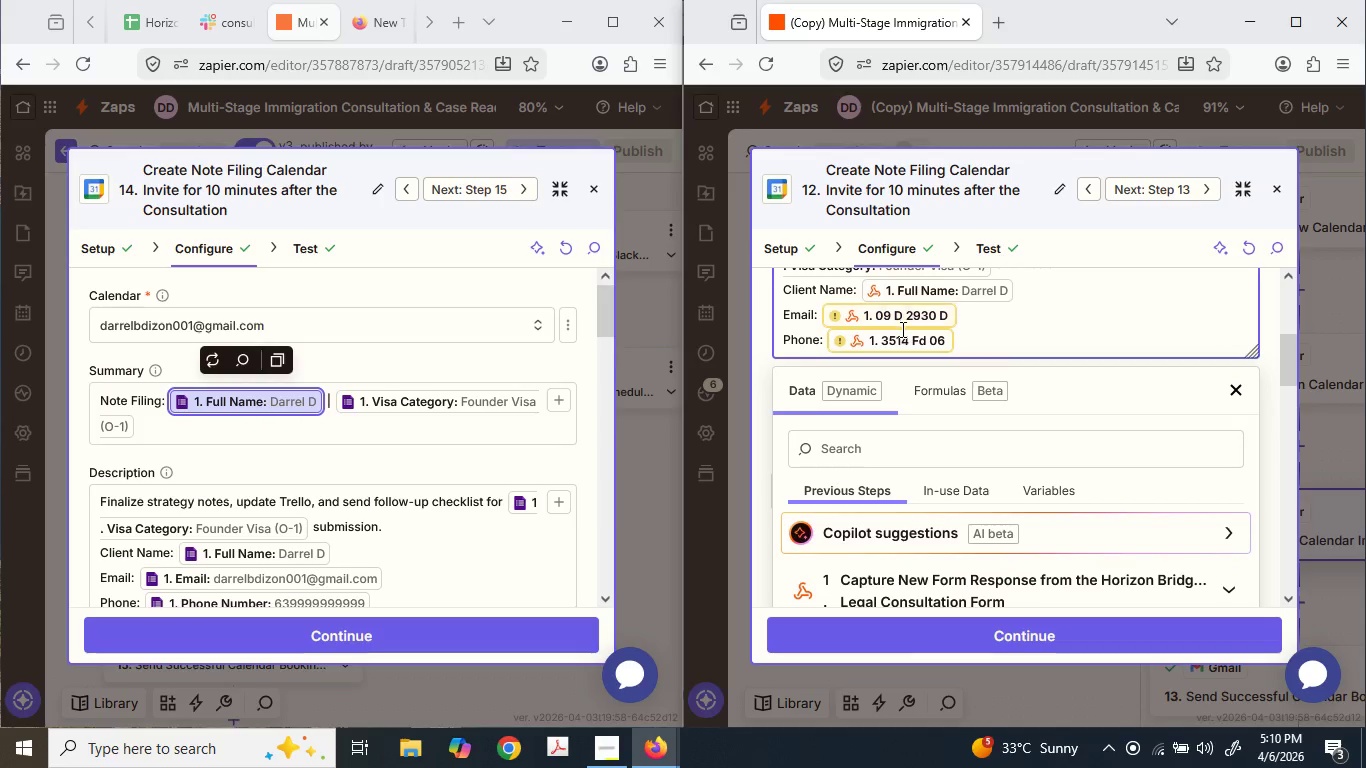 
left_click([898, 328])
 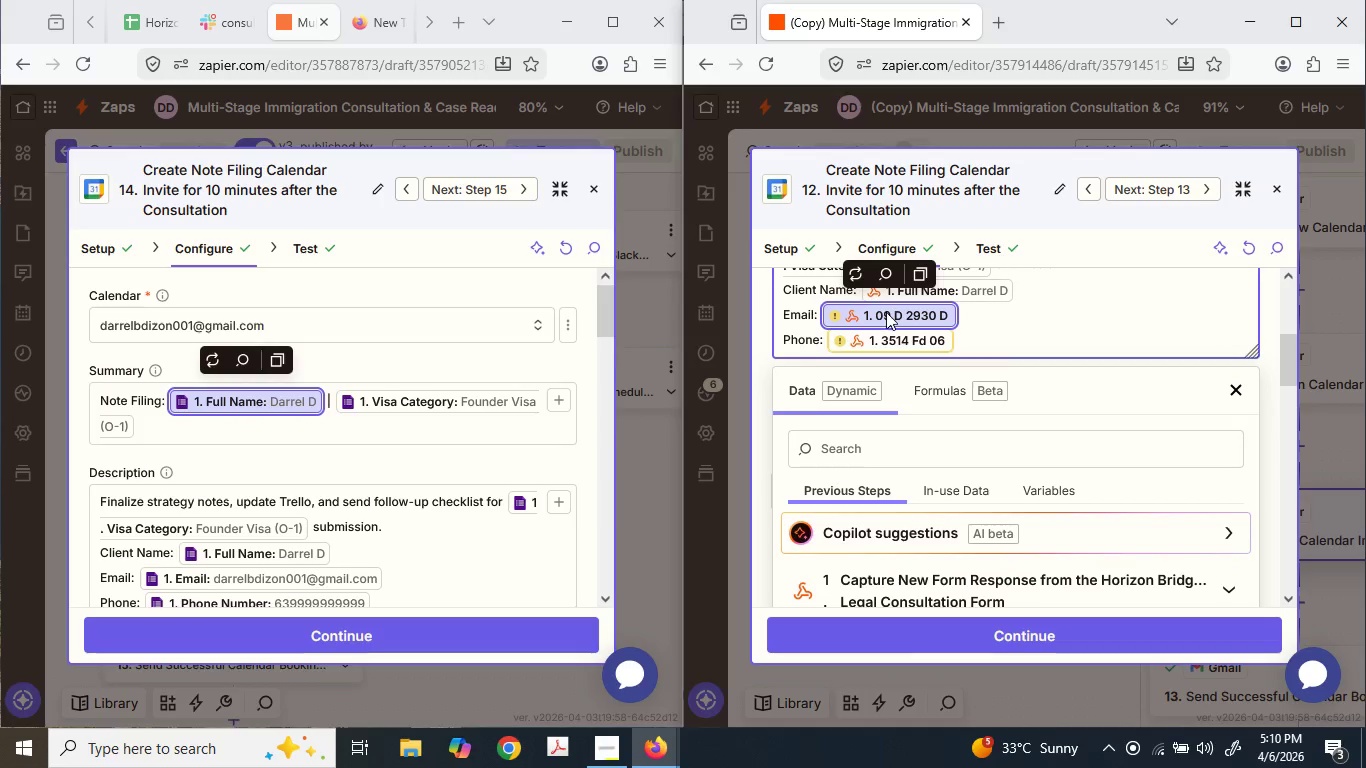 
key(Backspace)
 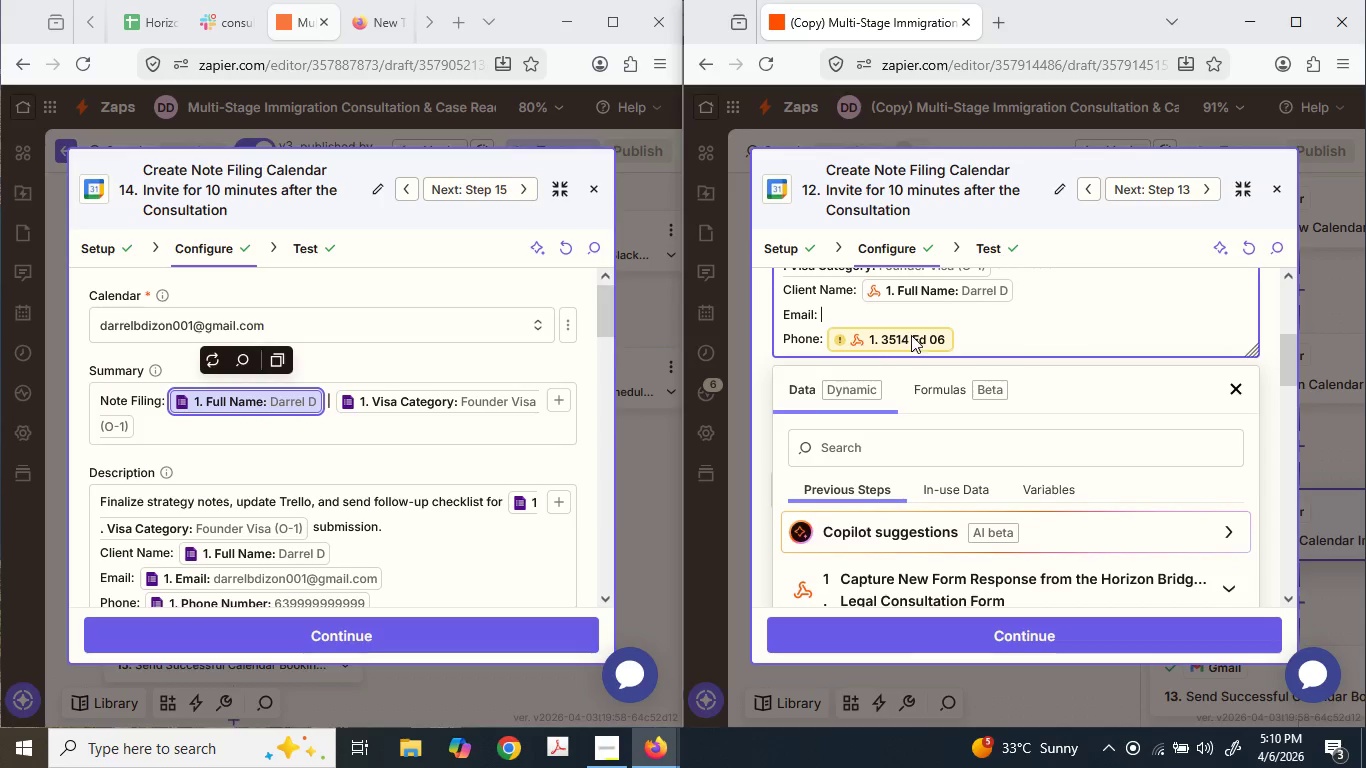 
scroll: coordinate [911, 338], scroll_direction: down, amount: 3.0
 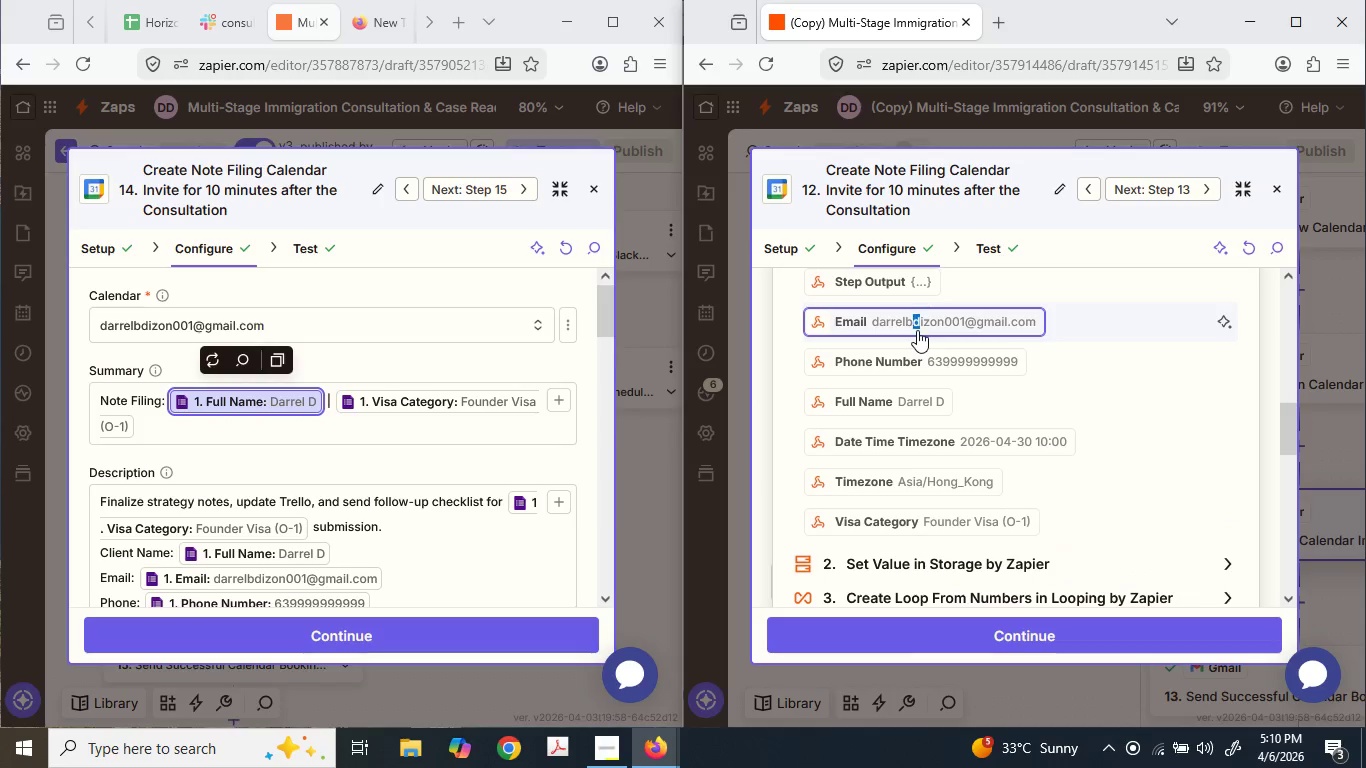 
scroll: coordinate [916, 330], scroll_direction: up, amount: 3.0
 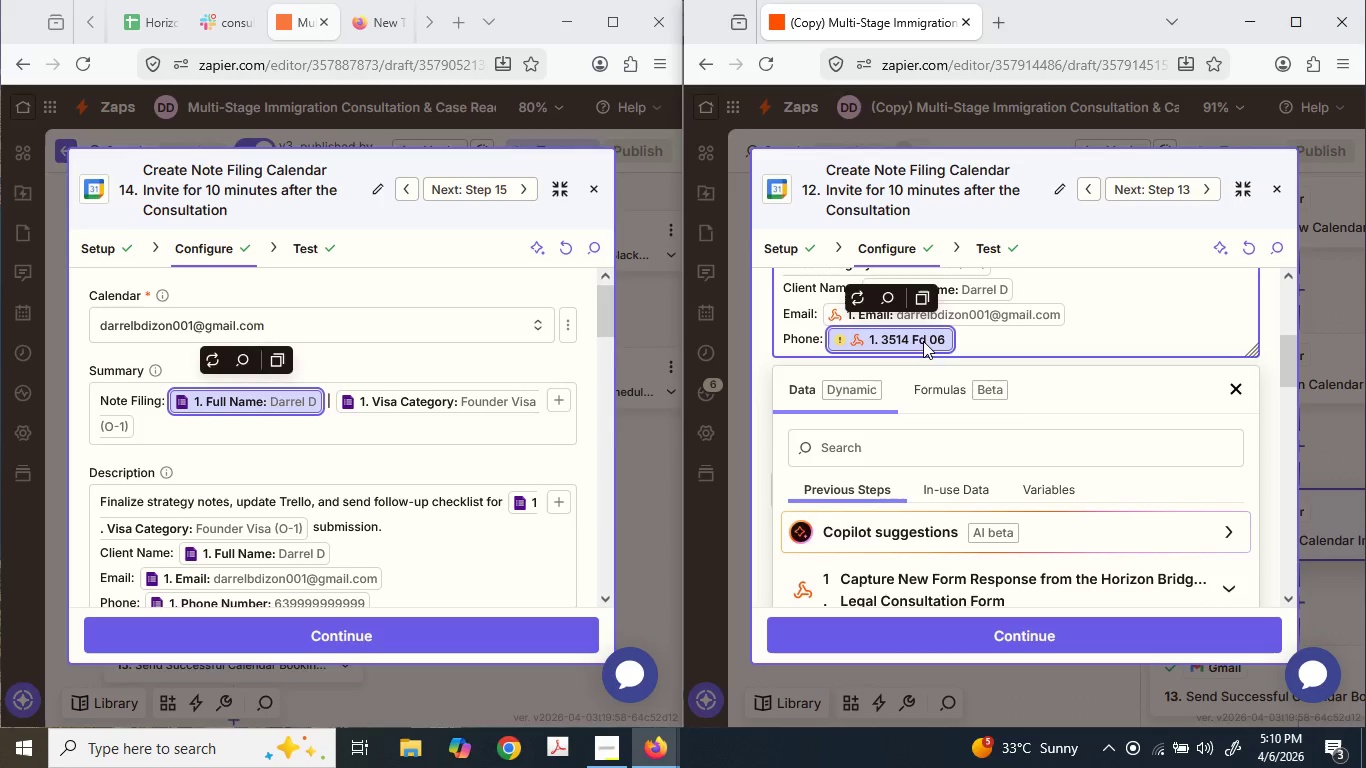 
key(Backspace)
 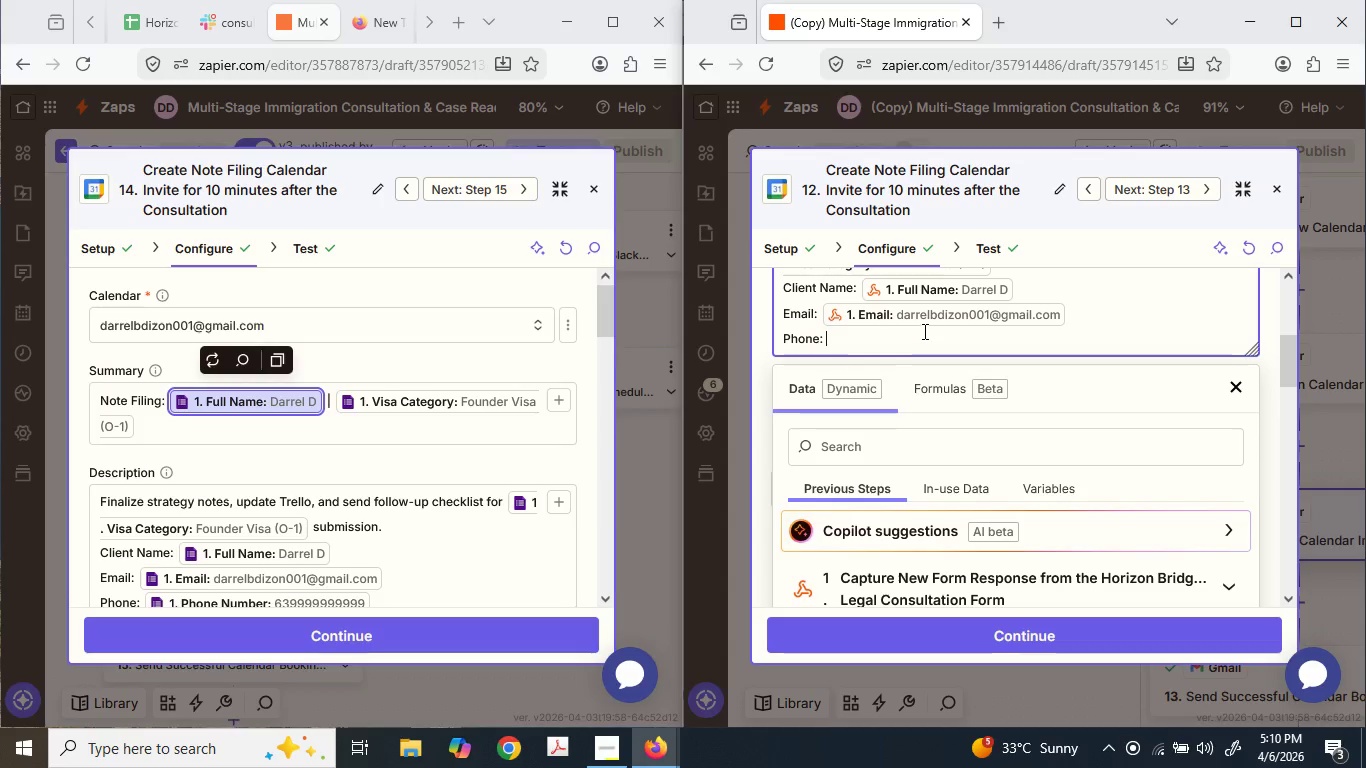 
scroll: coordinate [914, 349], scroll_direction: down, amount: 4.0
 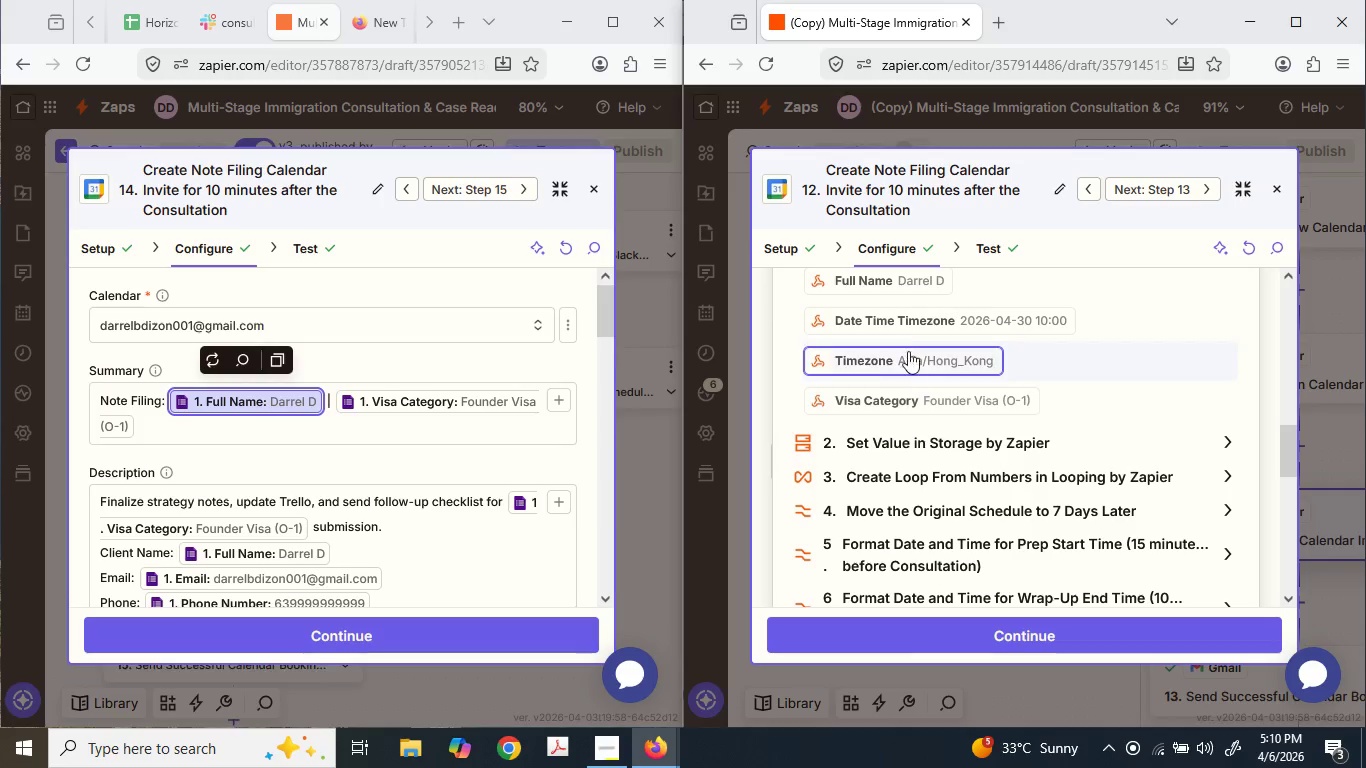 
scroll: coordinate [976, 393], scroll_direction: up, amount: 4.0
 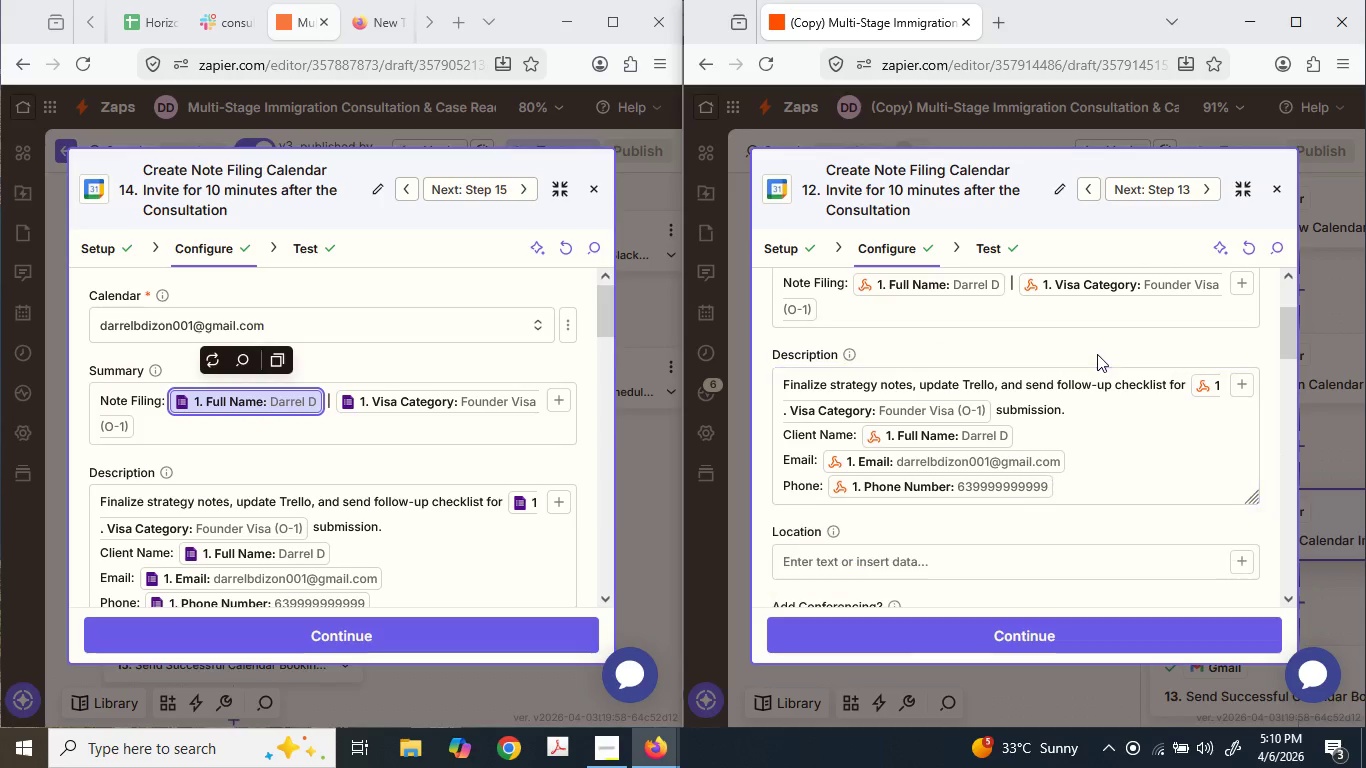 
scroll: coordinate [1057, 387], scroll_direction: down, amount: 8.0
 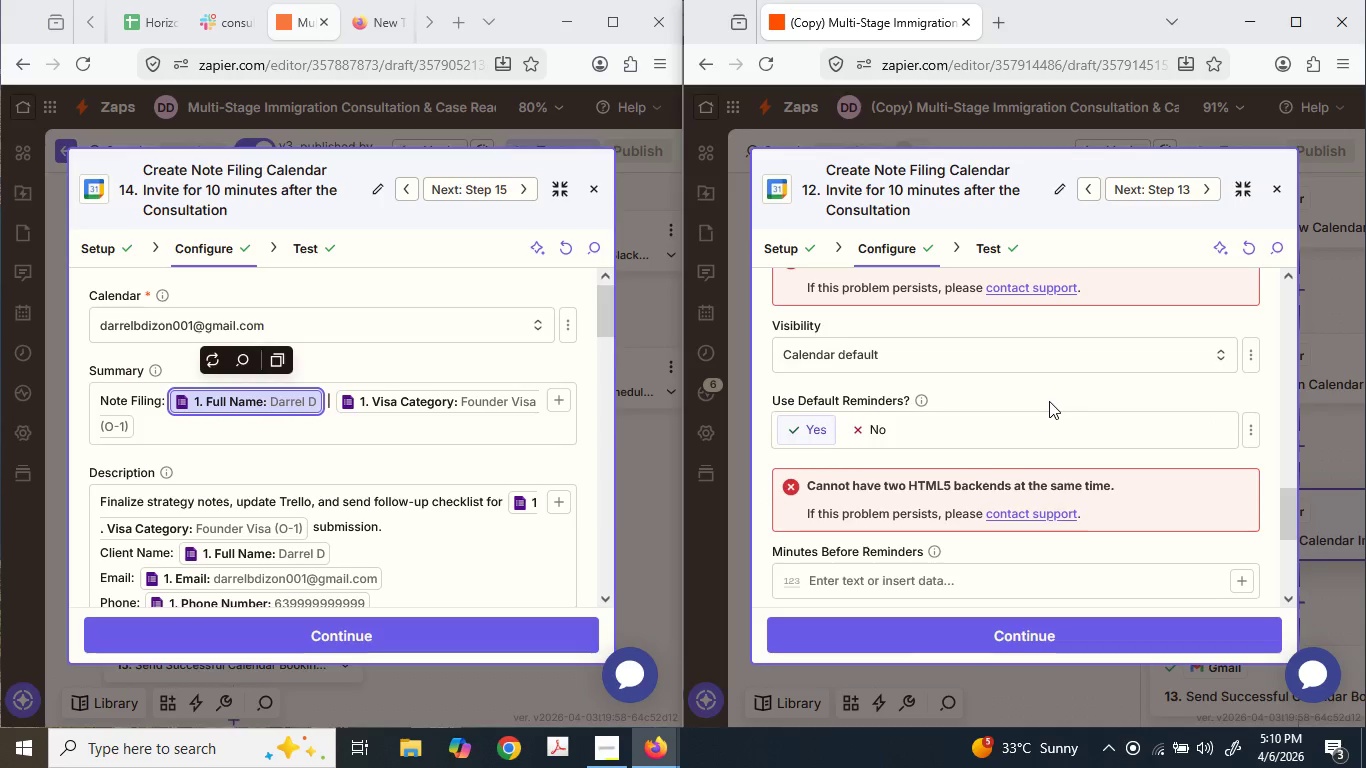 
scroll: coordinate [1049, 401], scroll_direction: up, amount: 1.0
 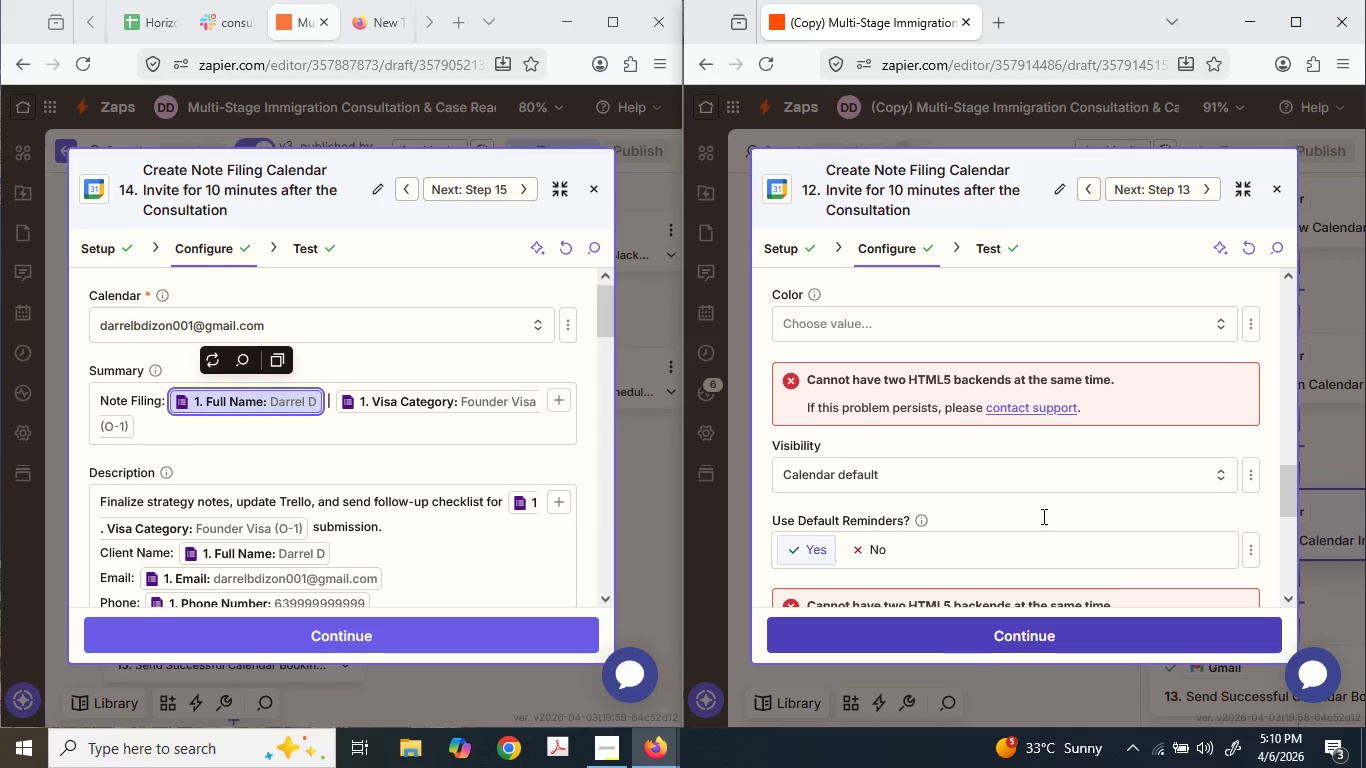 
left_click([1017, 639])
 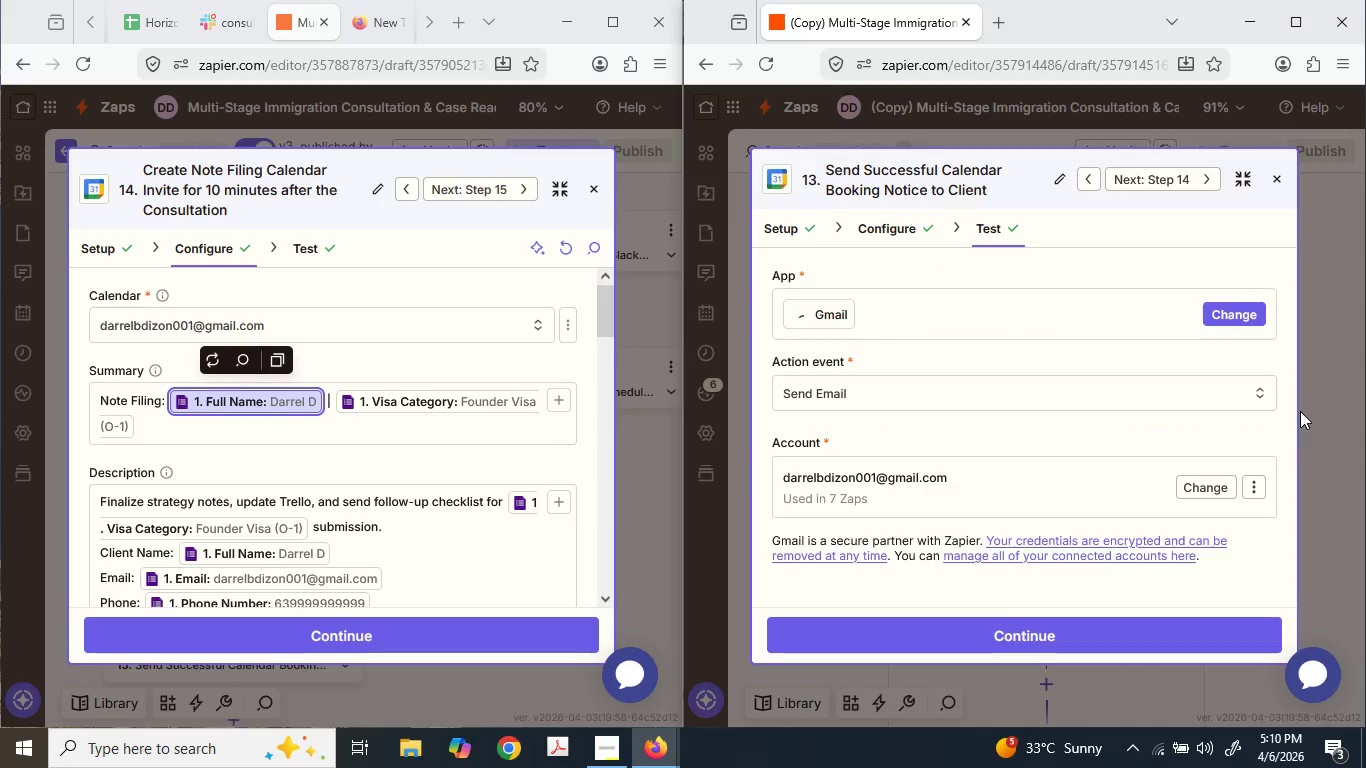 
left_click([1327, 371])
 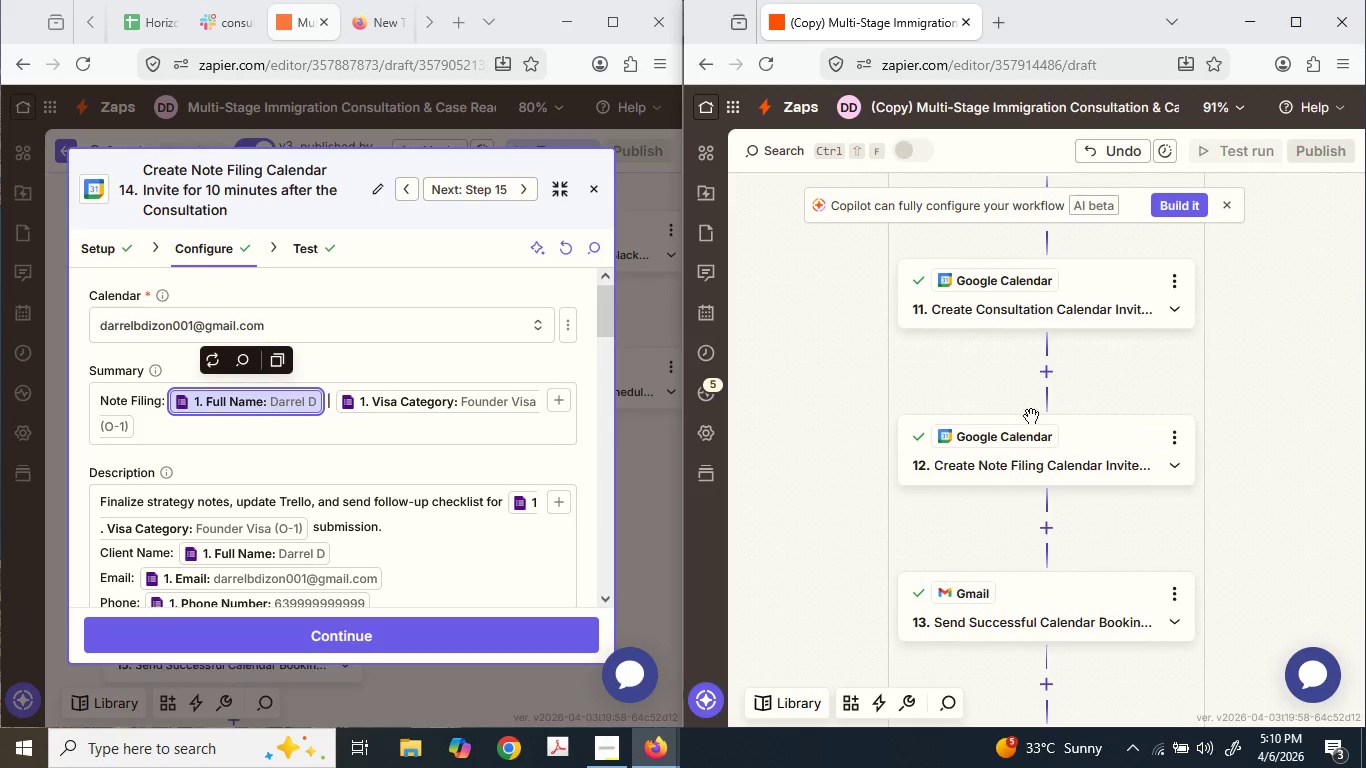 
scroll: coordinate [999, 440], scroll_direction: up, amount: 2.0
 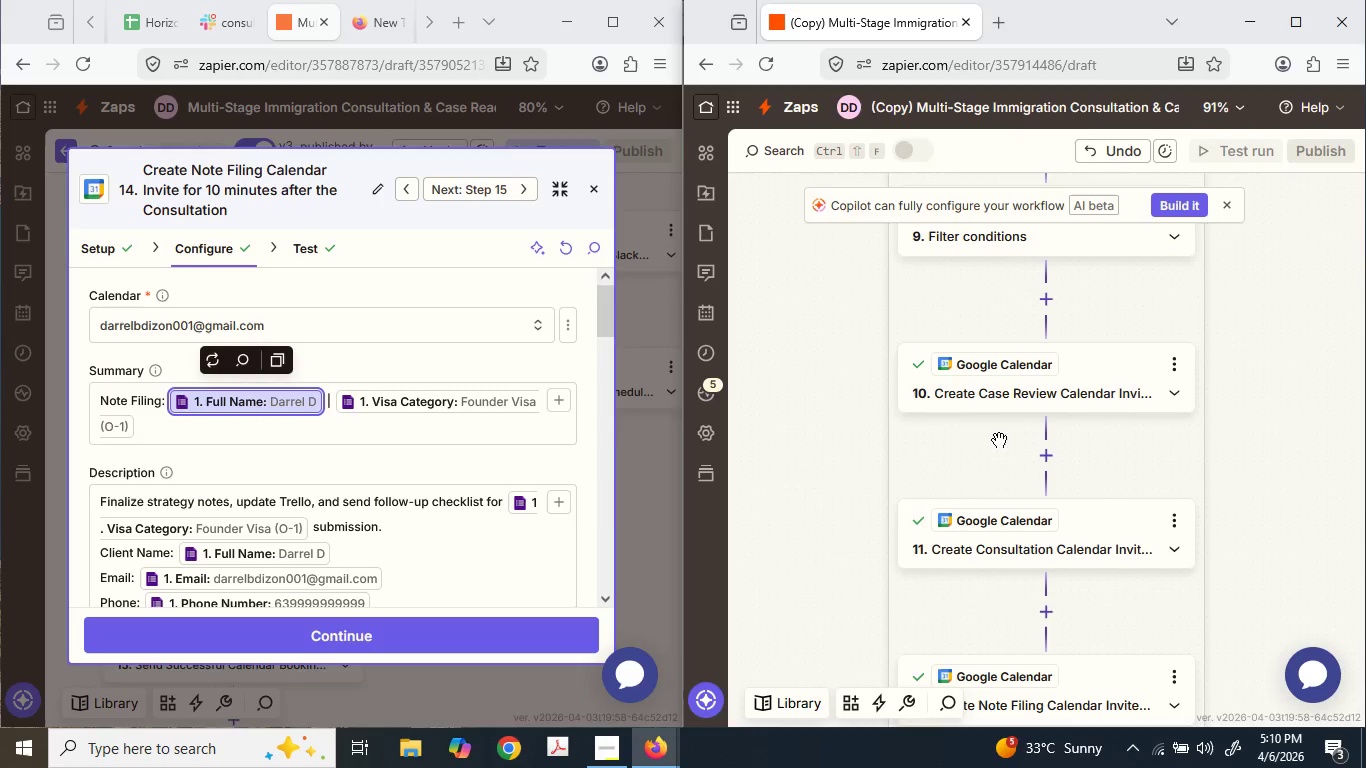 
left_click_drag(start_coordinate=[1041, 389], to_coordinate=[1044, 396])
 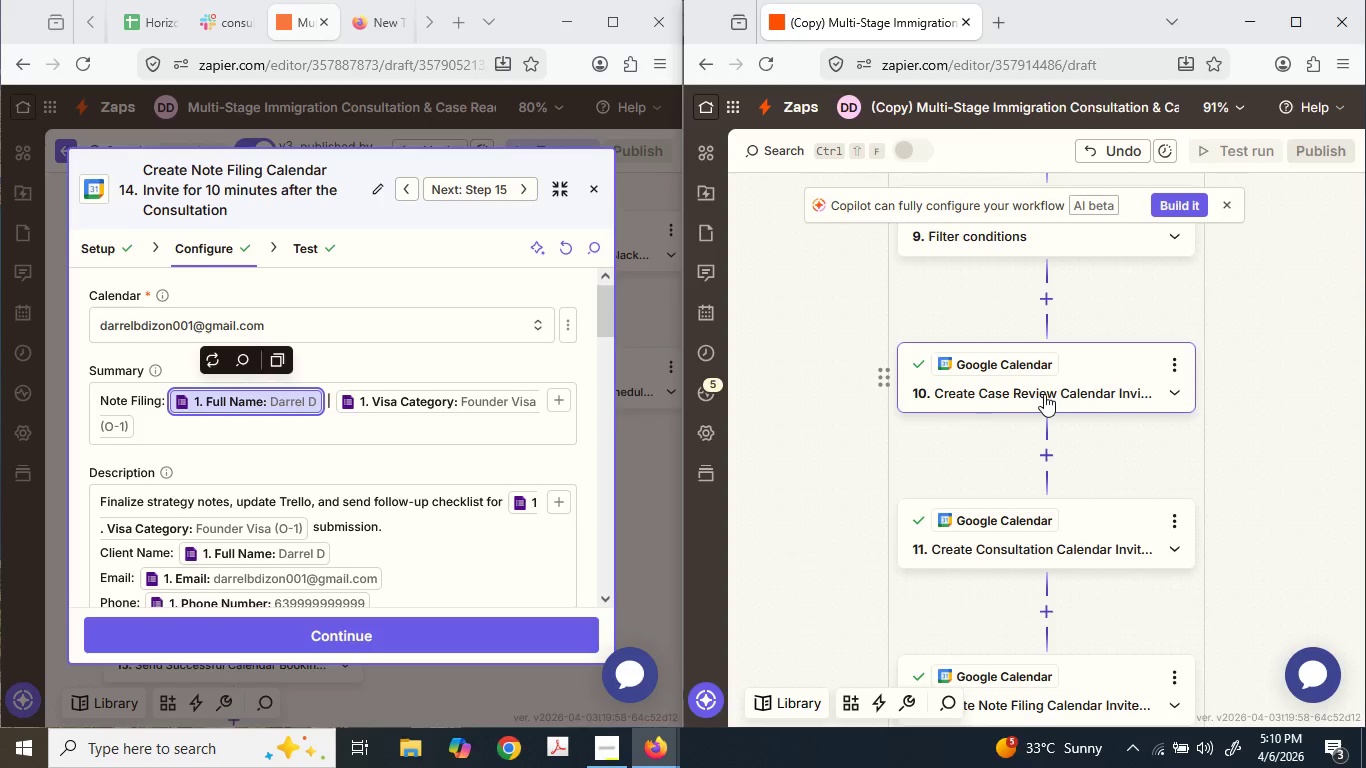 
left_click([1040, 385])
 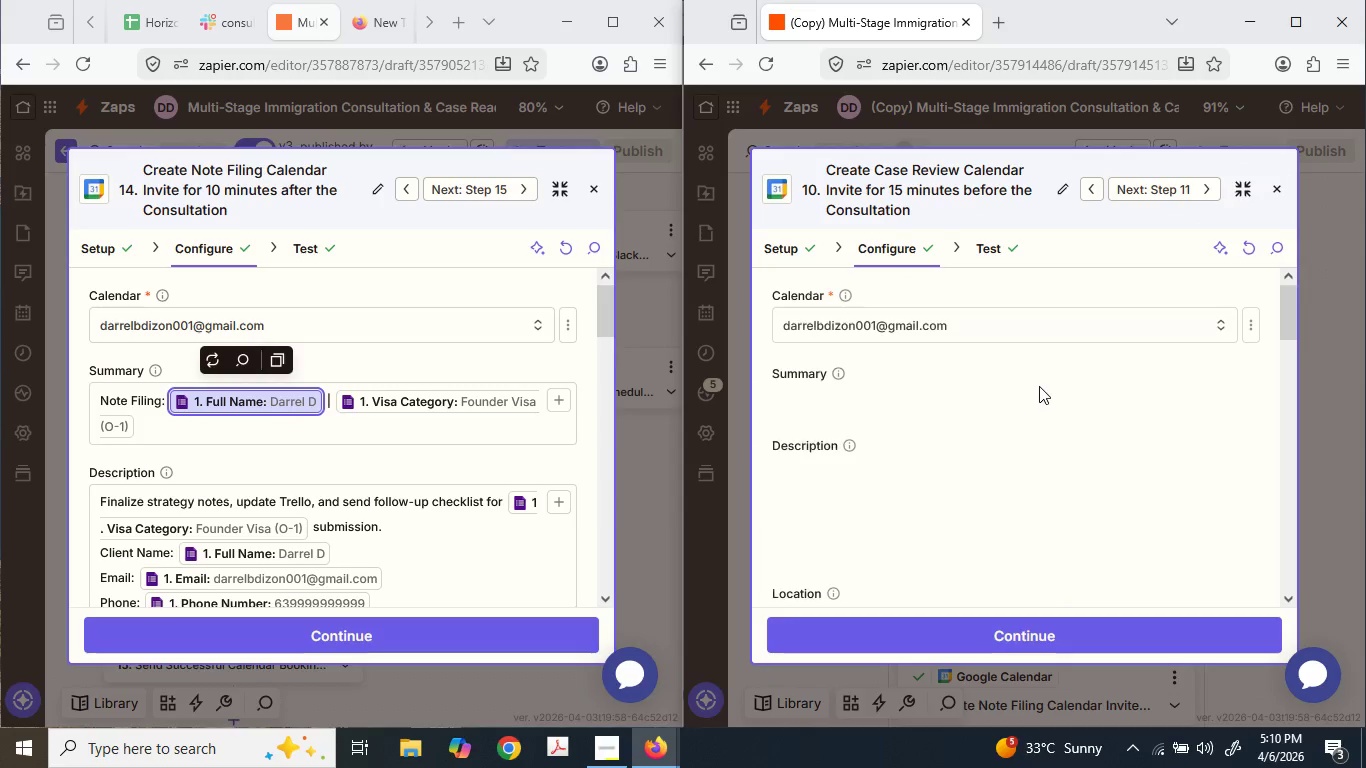 
scroll: coordinate [1018, 395], scroll_direction: down, amount: 7.0
 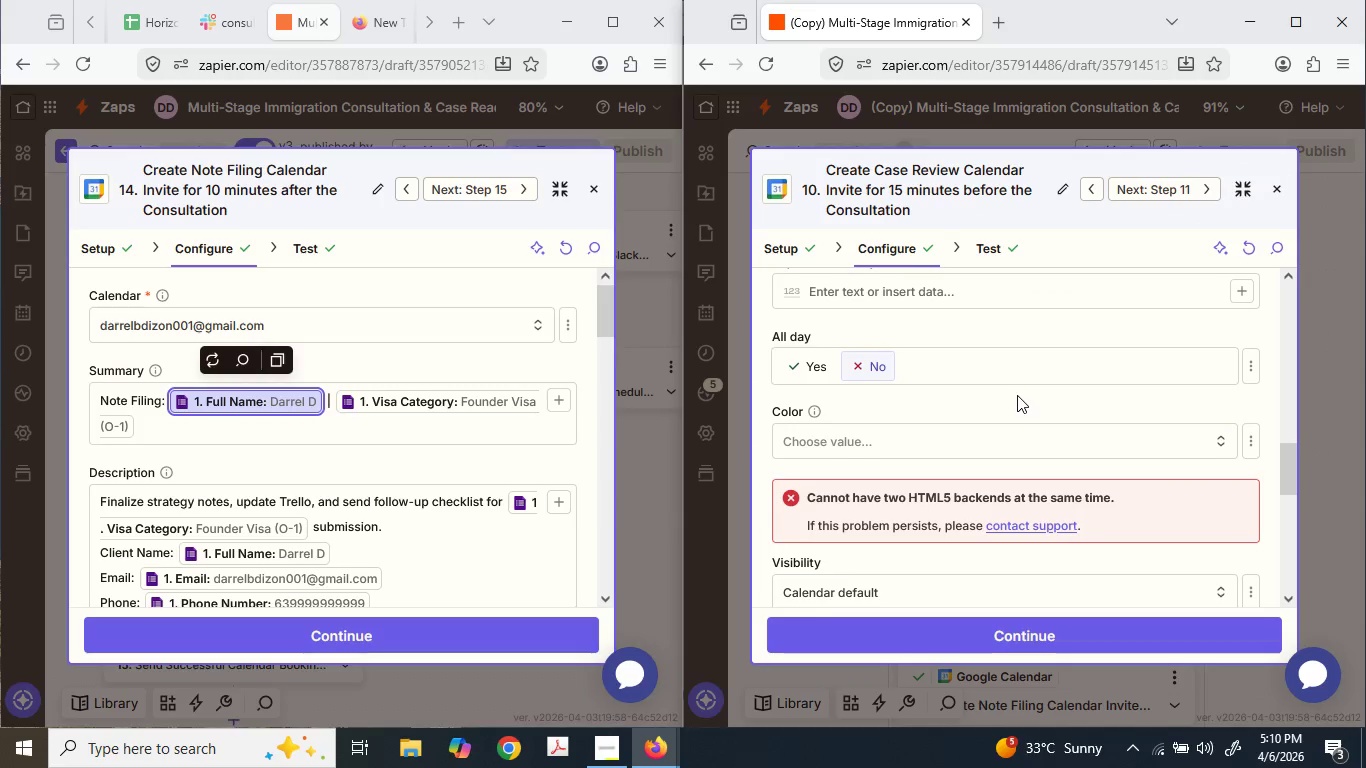 
scroll: coordinate [1017, 395], scroll_direction: up, amount: 5.0
 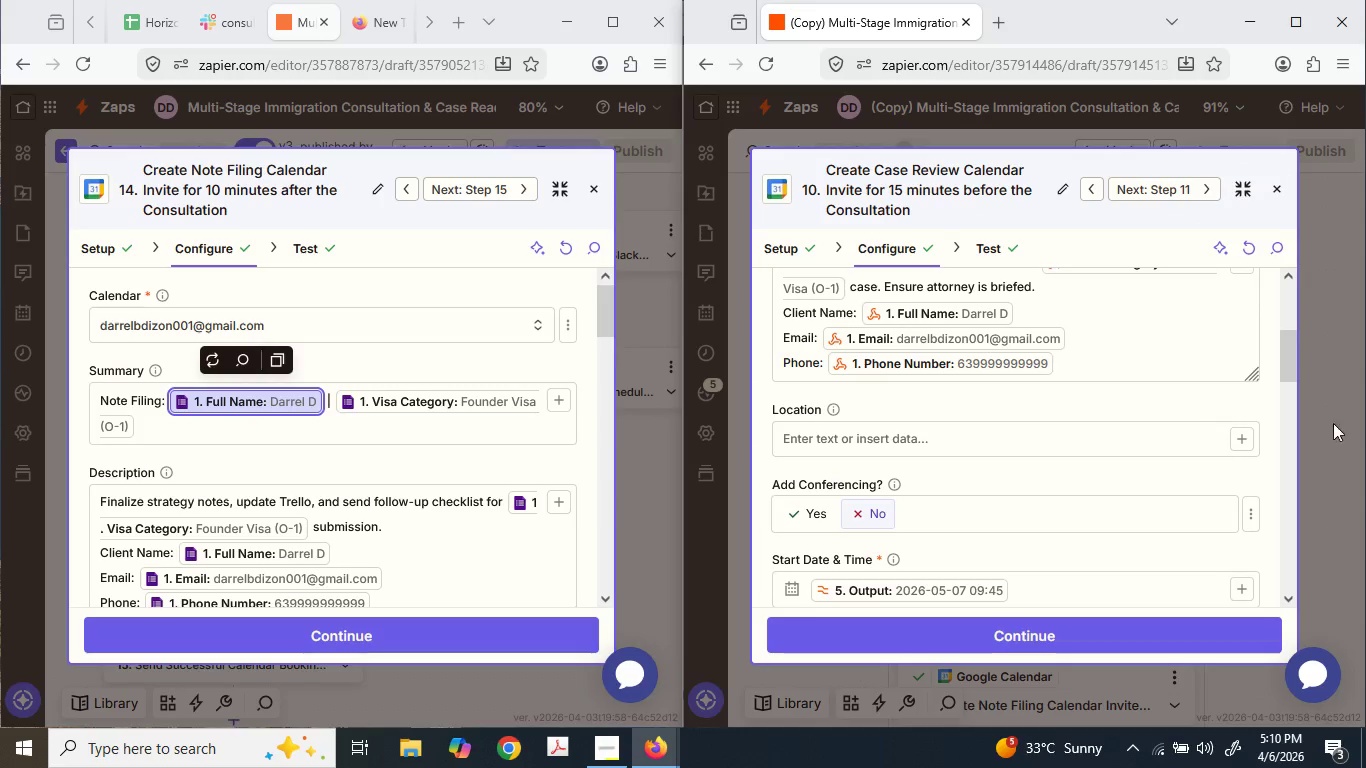 
left_click([1365, 428])
 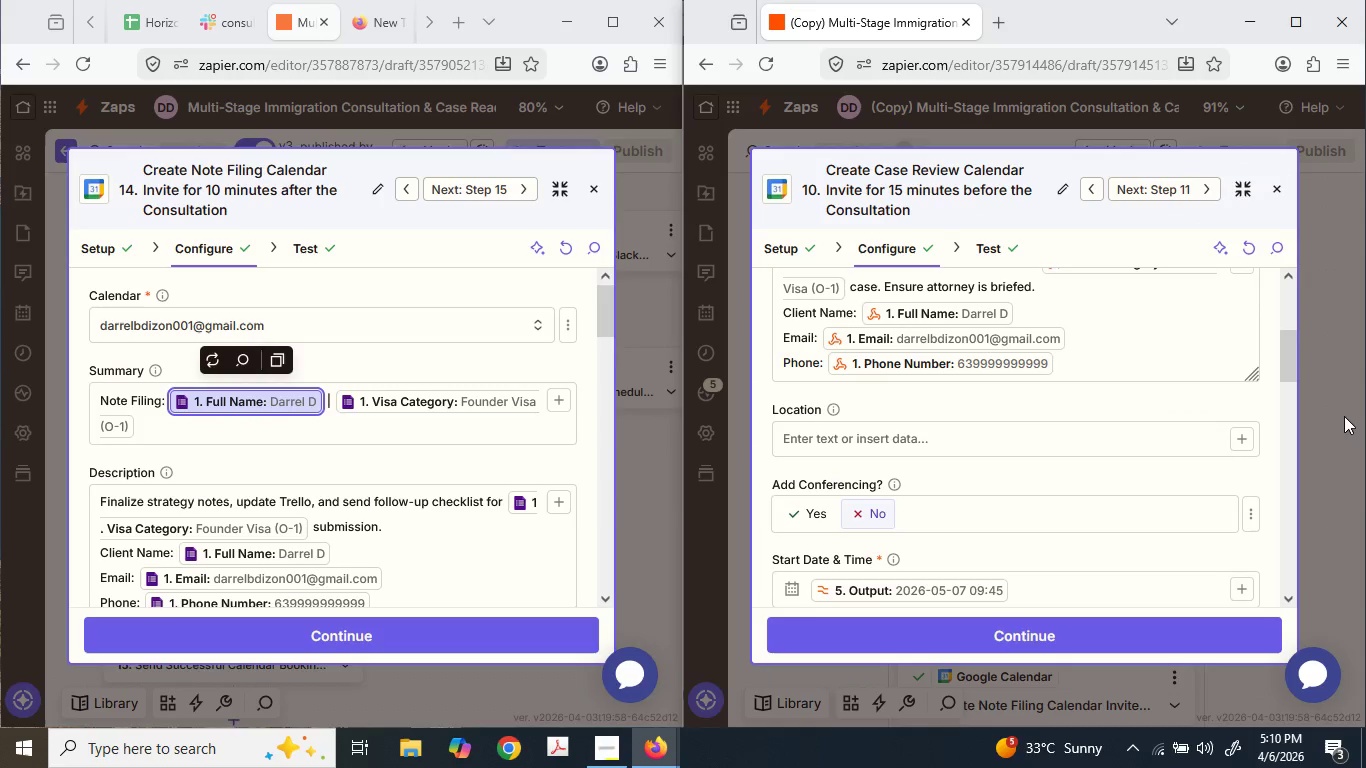 
left_click([1338, 414])
 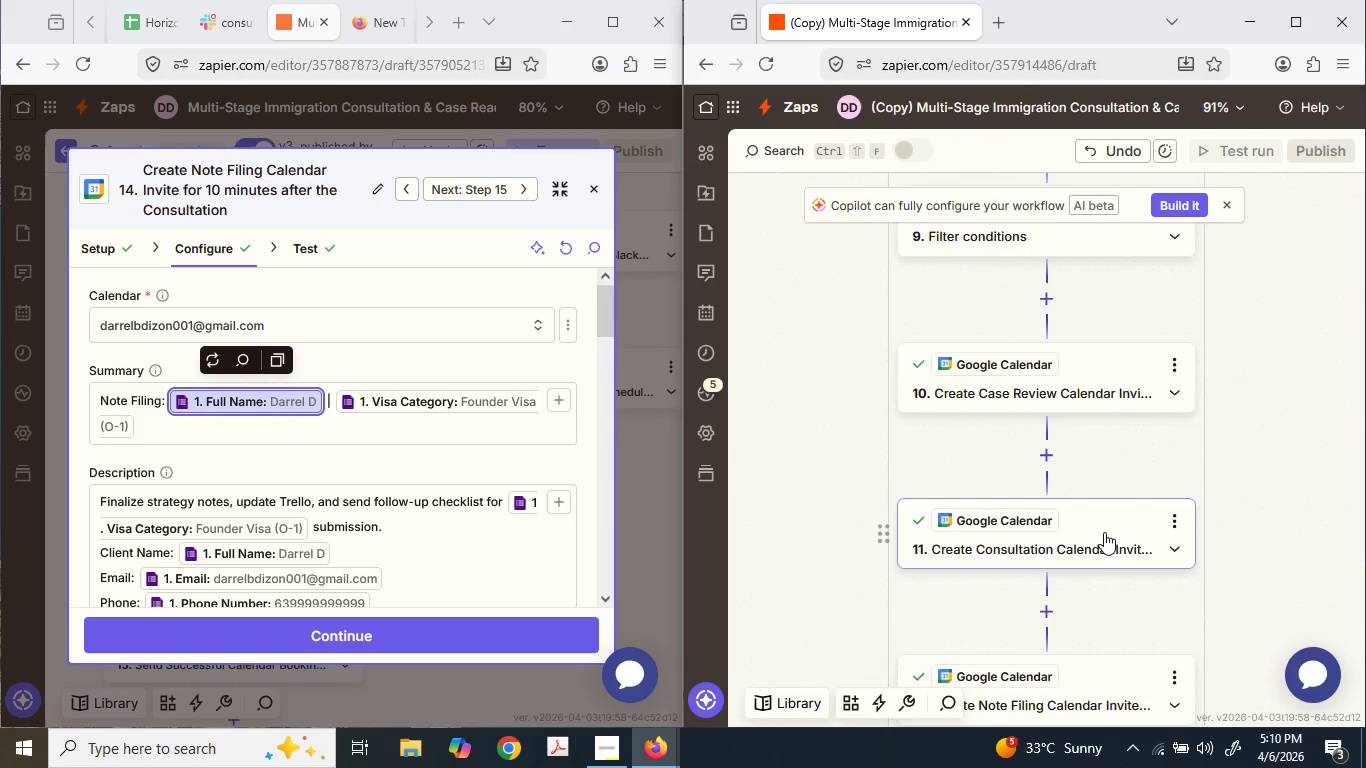 
double_click([1103, 529])
 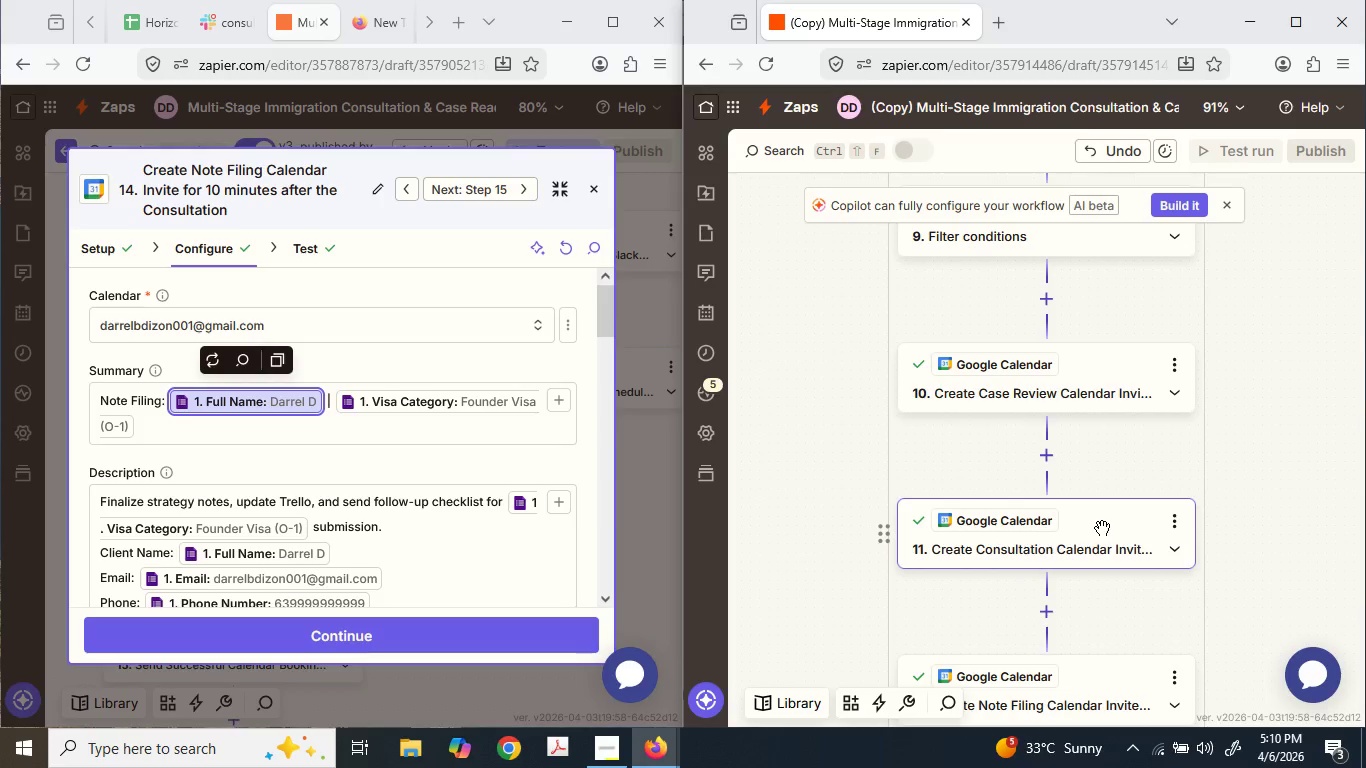 
left_click([1102, 528])
 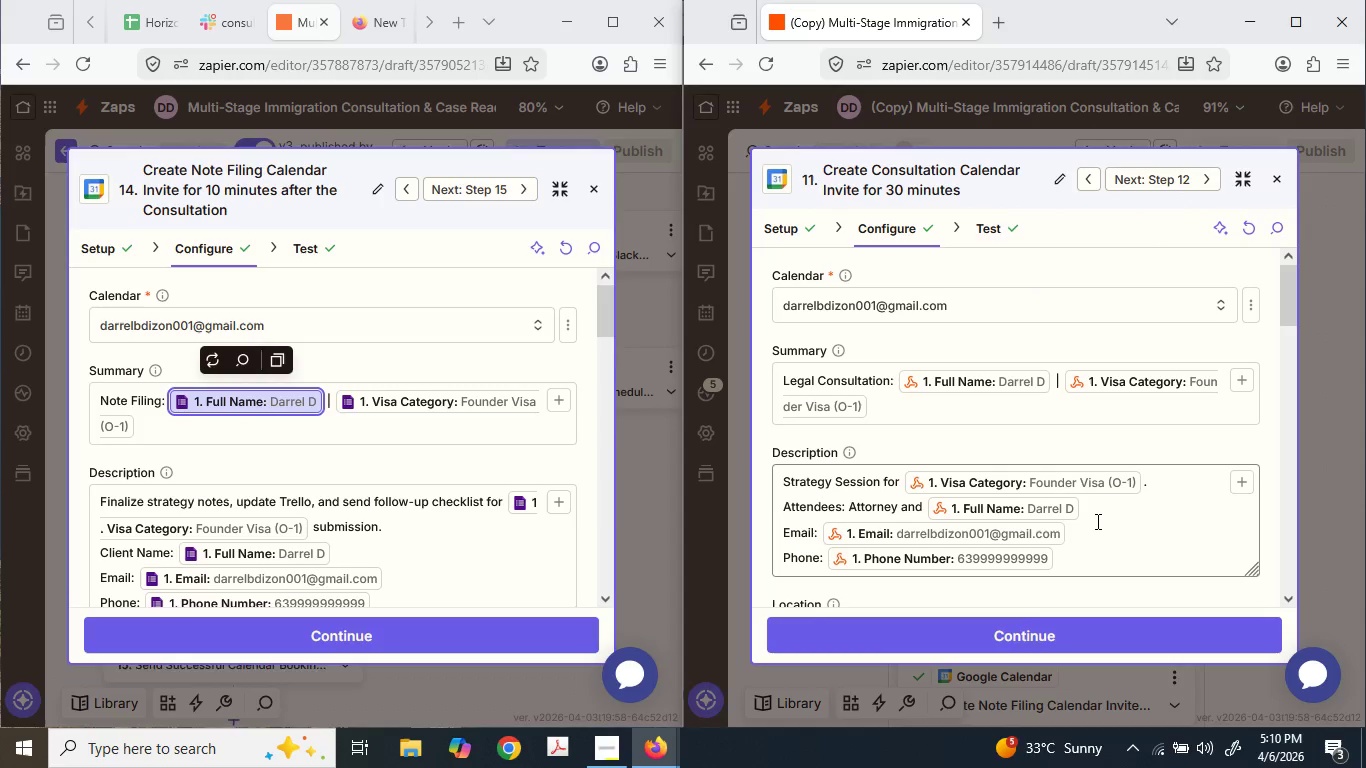 
scroll: coordinate [1095, 521], scroll_direction: up, amount: 1.0
 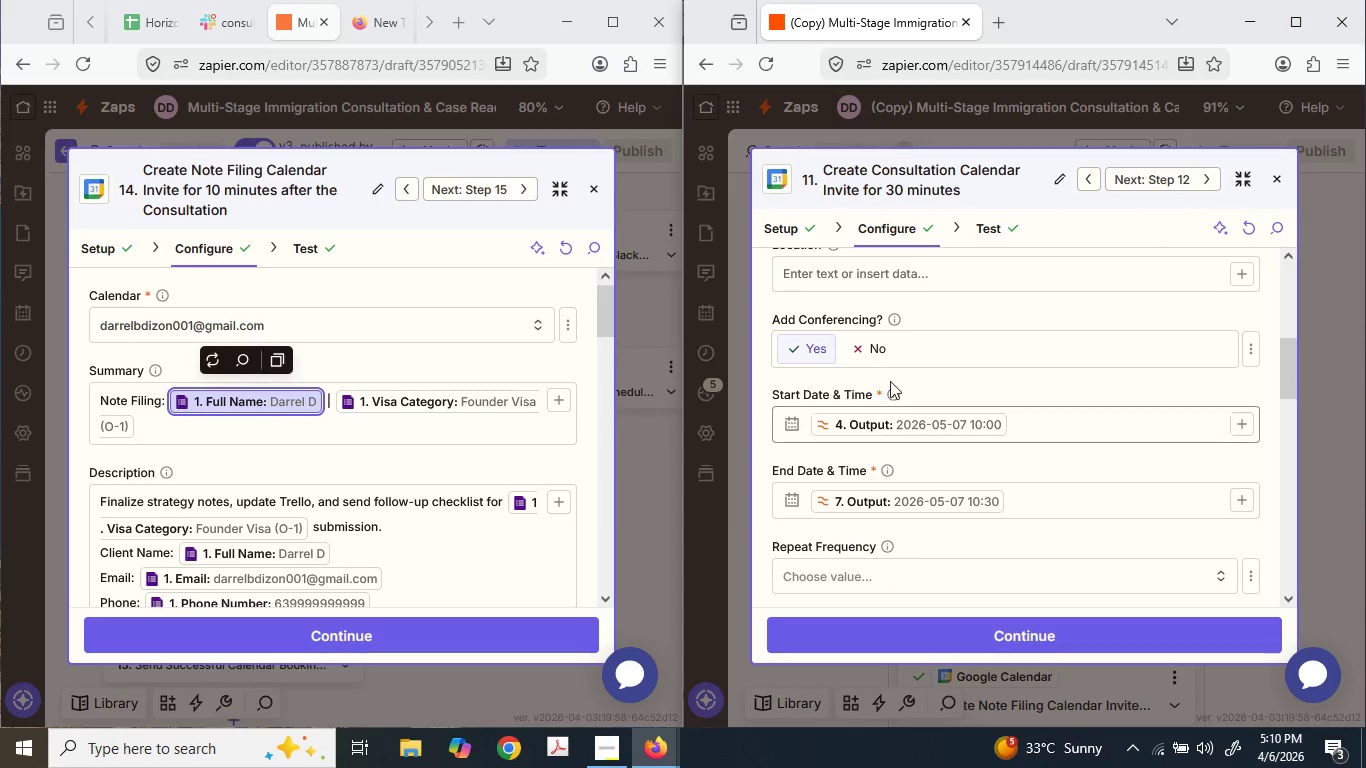 
scroll: coordinate [924, 458], scroll_direction: down, amount: 5.0
 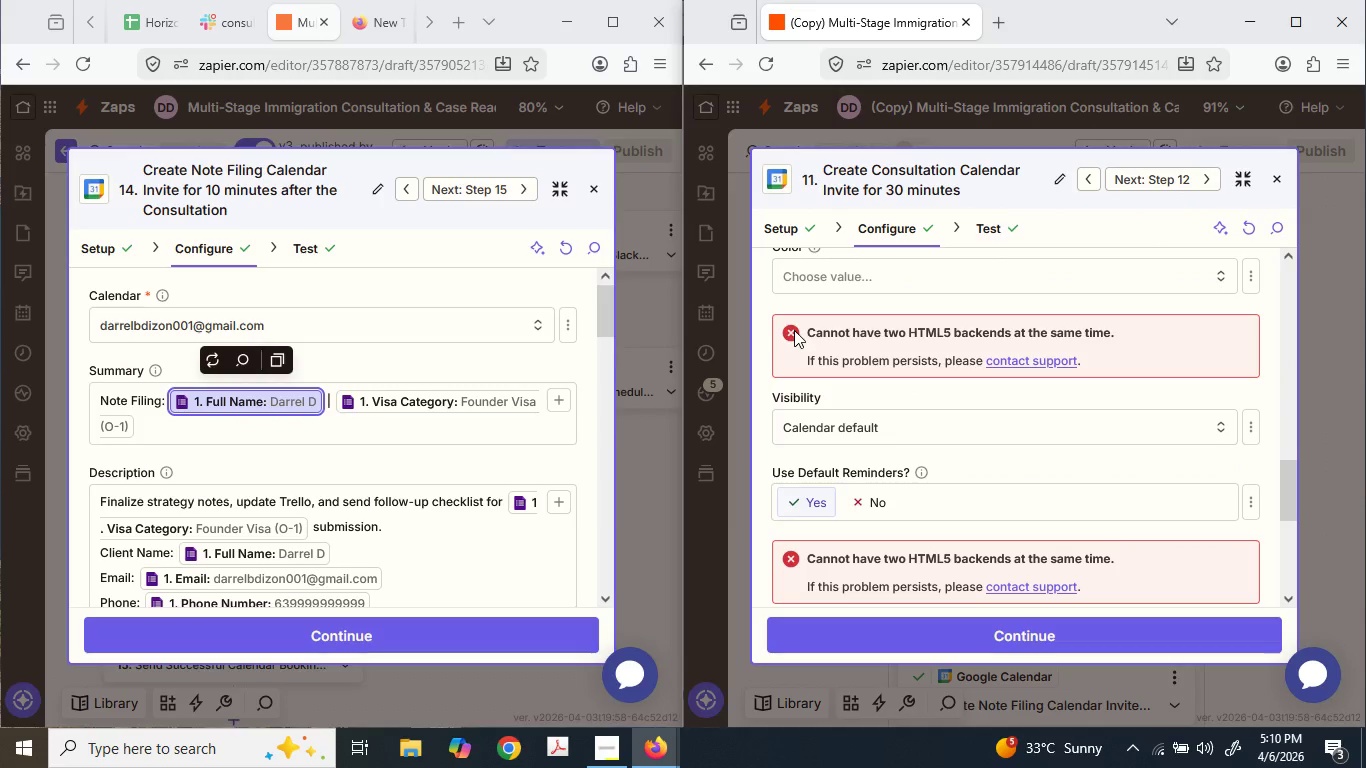 
double_click([793, 330])
 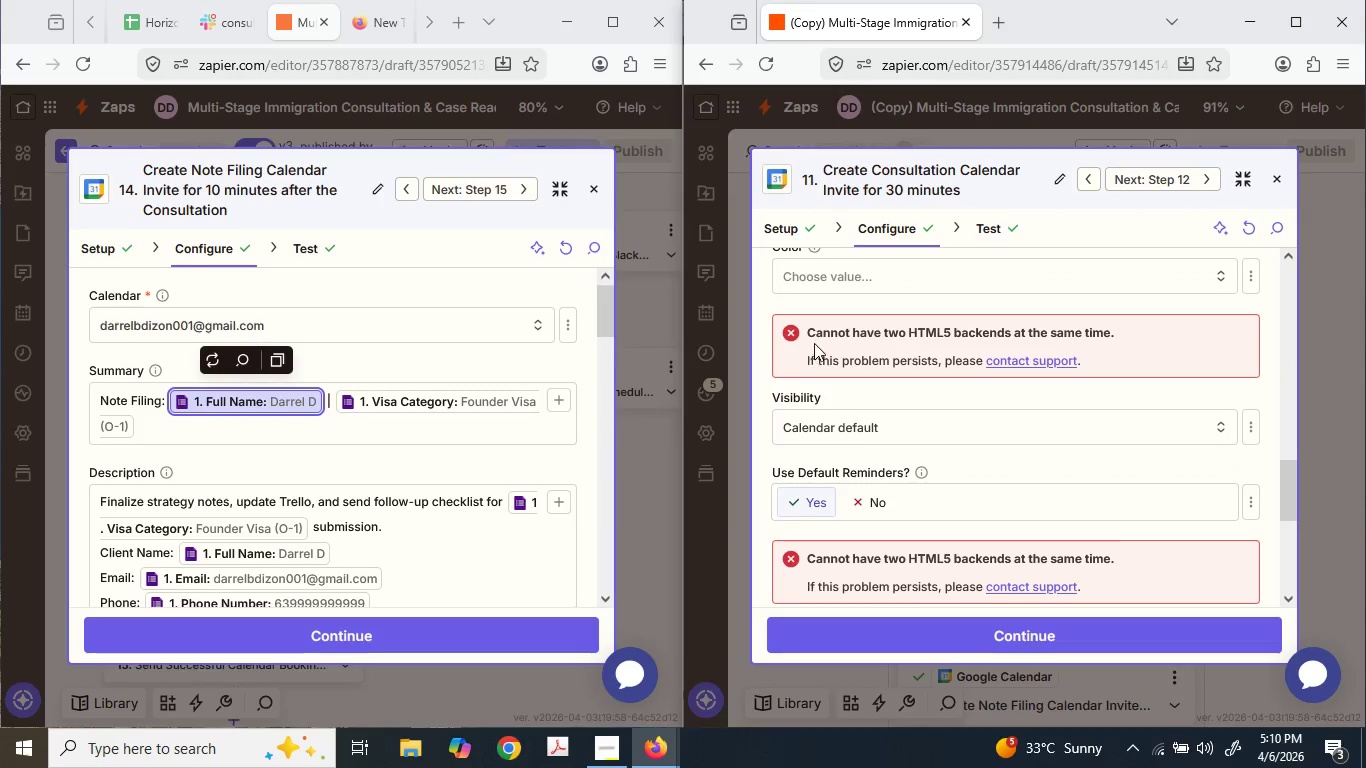 
scroll: coordinate [815, 345], scroll_direction: up, amount: 1.0
 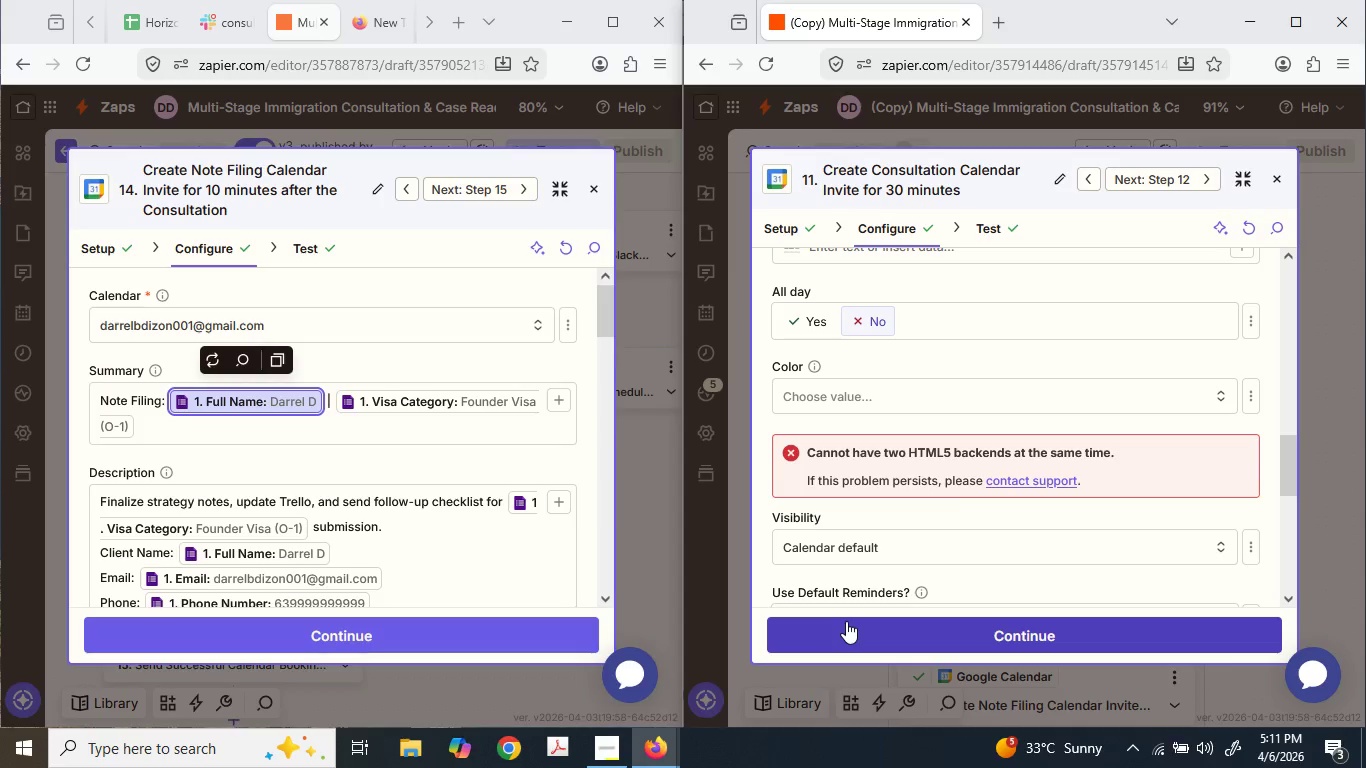 
wait(48.97)
 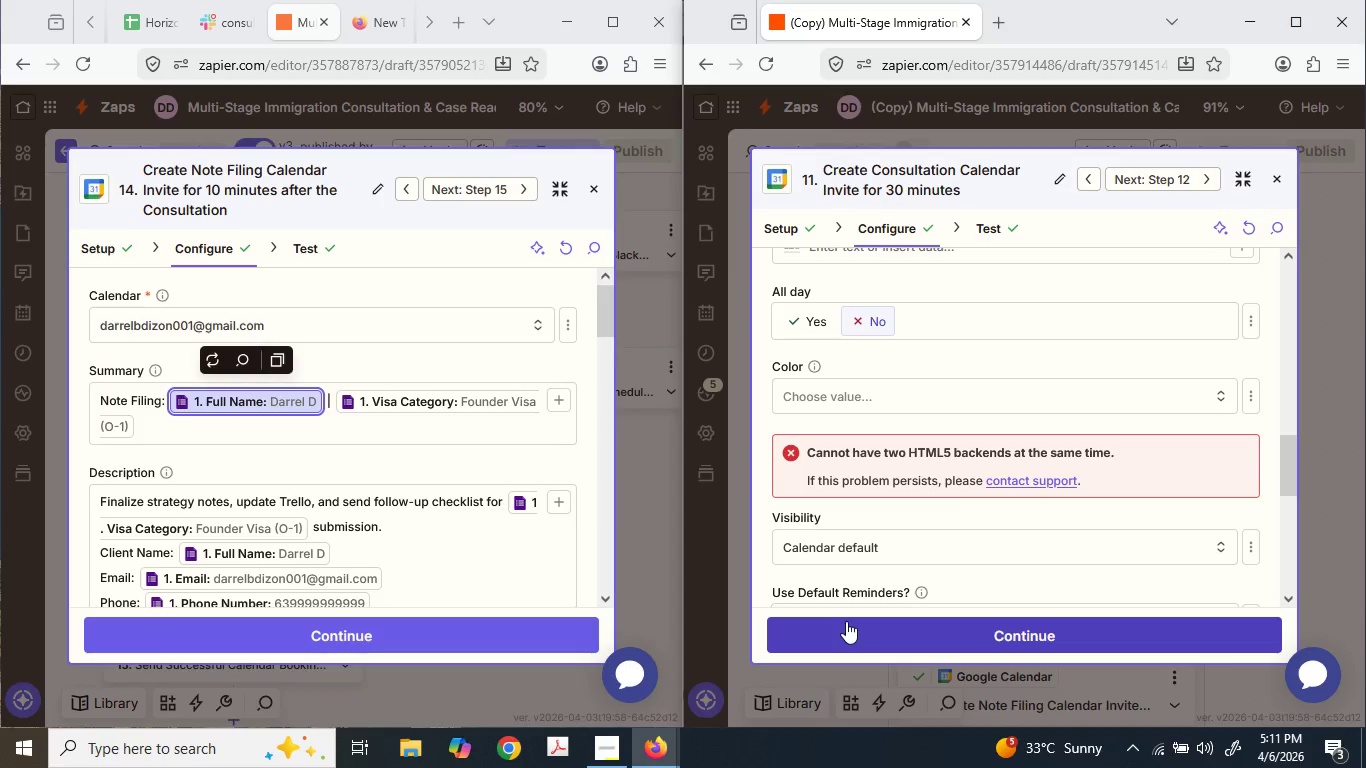 
left_click([326, 18])
 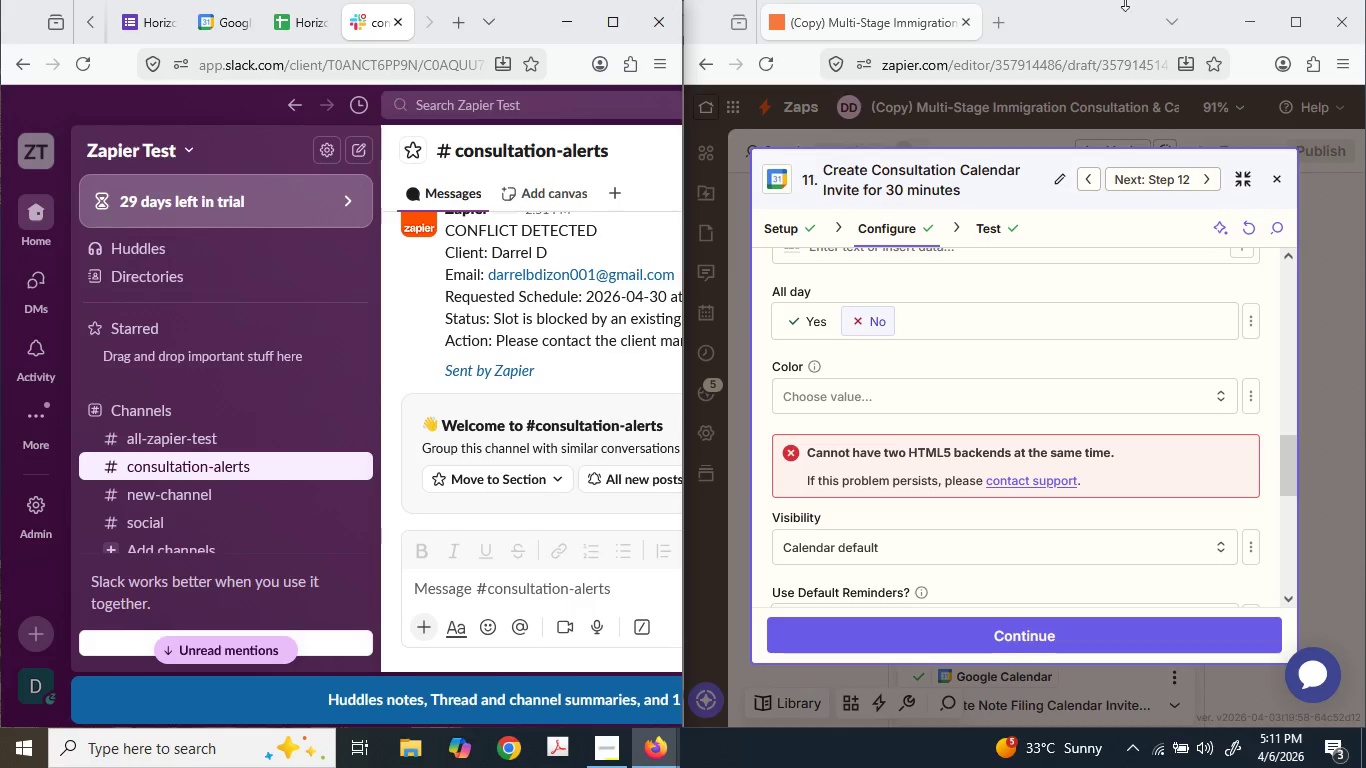 
left_click([1295, 25])
 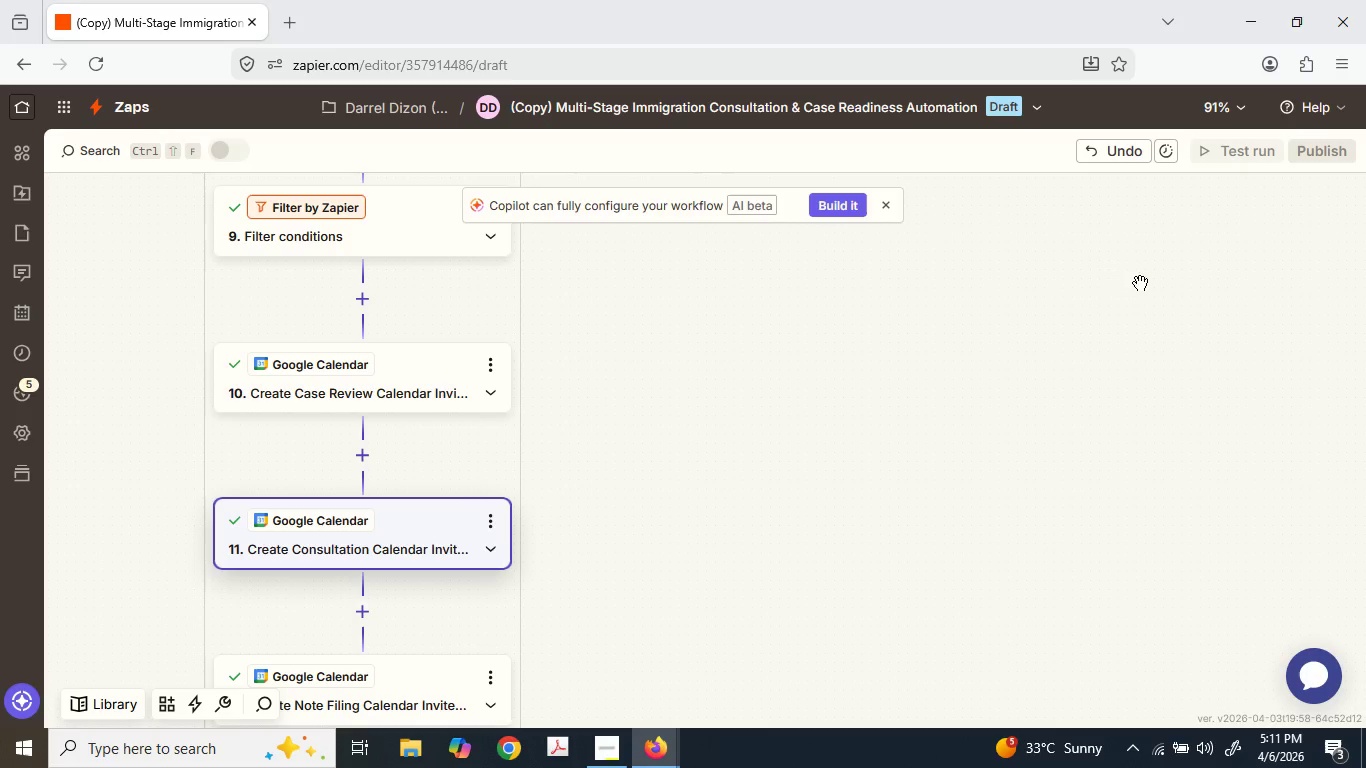 
scroll: coordinate [291, 481], scroll_direction: down, amount: 4.0
 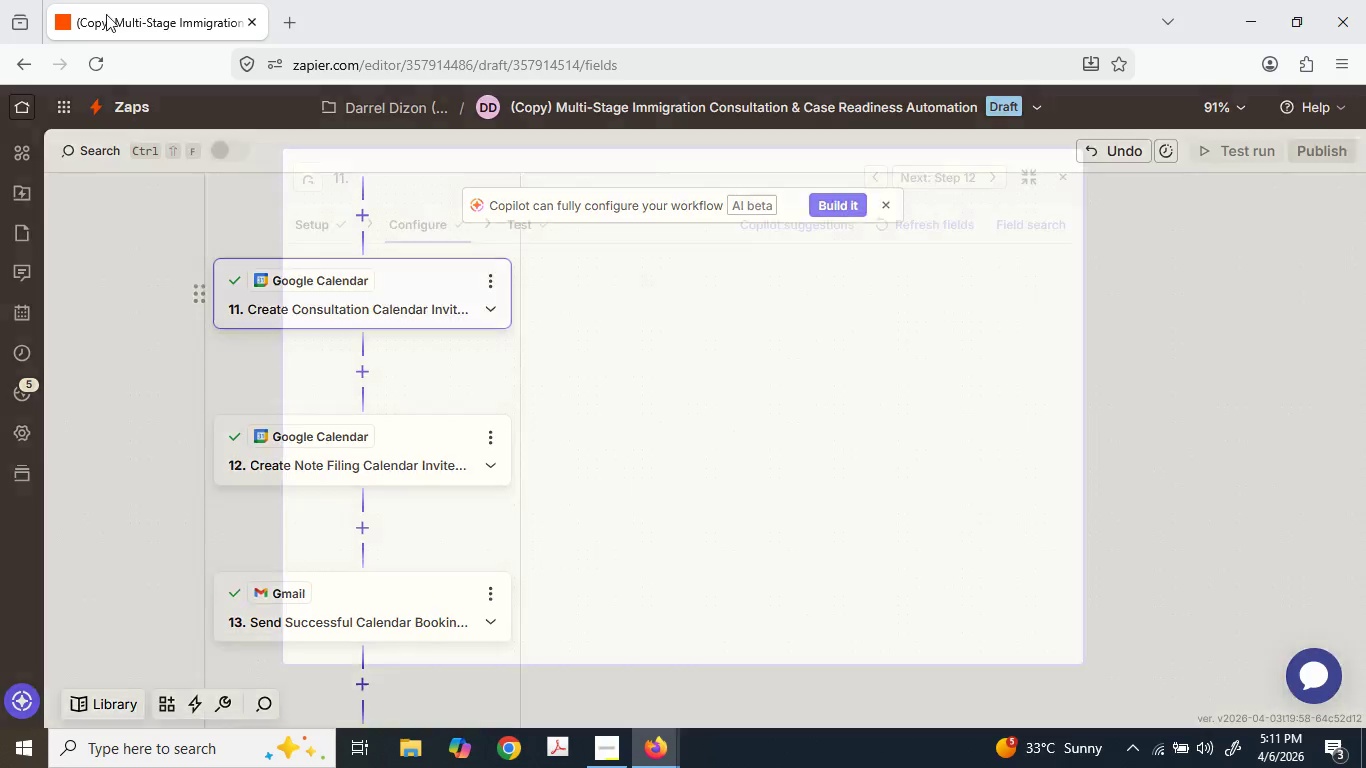 
left_click([90, 73])
 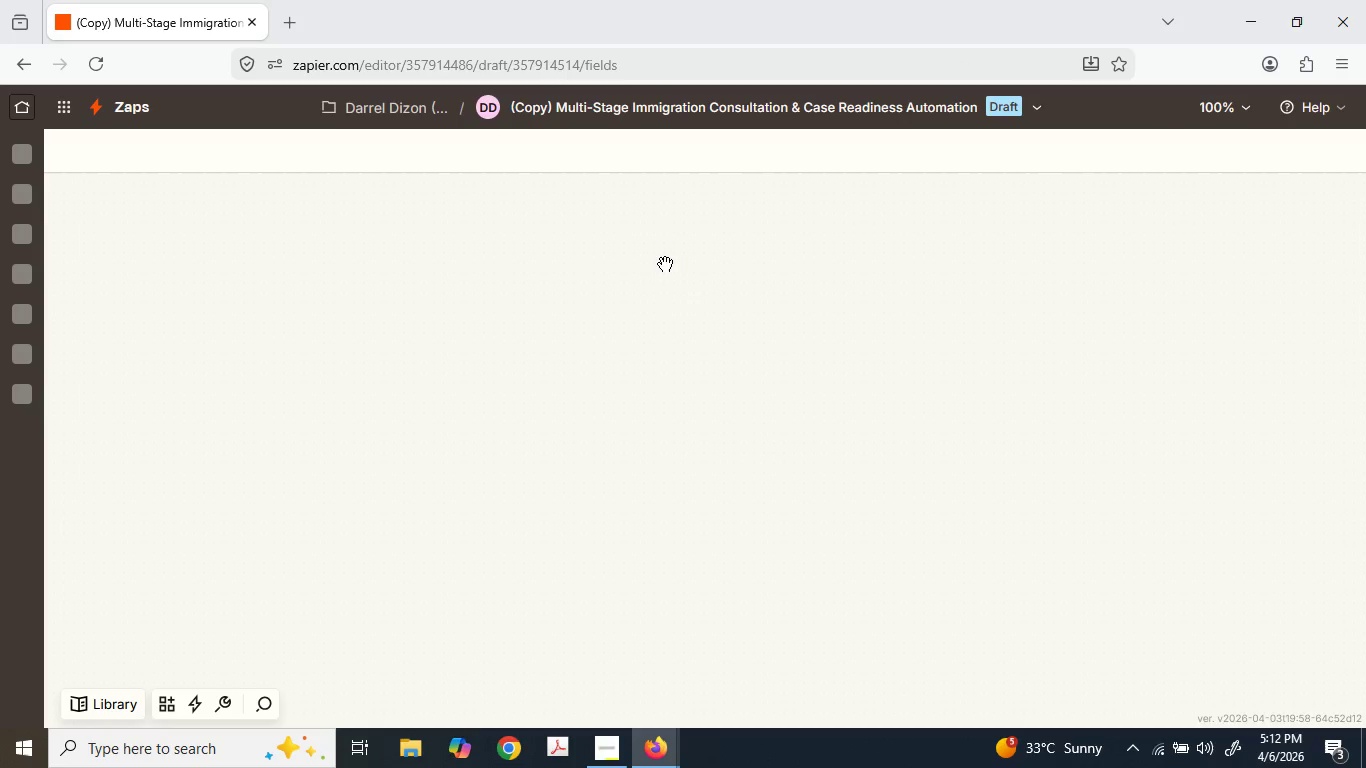 
wait(5.66)
 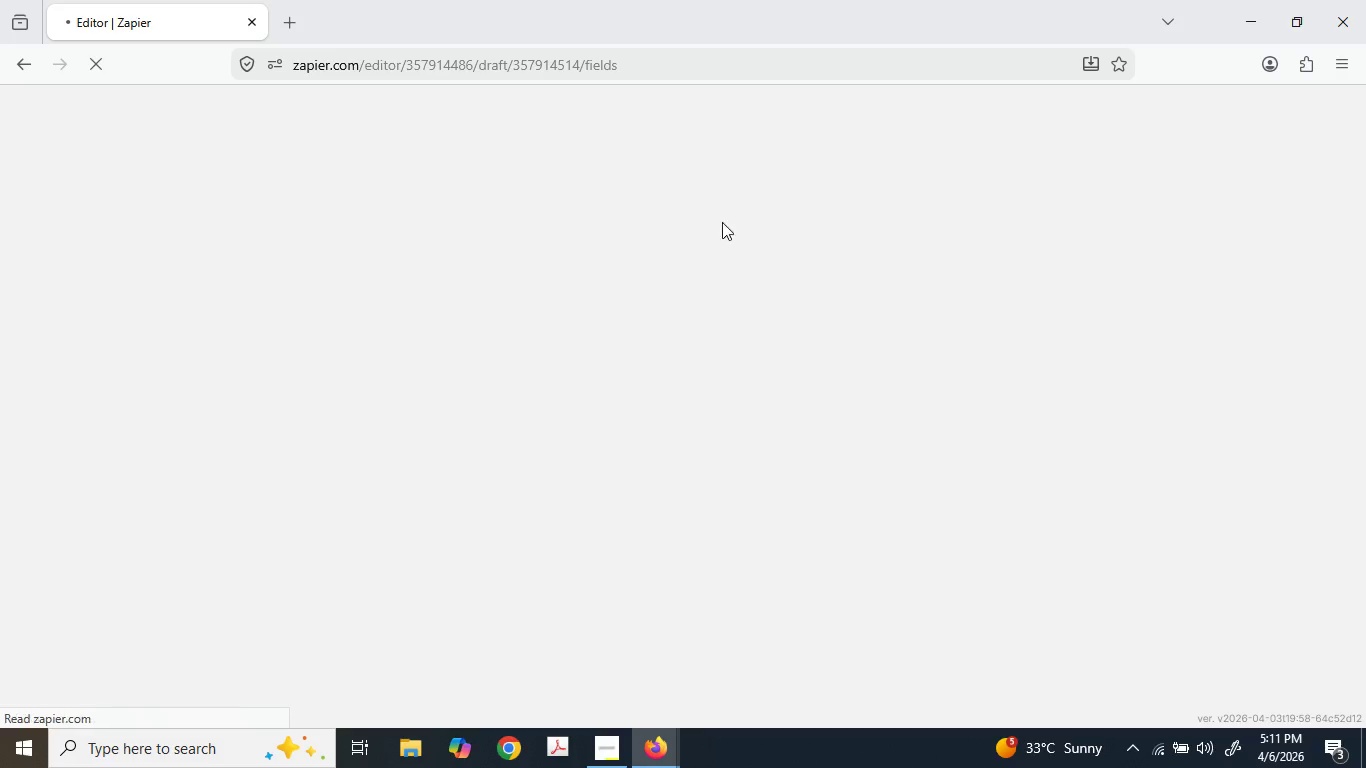 
left_click([242, 407])
 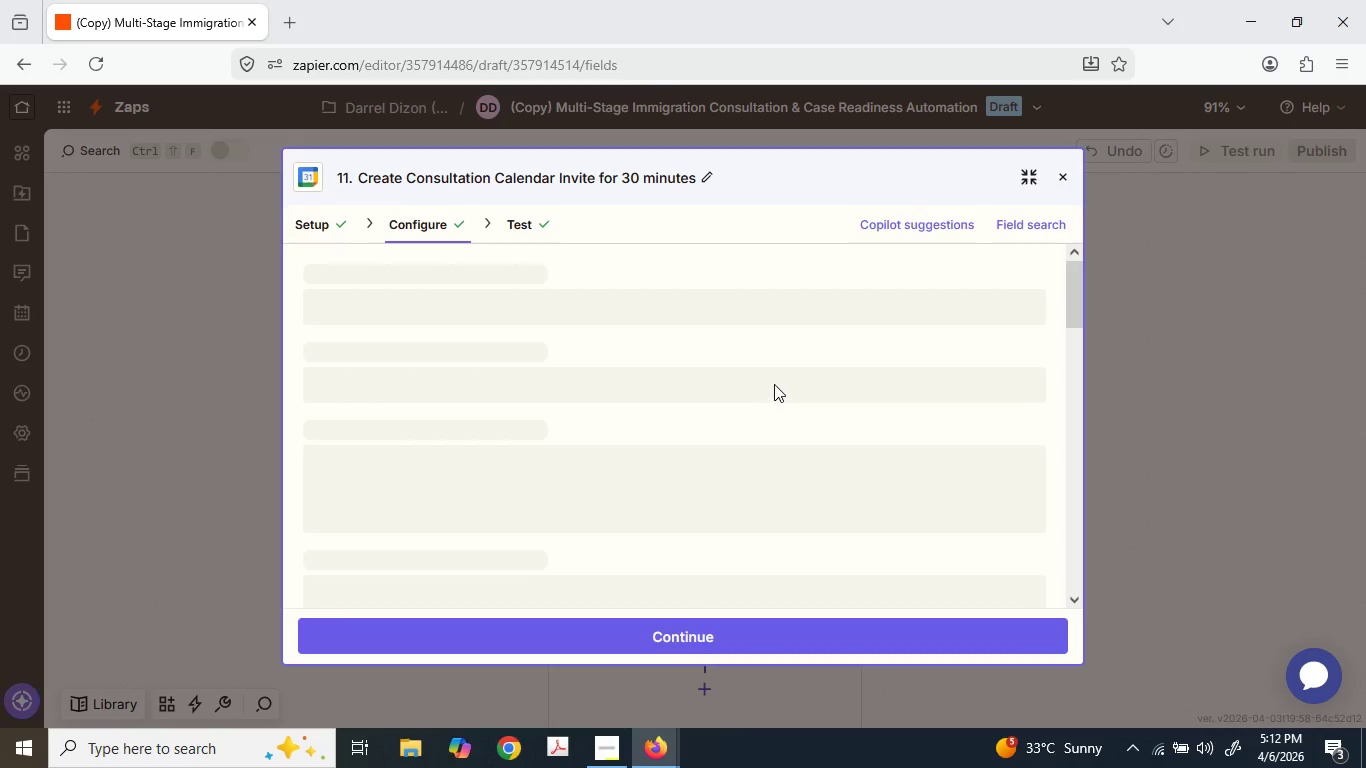 
wait(7.38)
 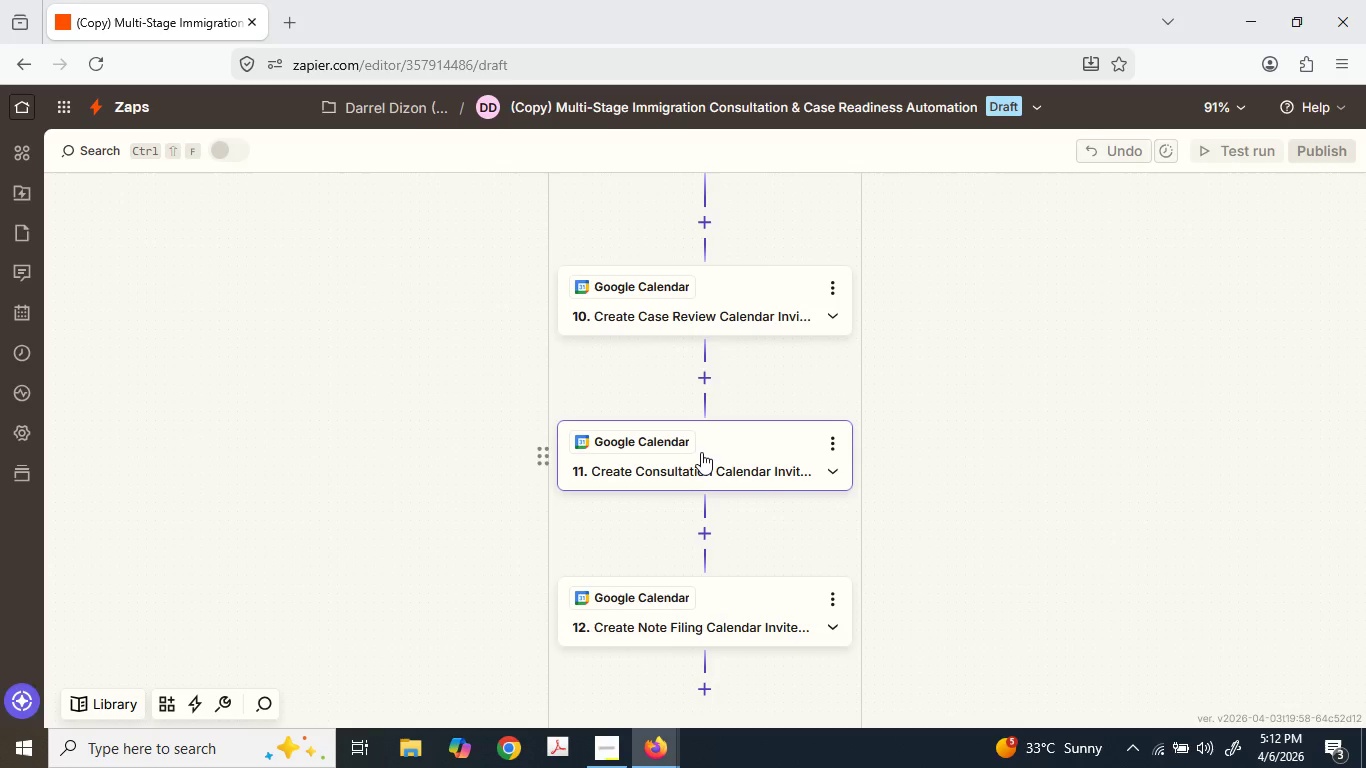 
scroll: coordinate [774, 383], scroll_direction: down, amount: 3.0
 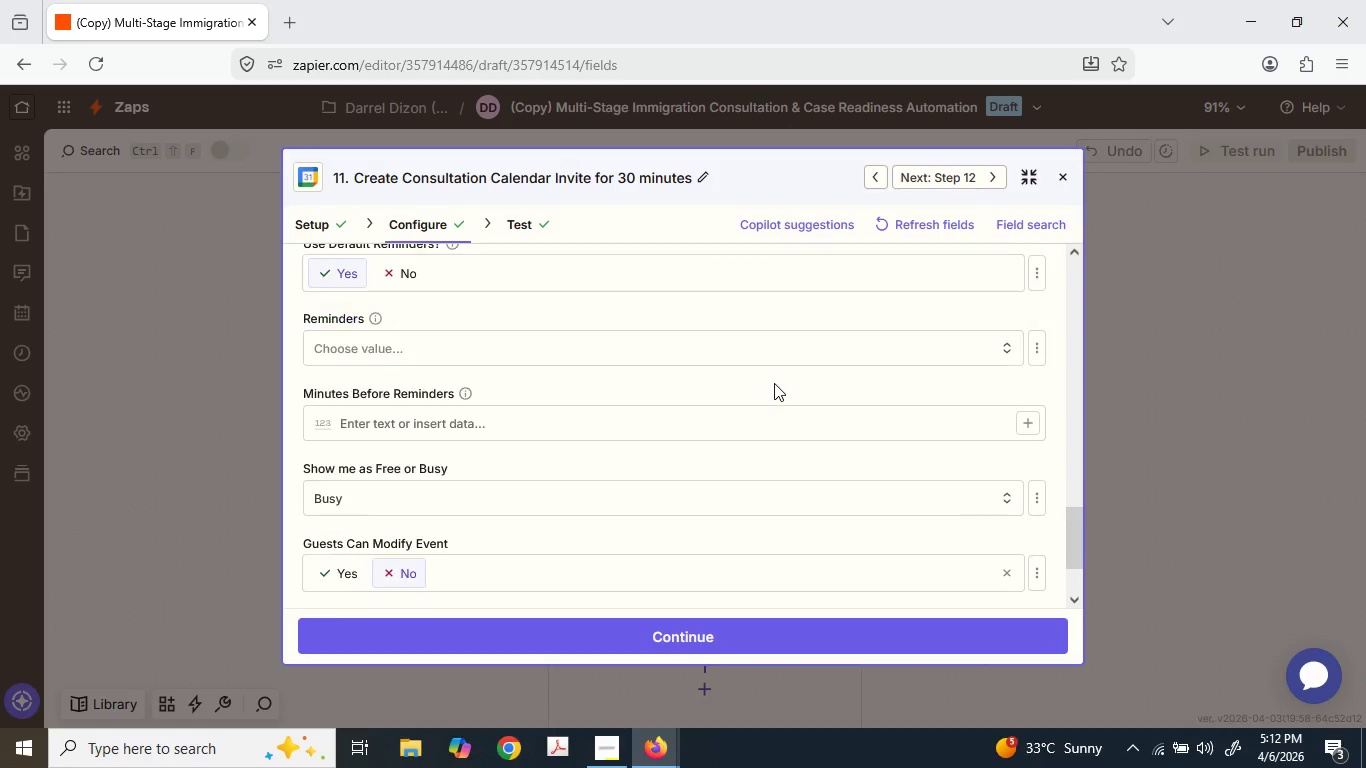 
scroll: coordinate [773, 383], scroll_direction: up, amount: 2.0
 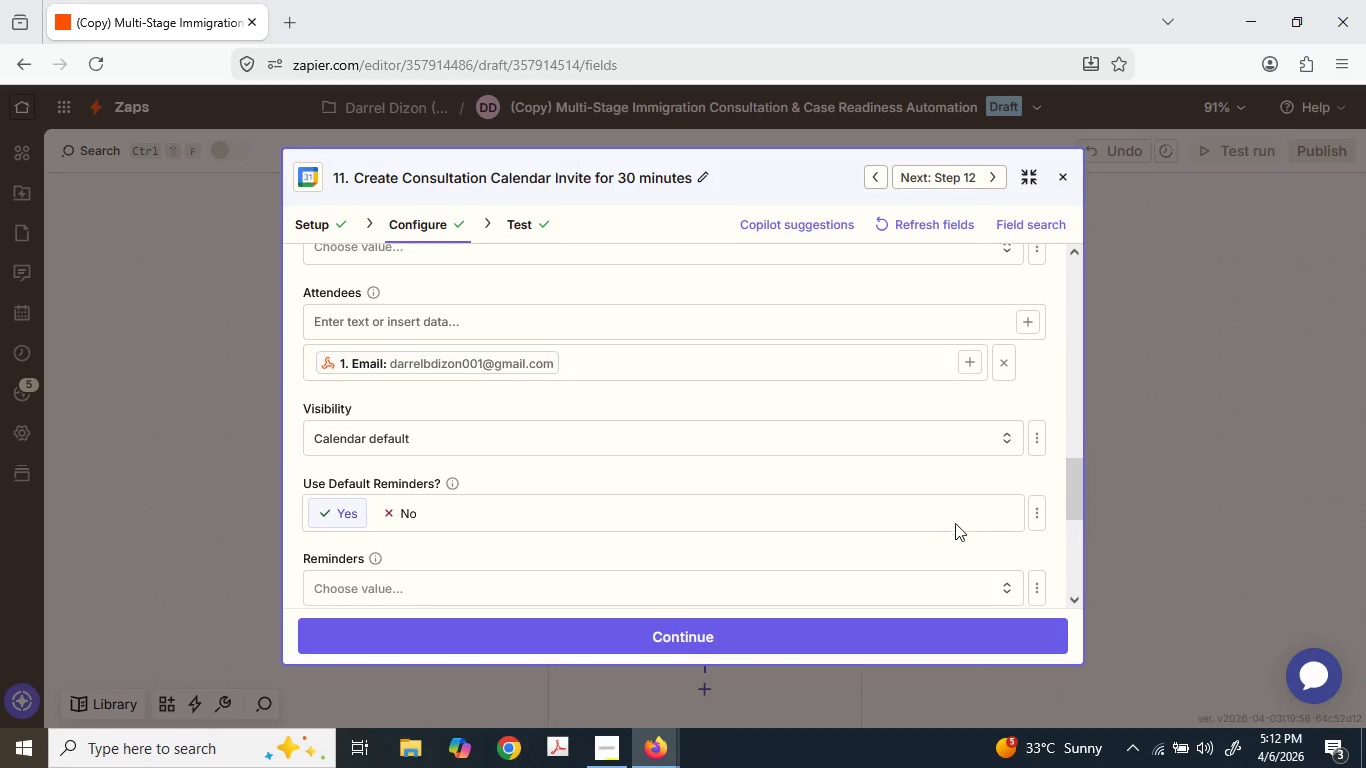 
left_click([1334, 617])
 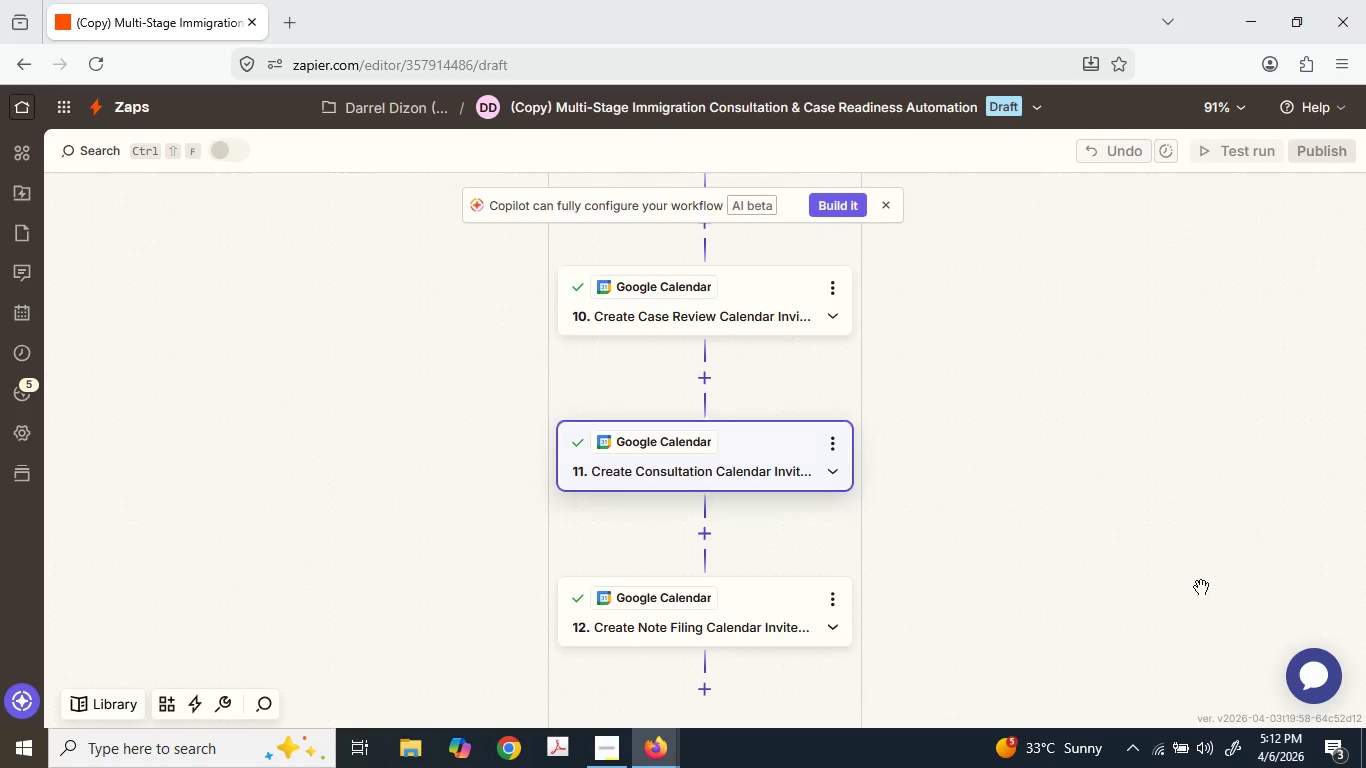 
scroll: coordinate [1196, 579], scroll_direction: down, amount: 5.0
 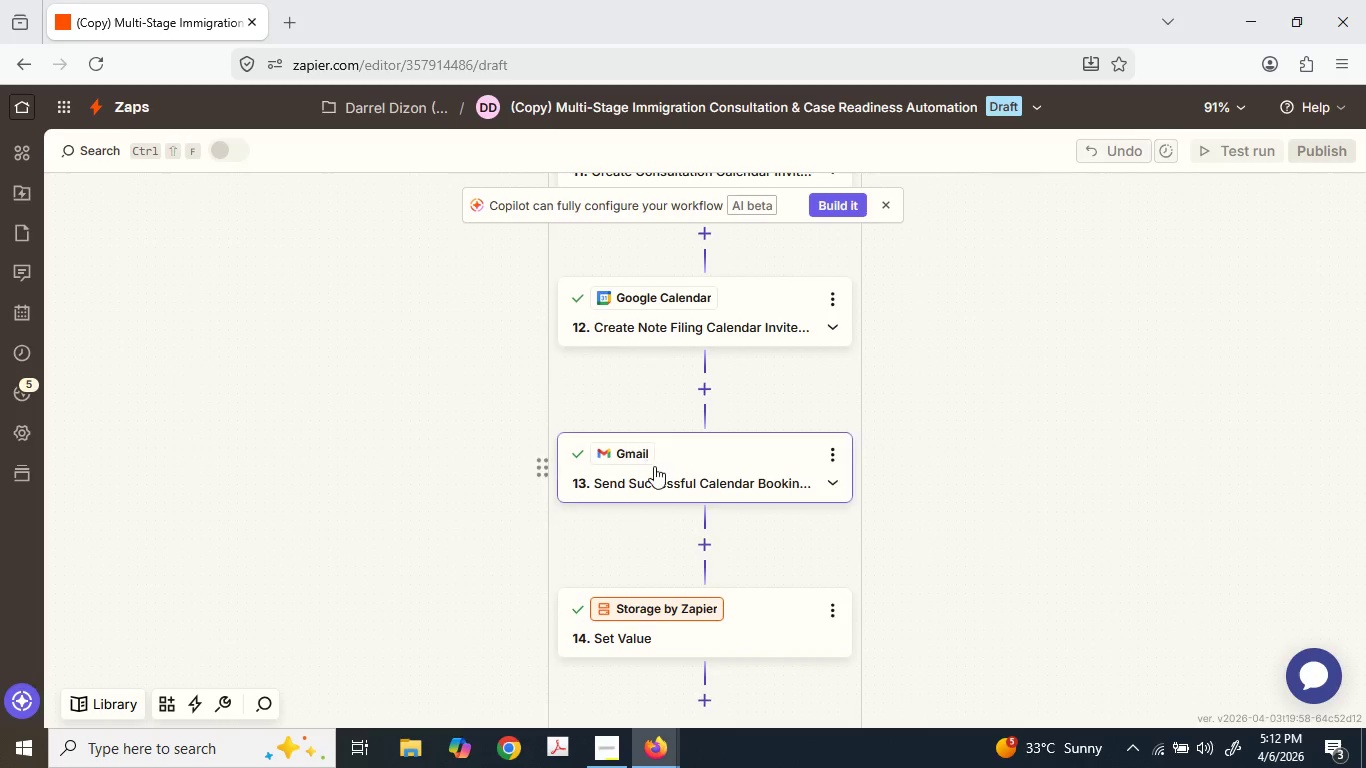 
left_click([655, 465])
 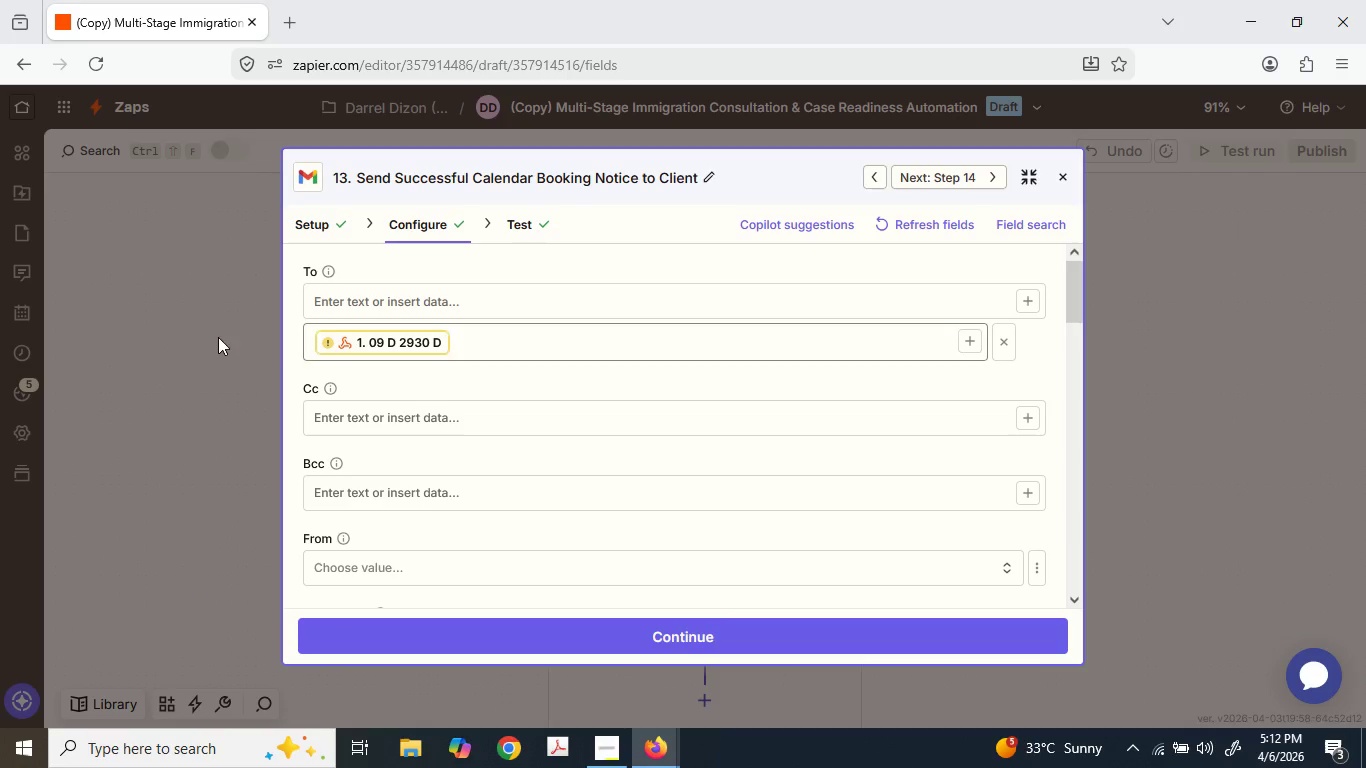 
wait(5.51)
 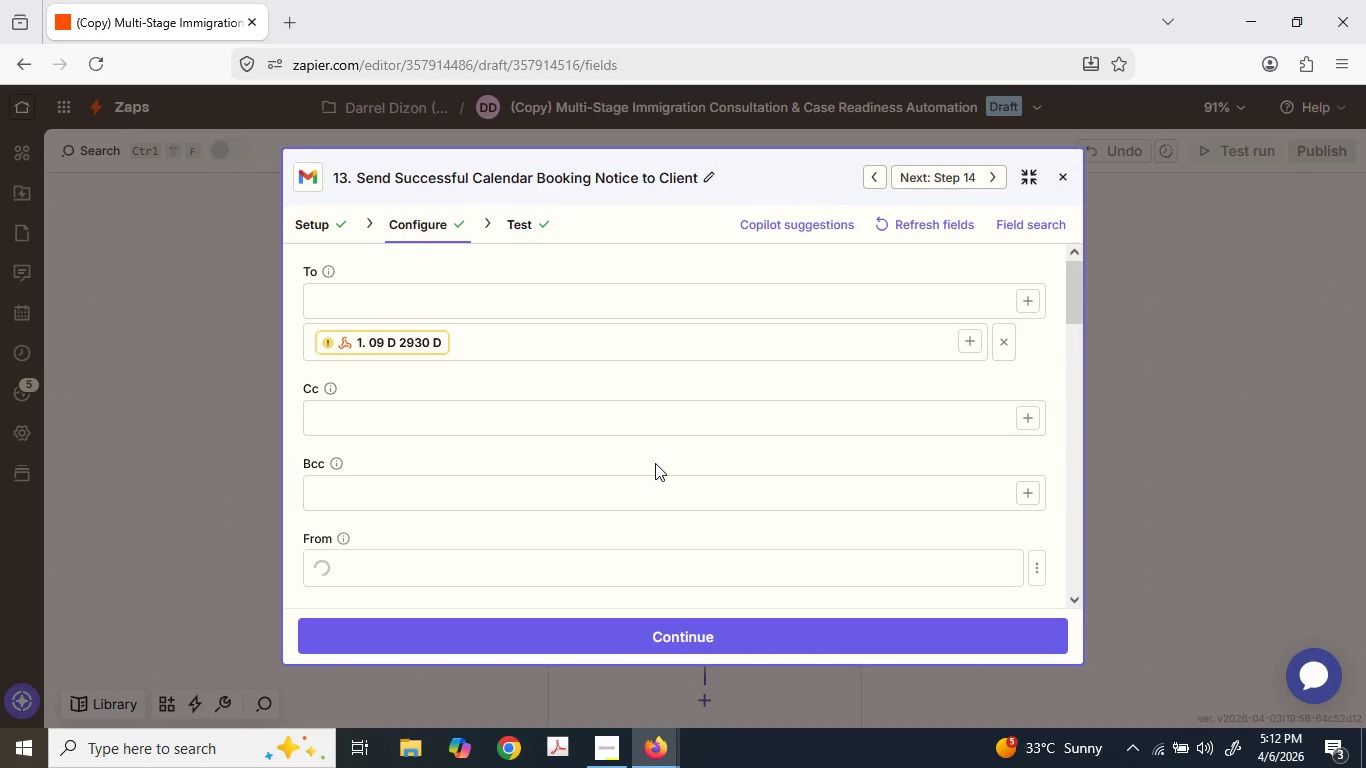 
key(Backspace)
 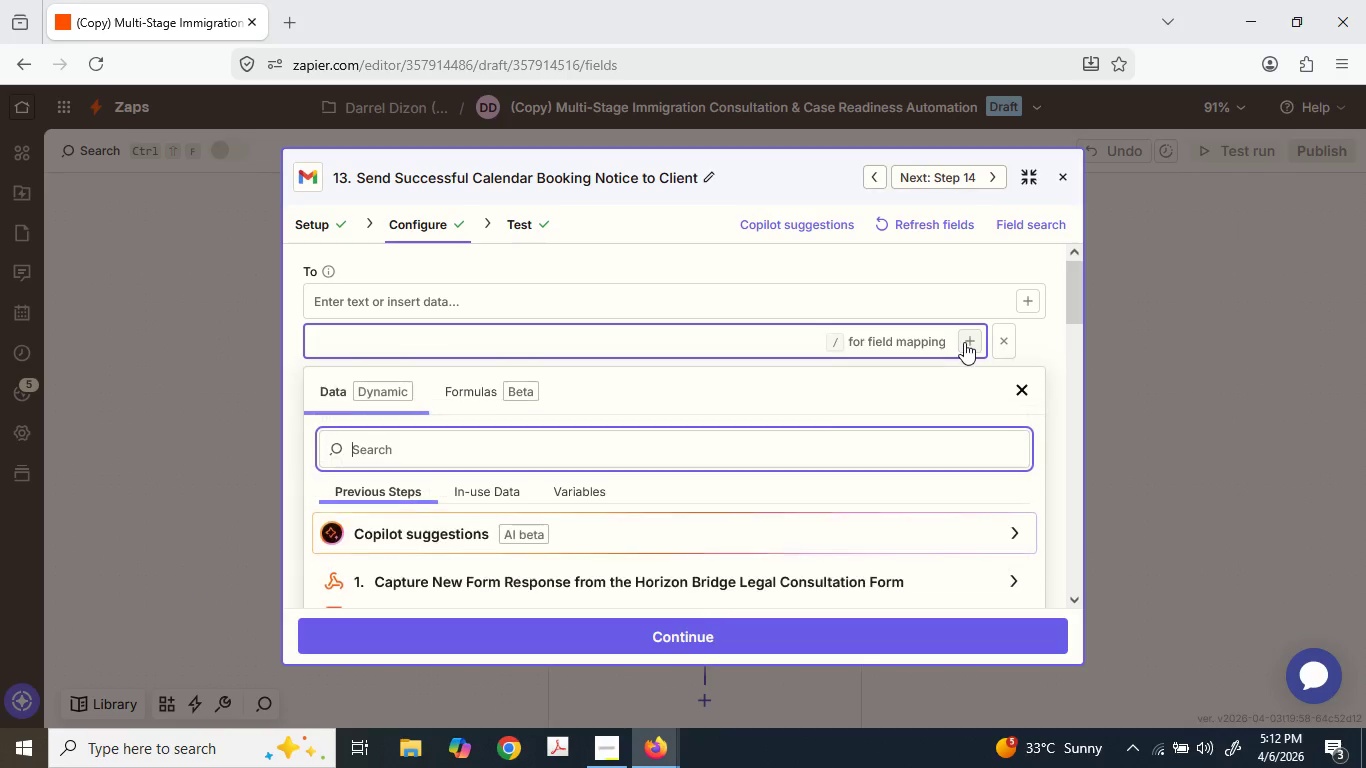 
scroll: coordinate [586, 467], scroll_direction: down, amount: 3.0
 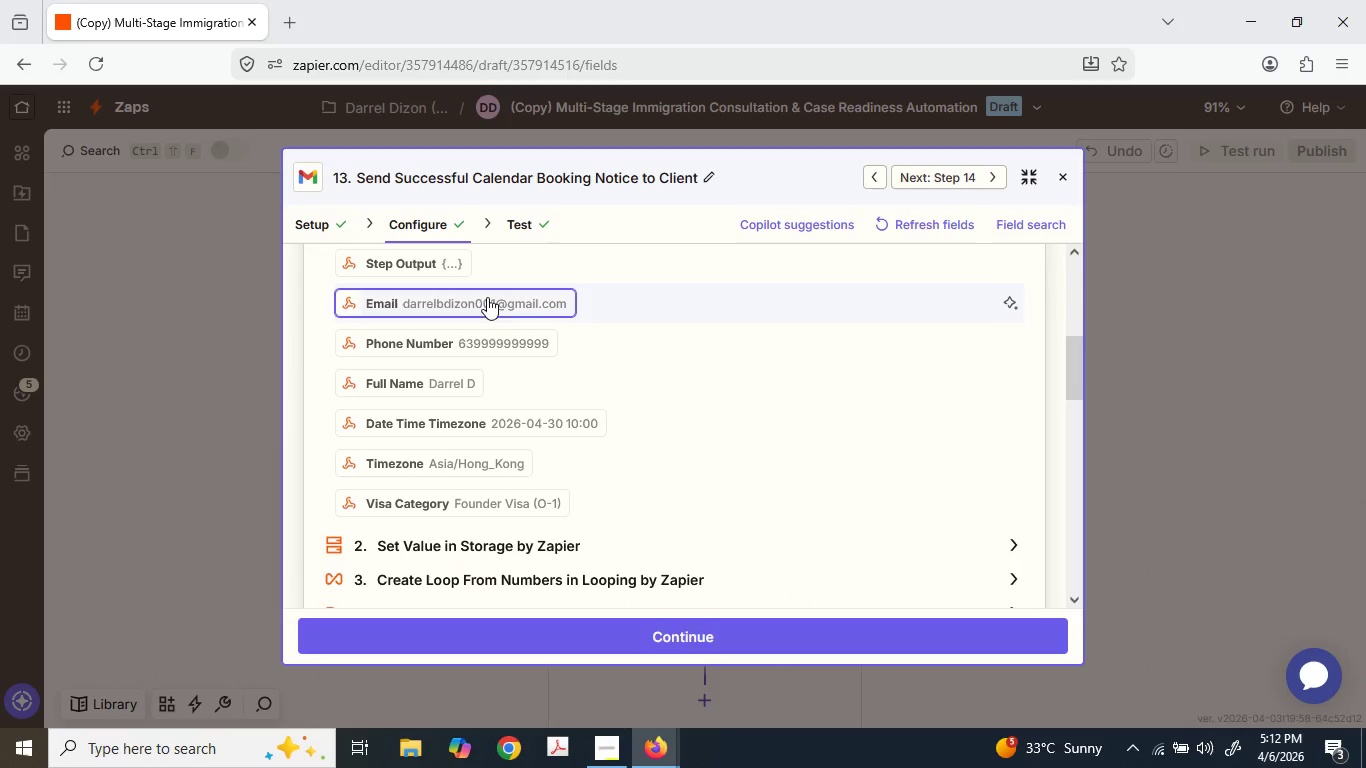 
scroll: coordinate [488, 326], scroll_direction: up, amount: 3.0
 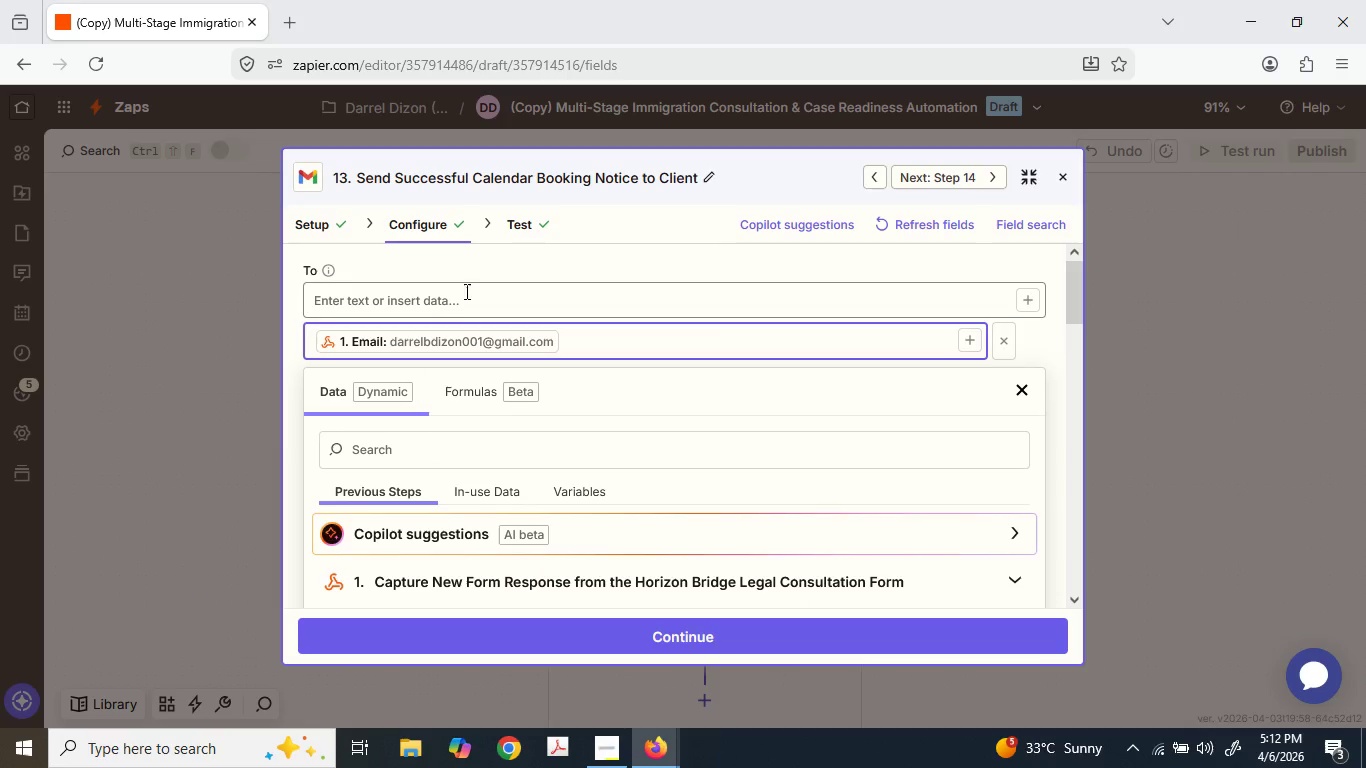 
left_click([472, 271])
 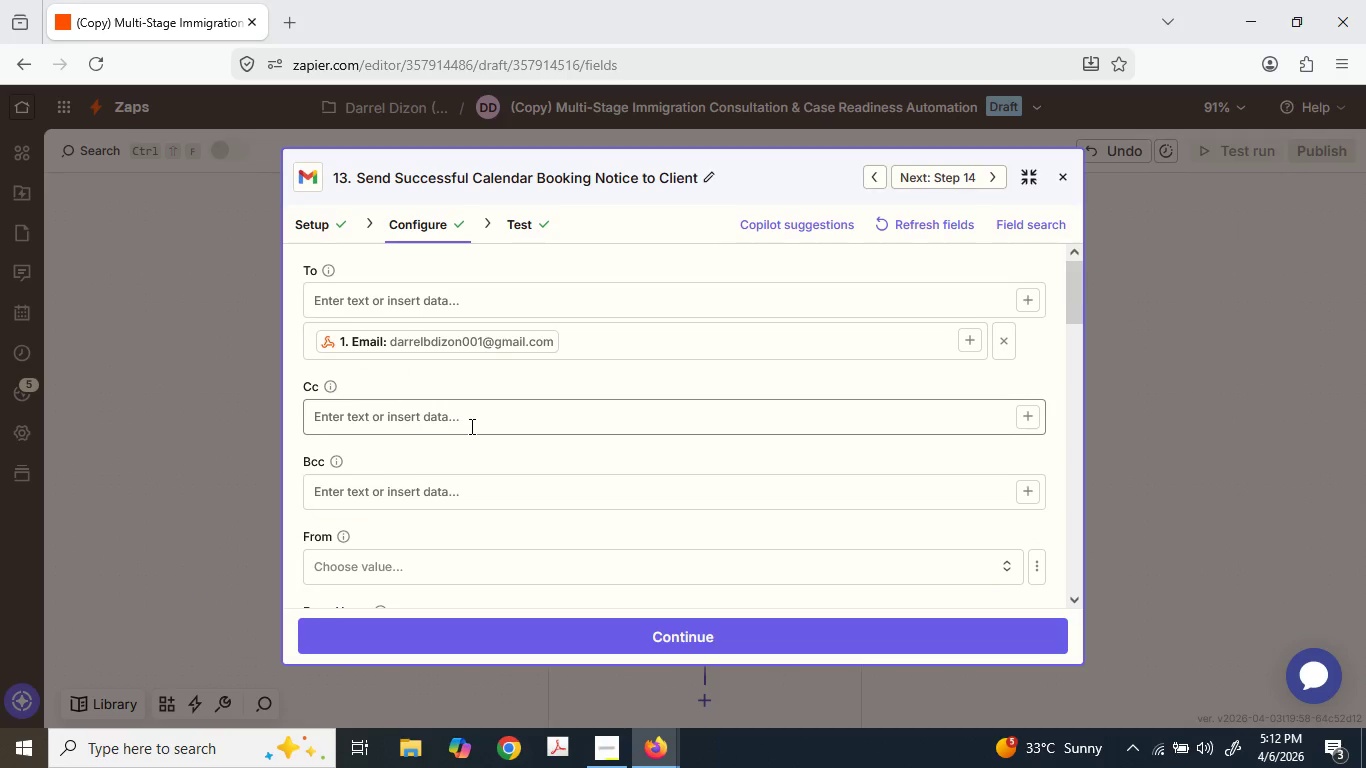 
scroll: coordinate [468, 414], scroll_direction: down, amount: 4.0
 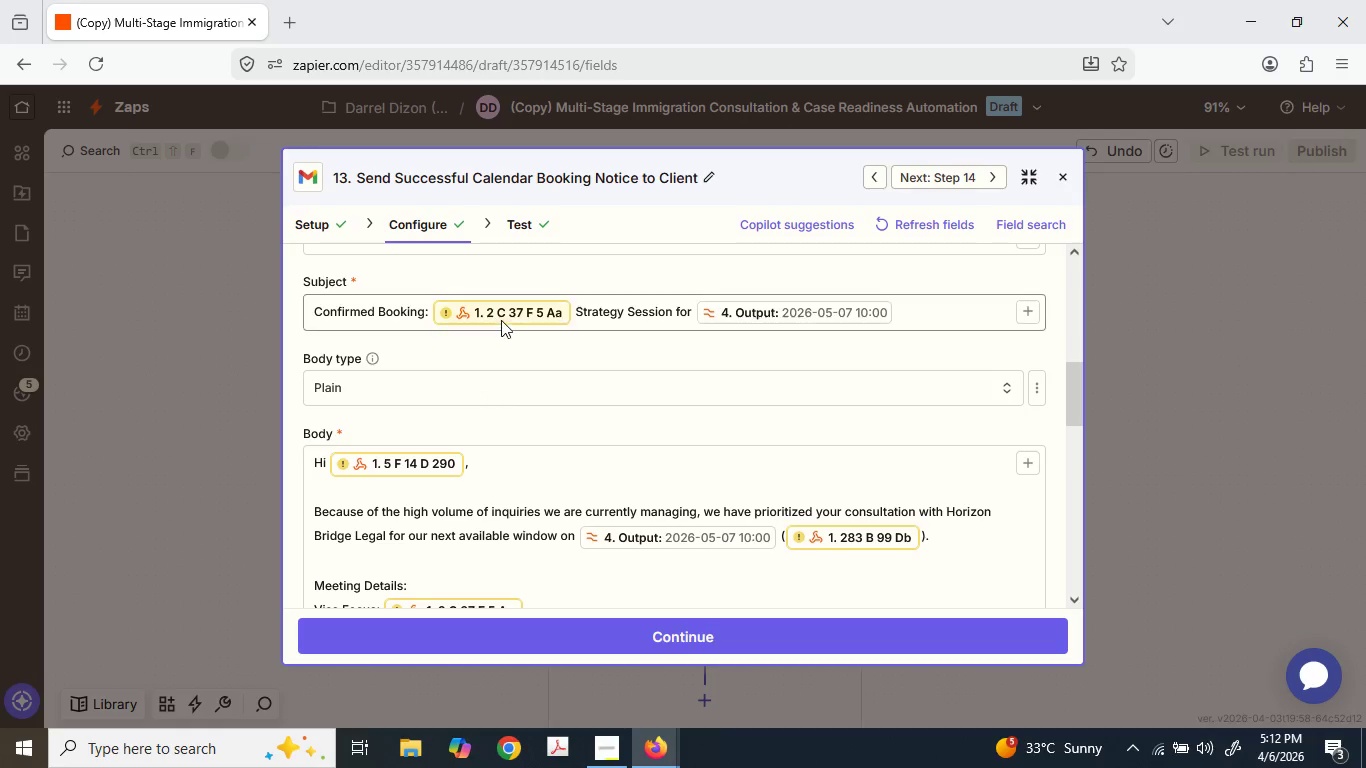 
left_click([501, 317])
 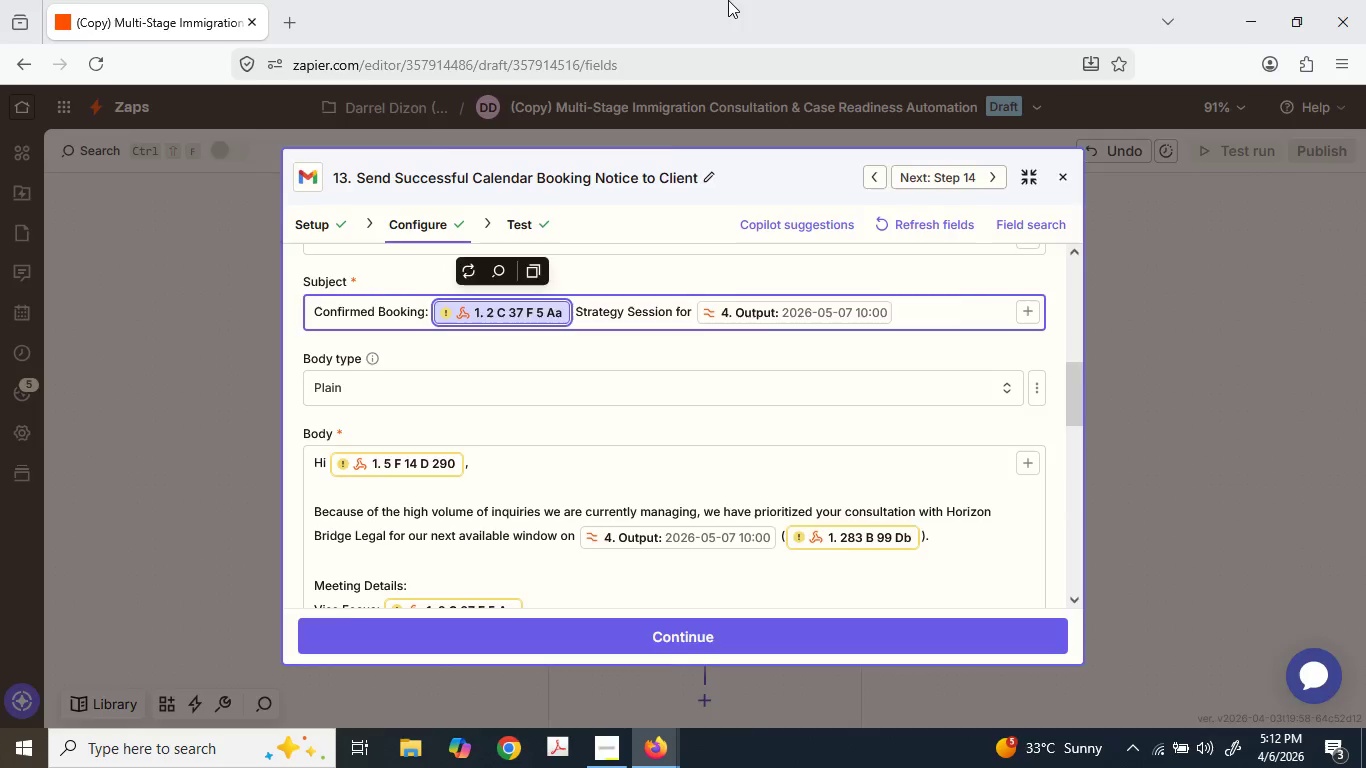 
left_click_drag(start_coordinate=[729, 0], to_coordinate=[1365, 423])
 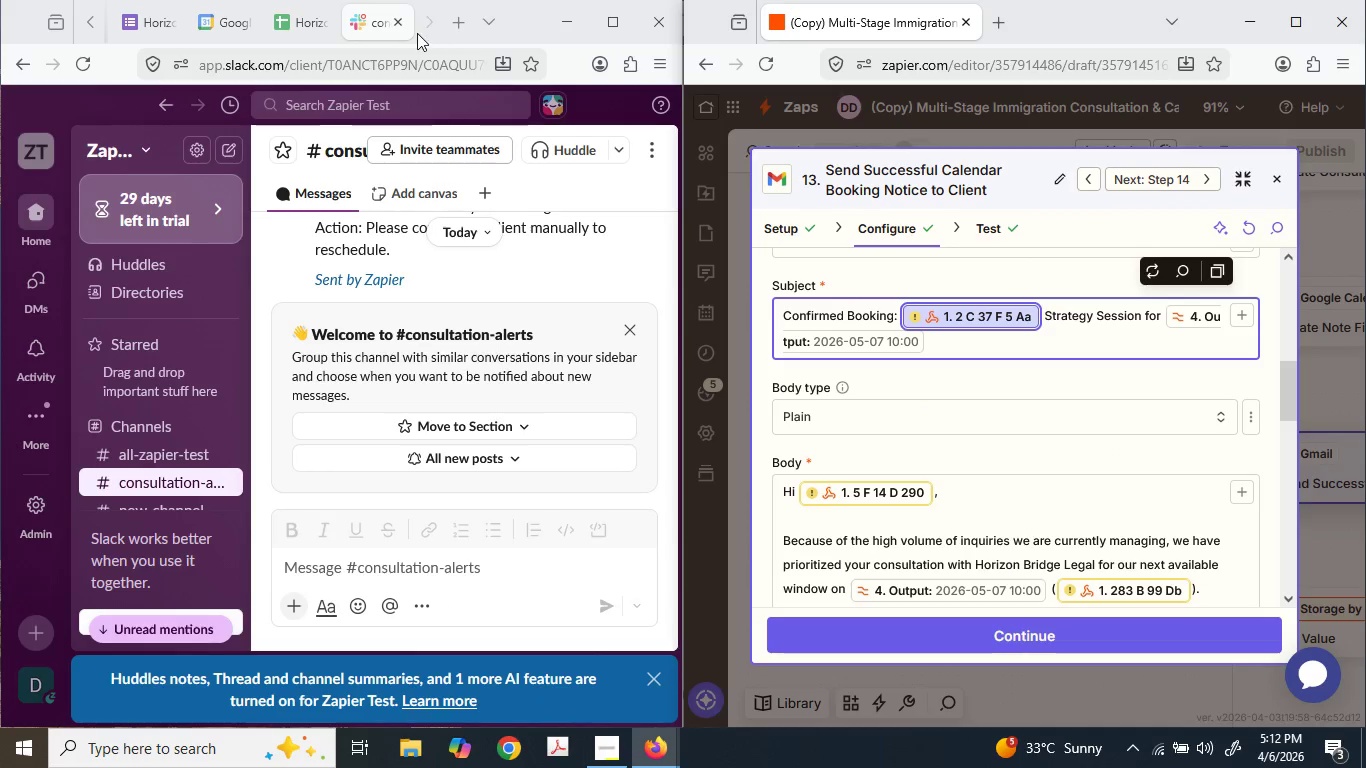 
left_click([458, 30])
 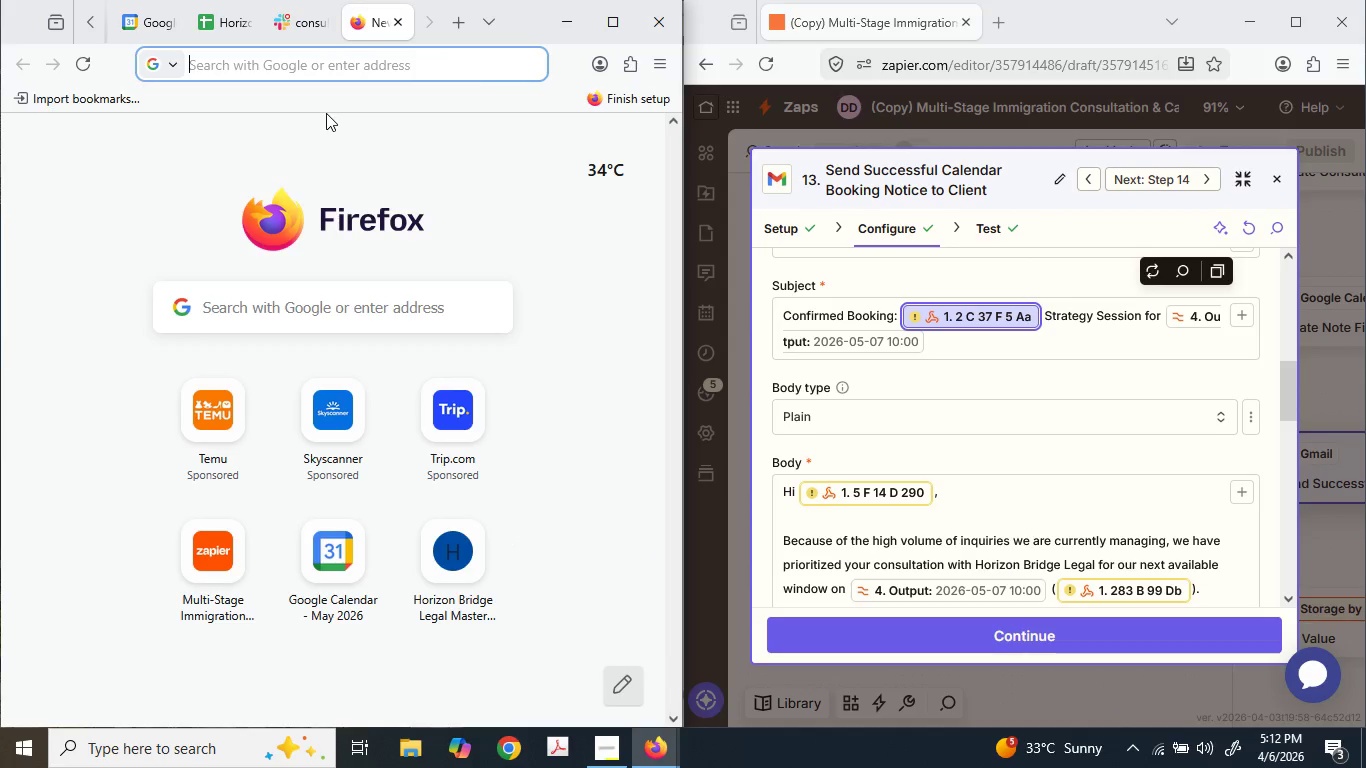 
type(za)
 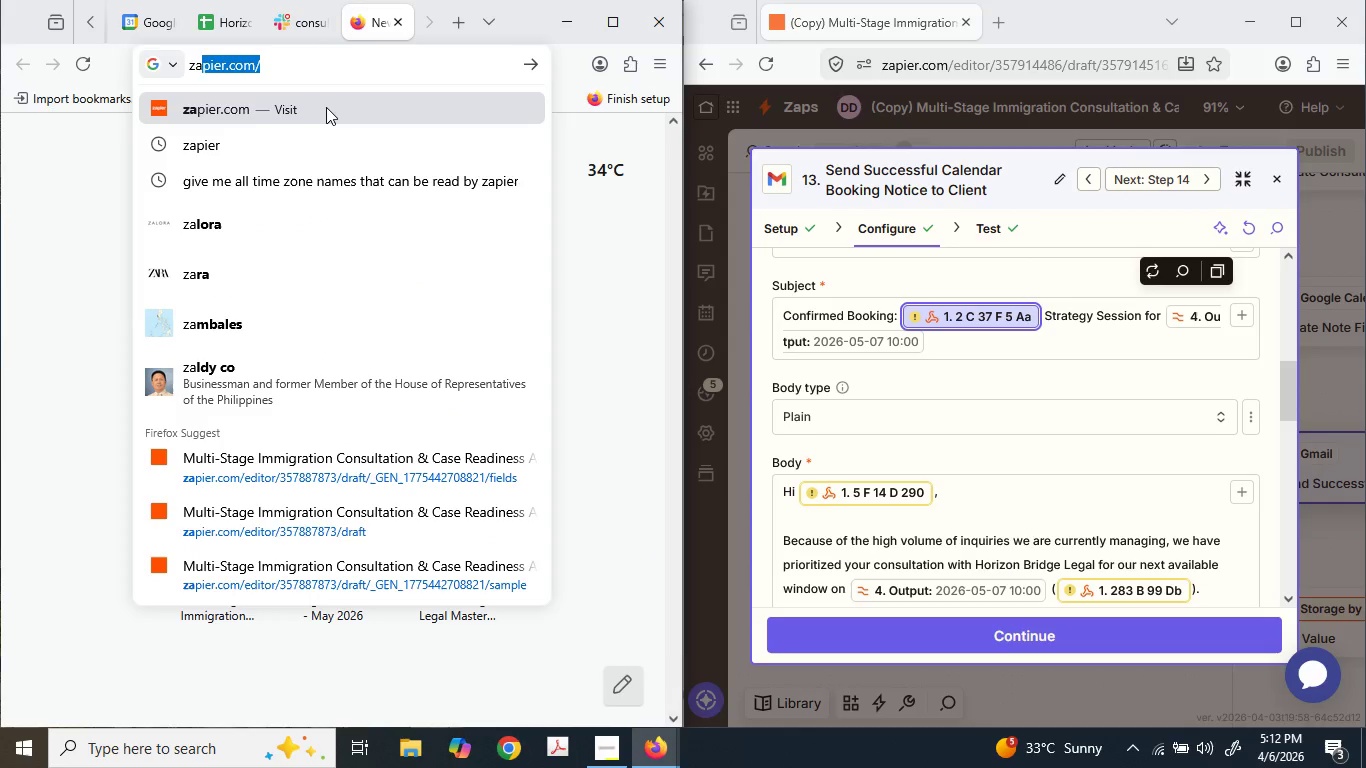 
key(P)
 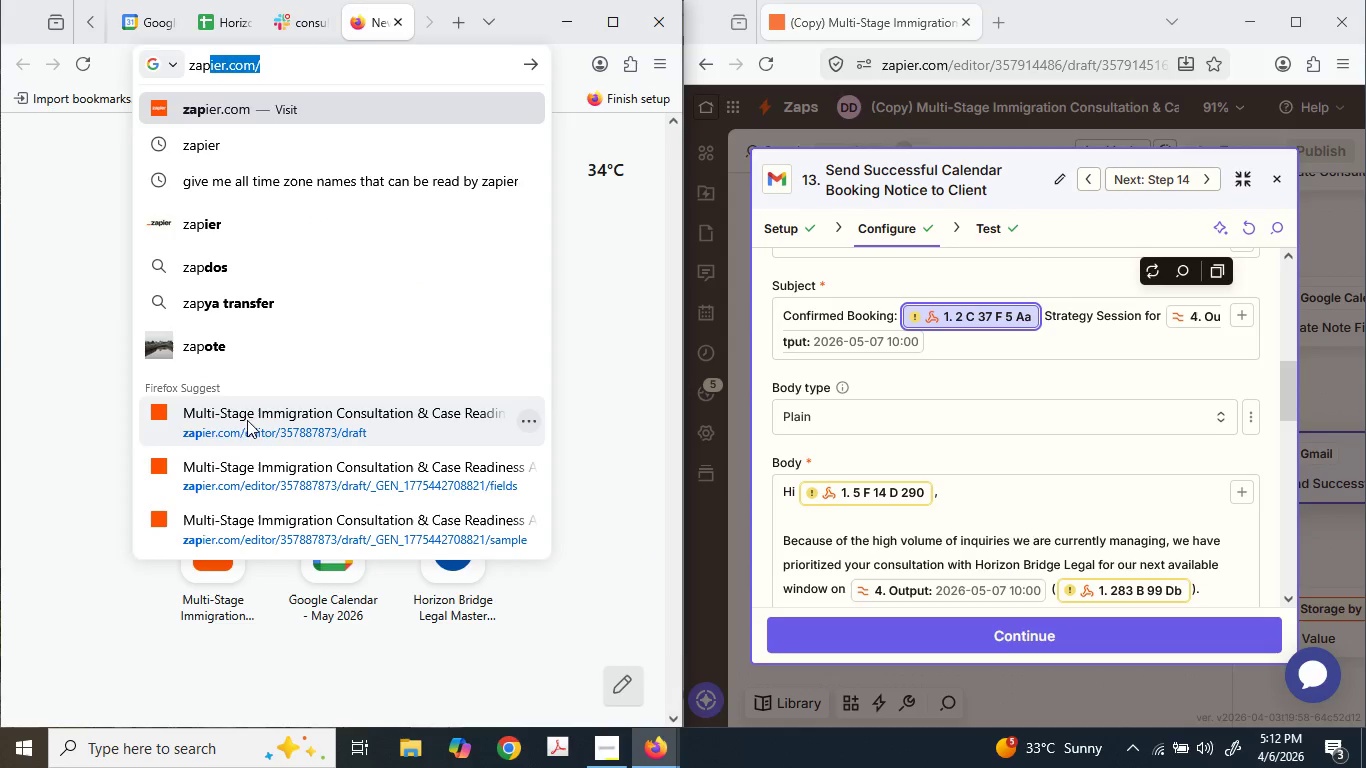 
left_click([253, 425])
 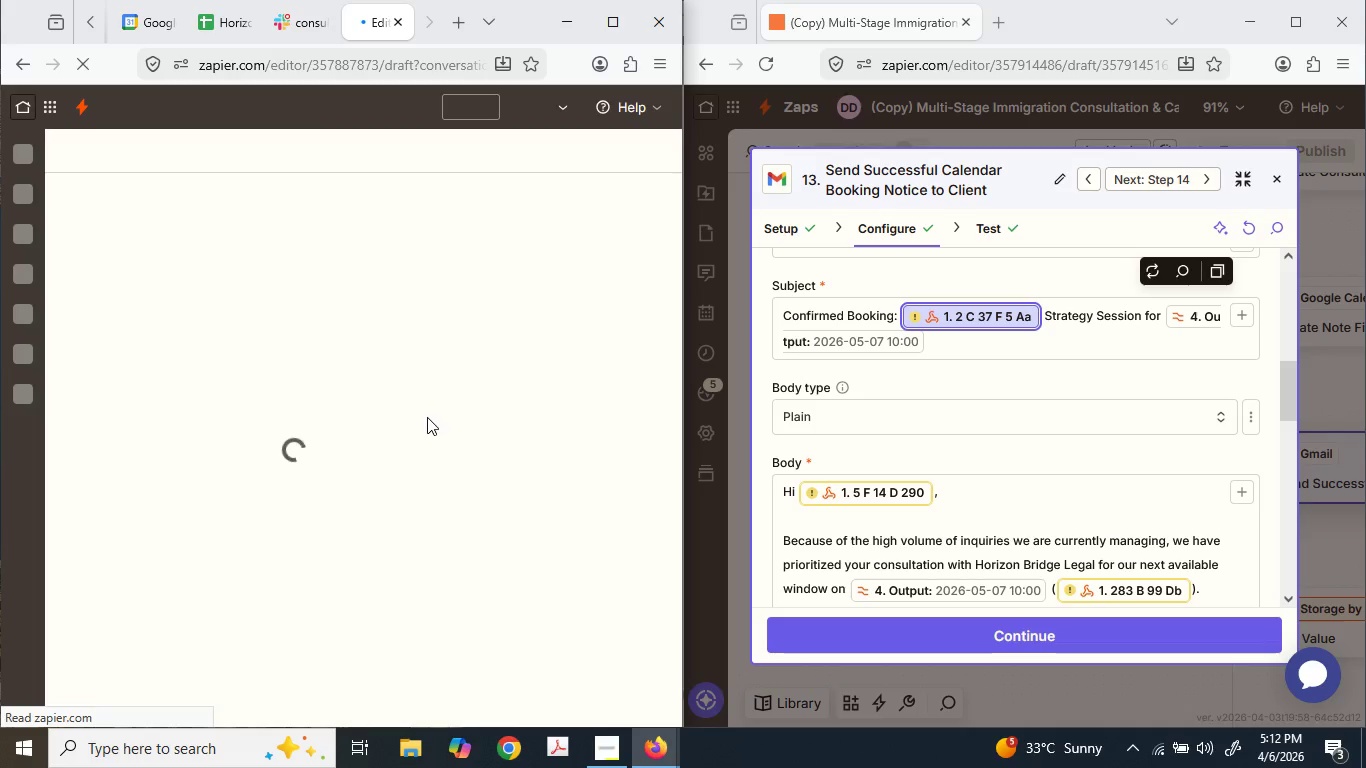 
mouse_move([416, 386])
 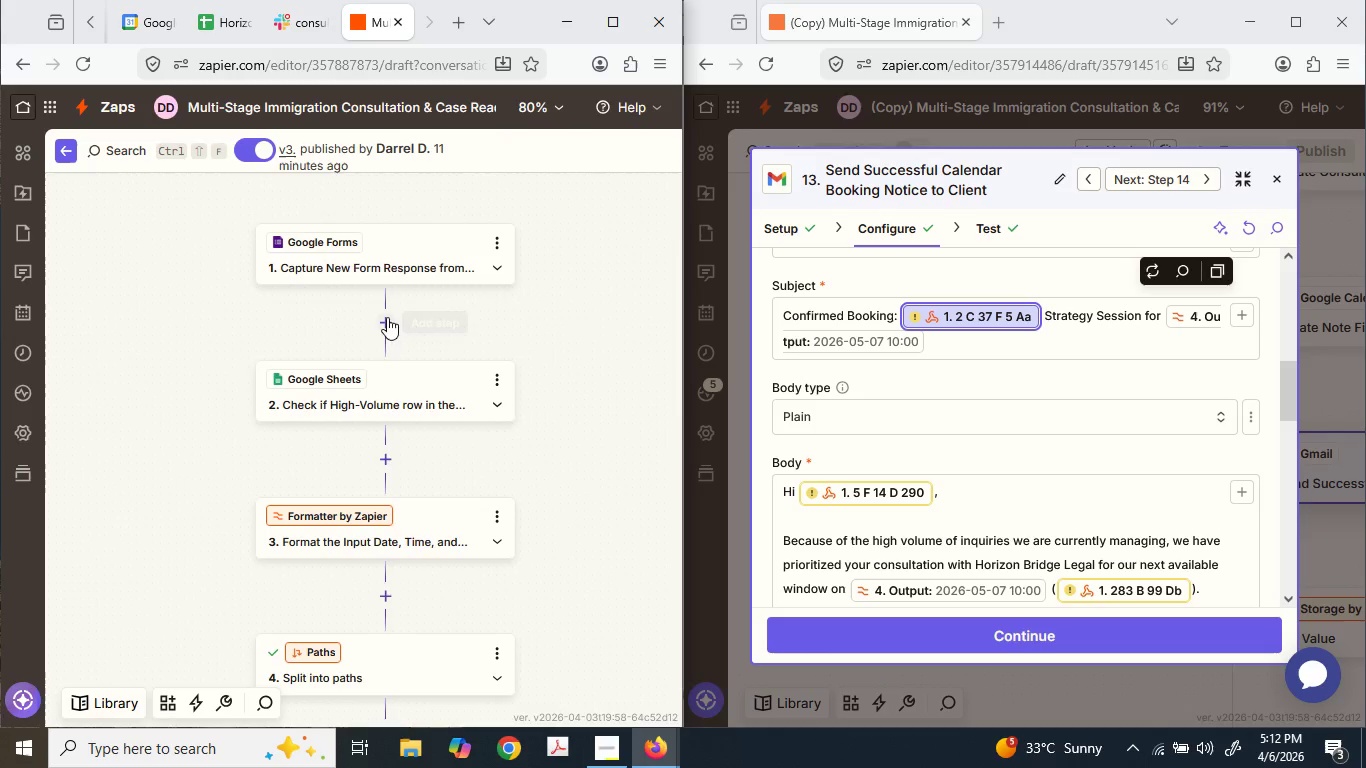 
scroll: coordinate [396, 552], scroll_direction: down, amount: 30.0
 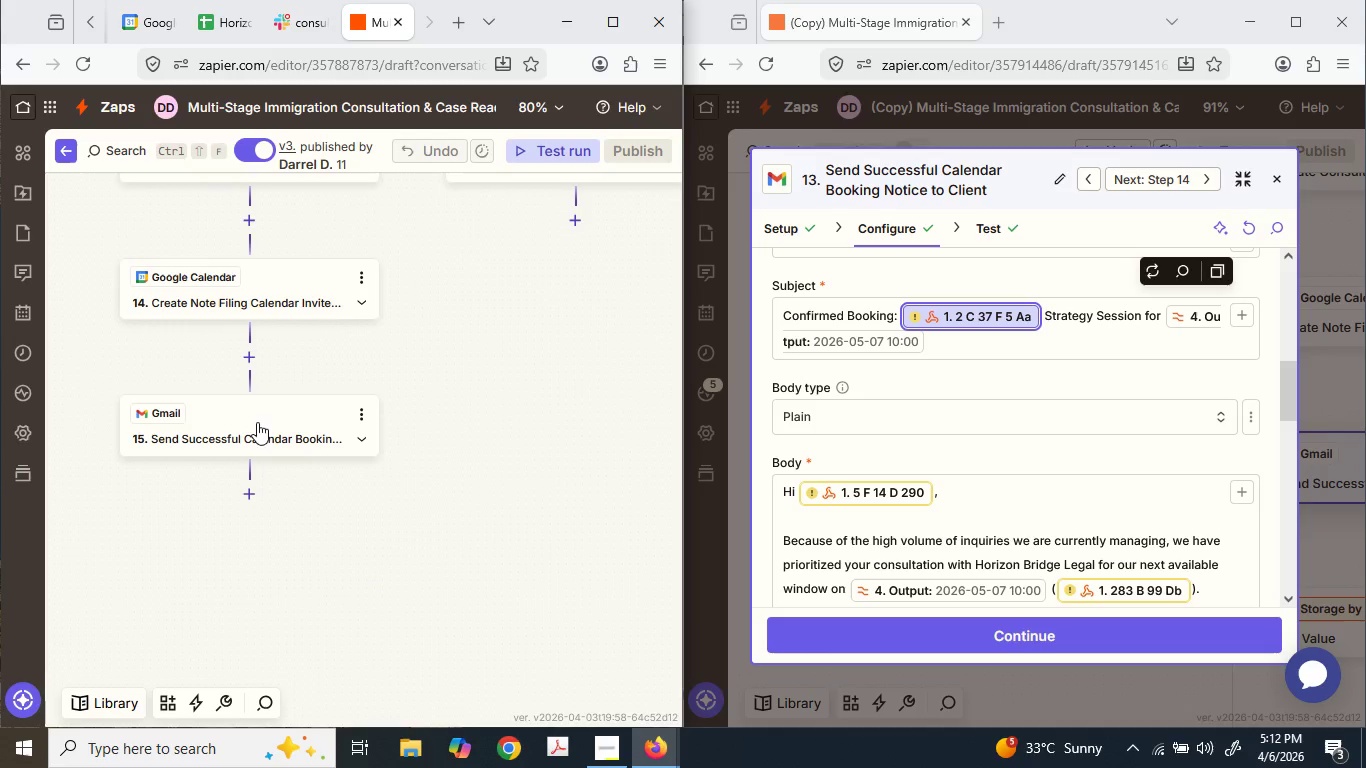 
left_click([253, 416])
 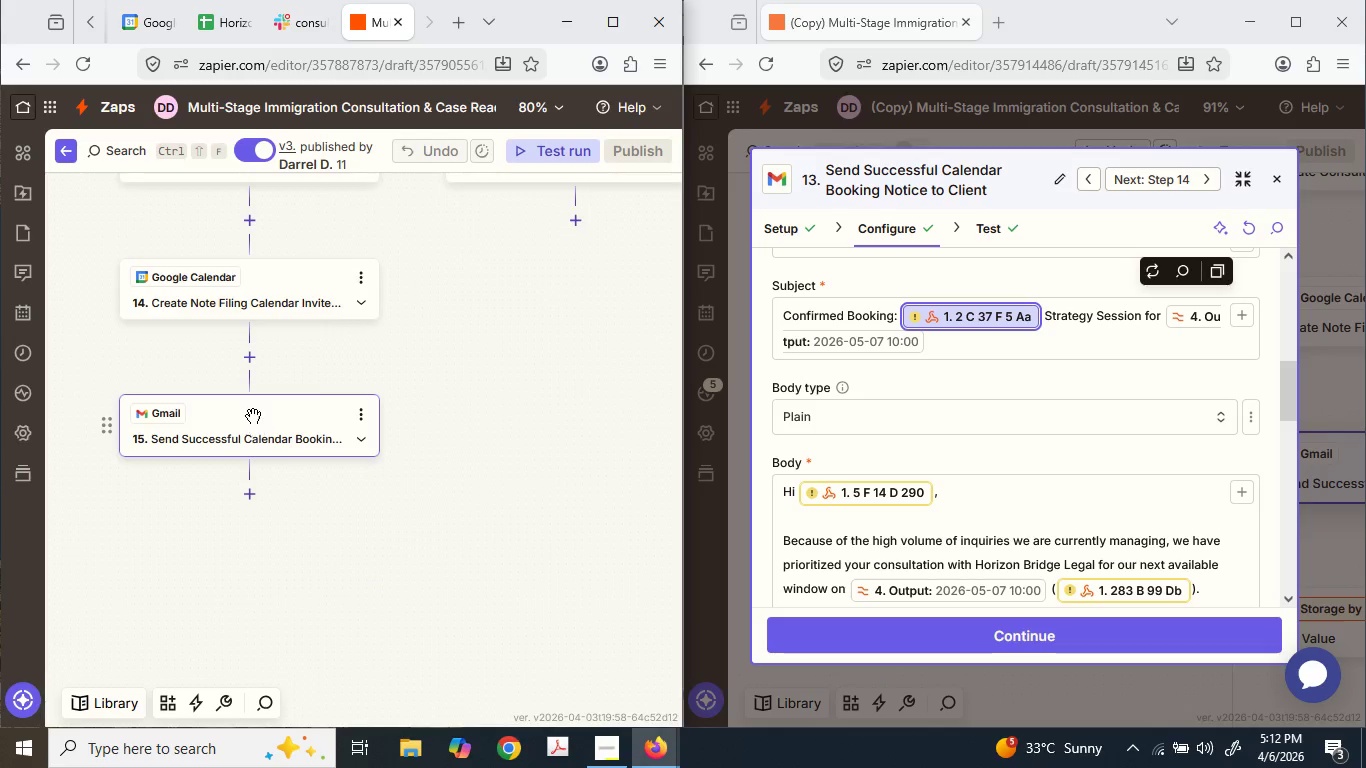 
left_click([253, 416])
 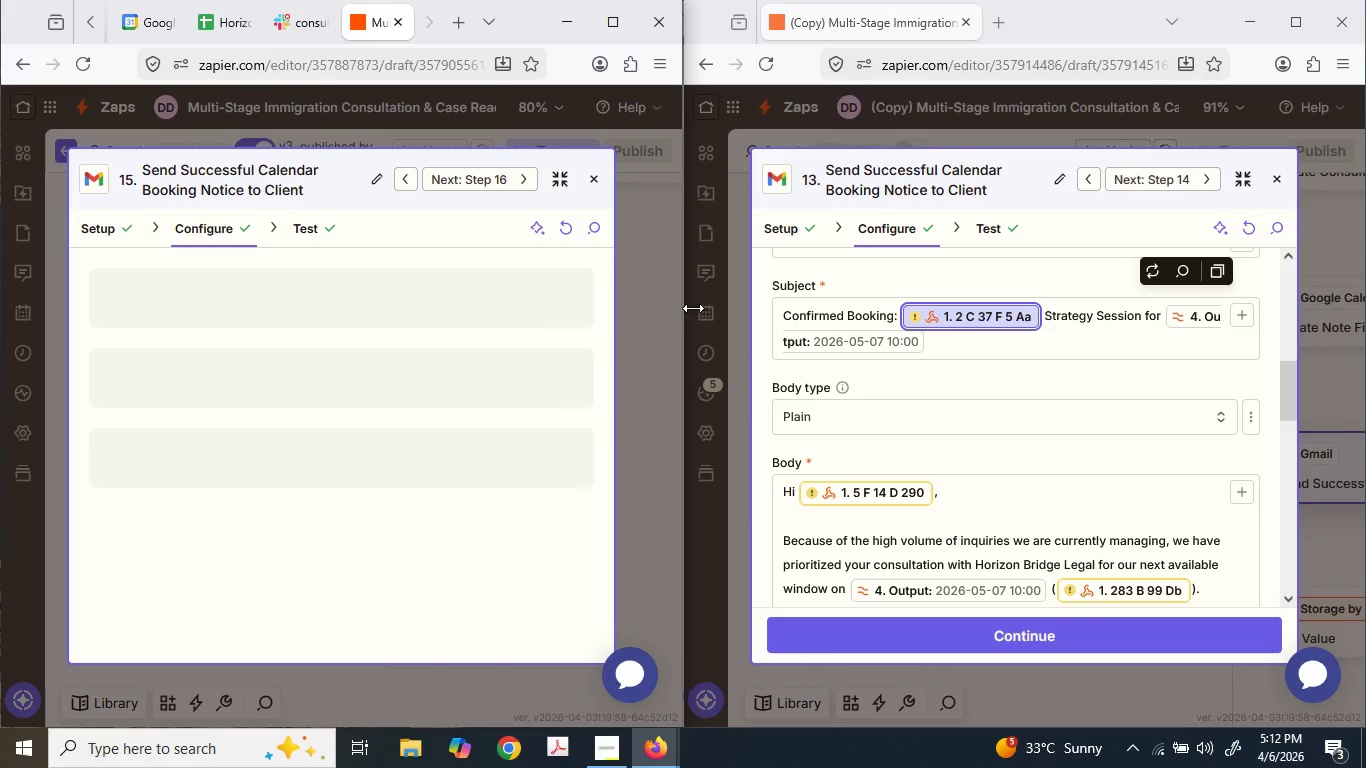 
left_click([962, 309])
 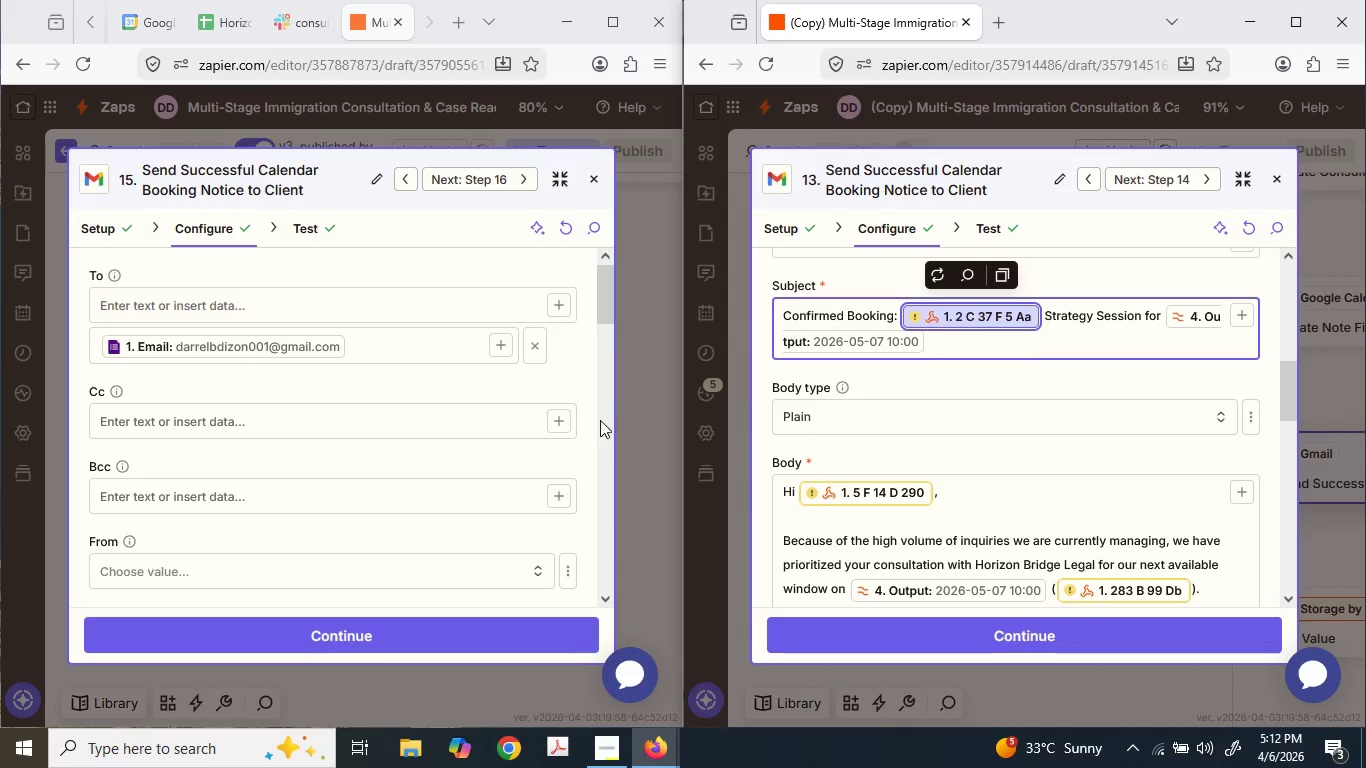 
scroll: coordinate [898, 371], scroll_direction: up, amount: 7.0
 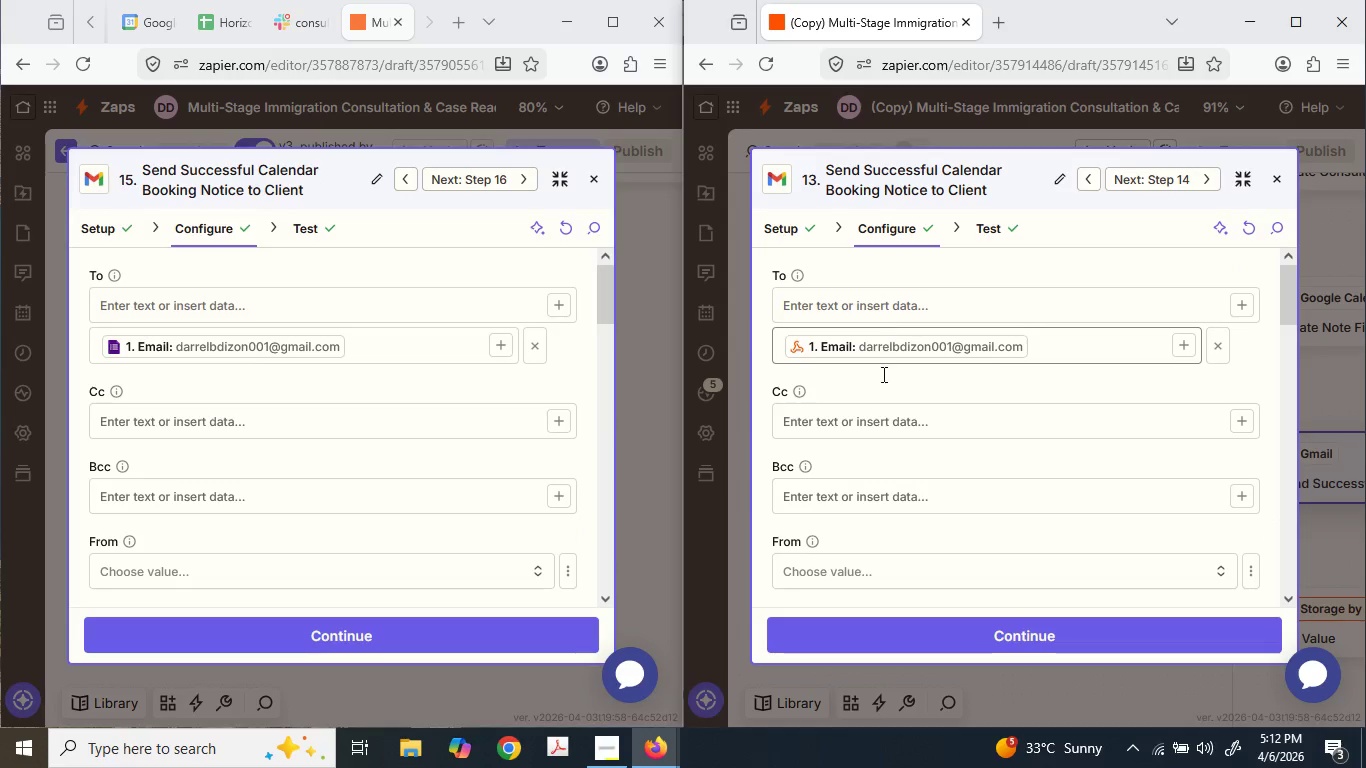 
scroll: coordinate [876, 423], scroll_direction: down, amount: 3.0
 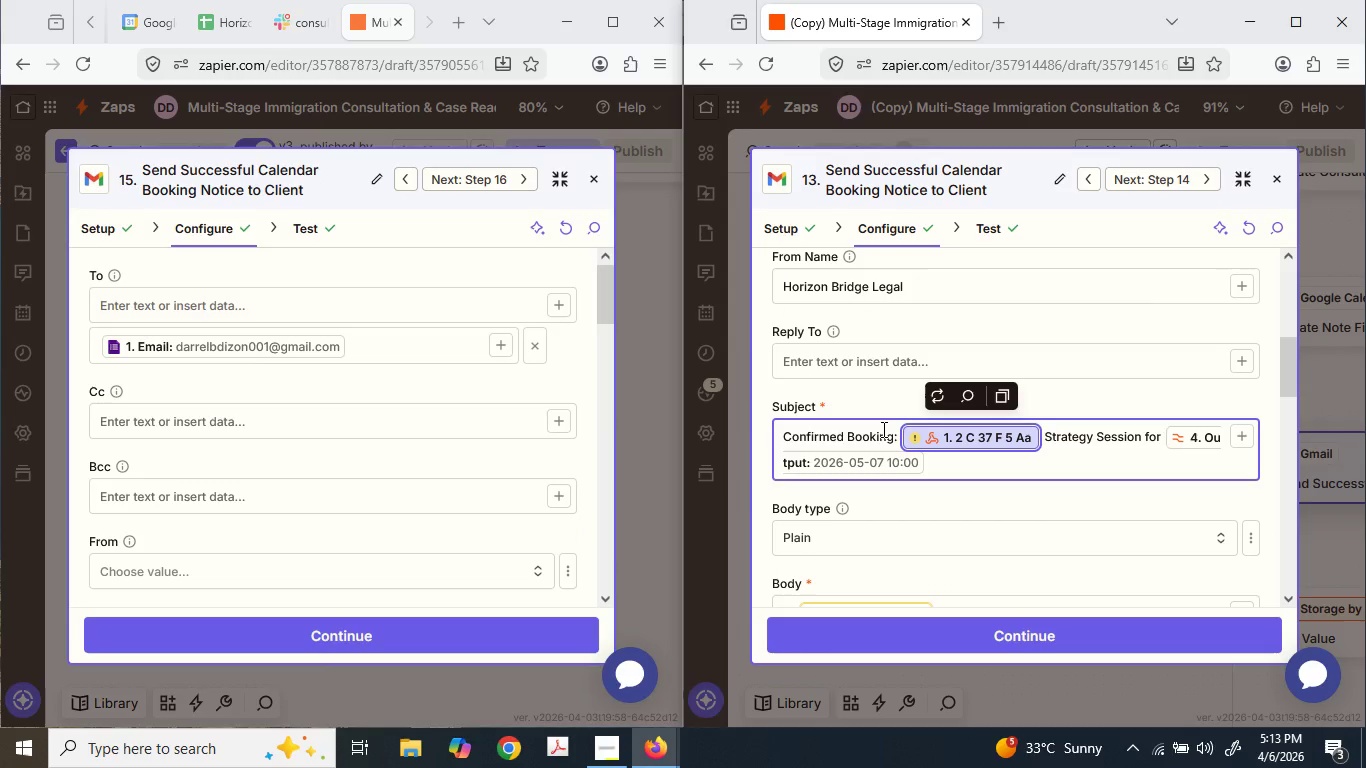 
key(Backspace)
 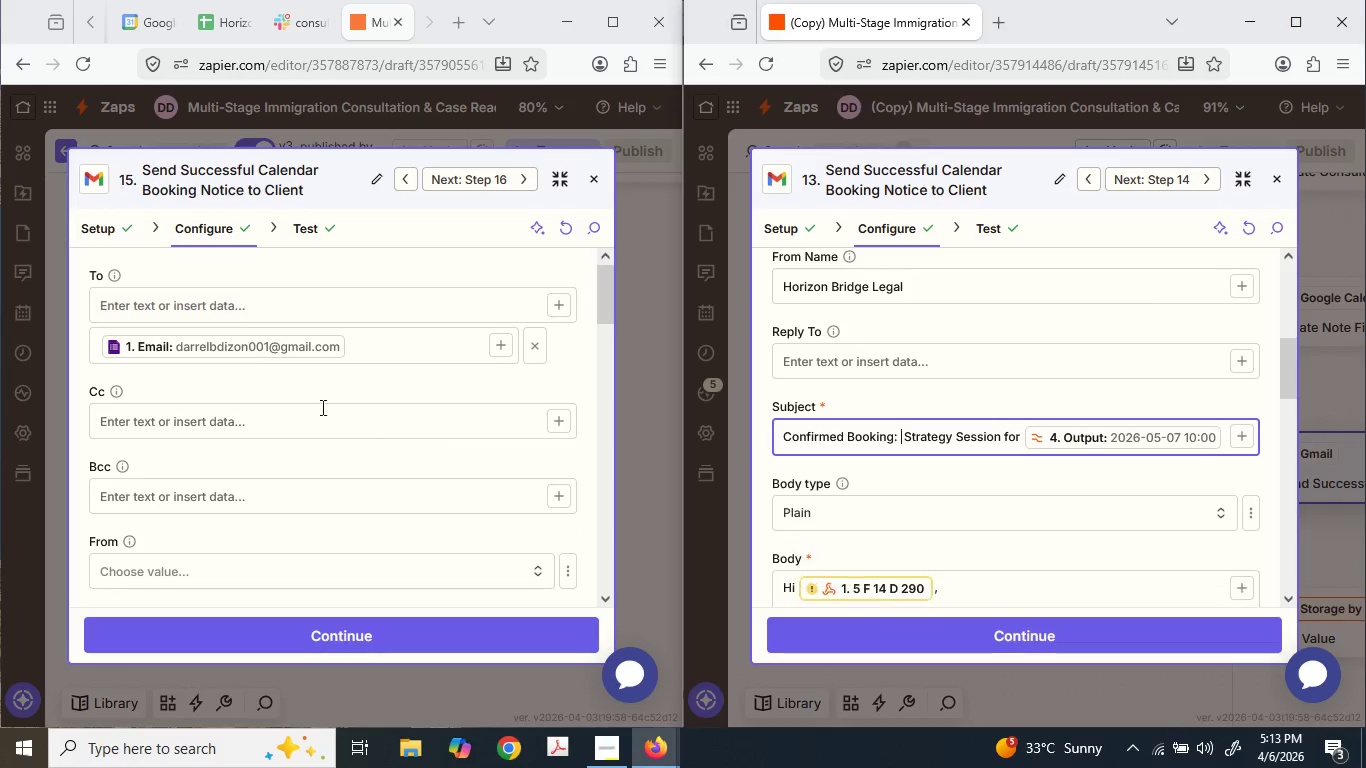 
scroll: coordinate [319, 409], scroll_direction: down, amount: 4.0
 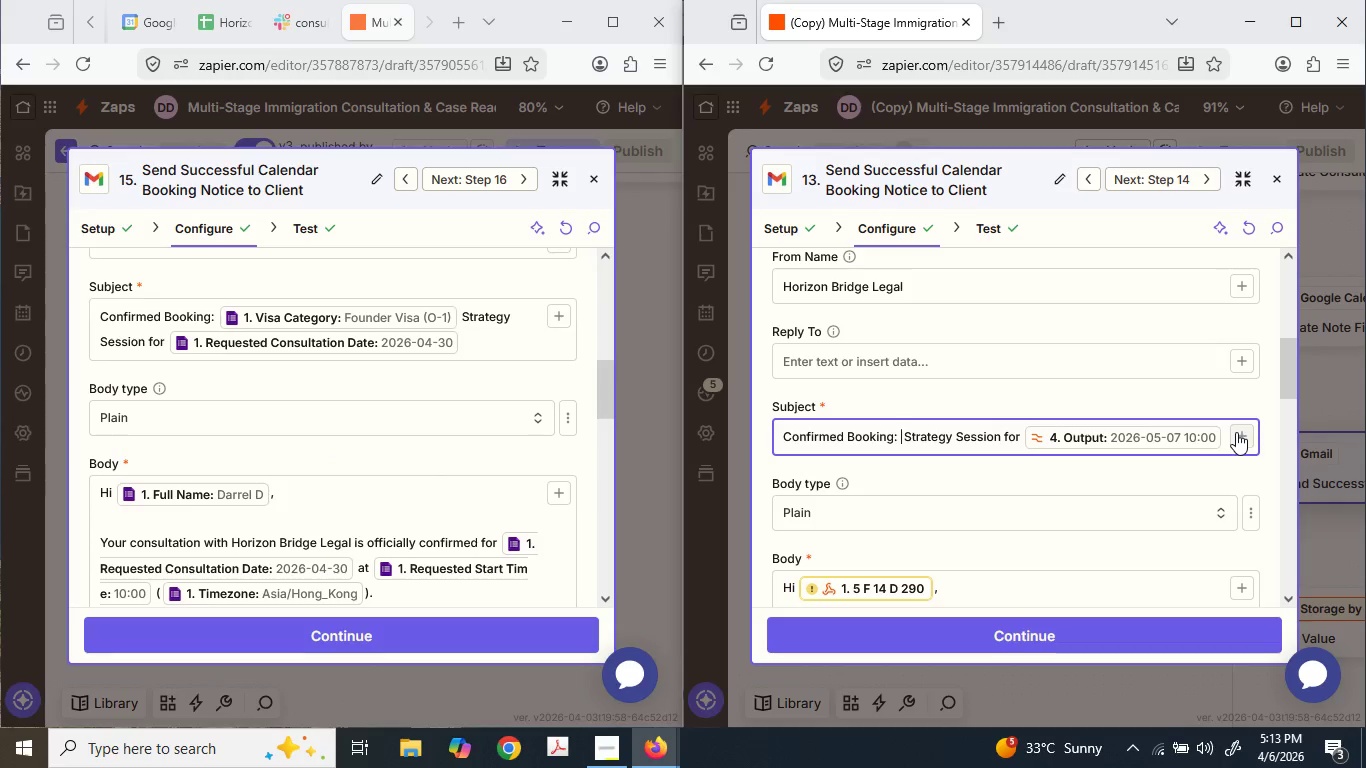 
left_click([1240, 431])
 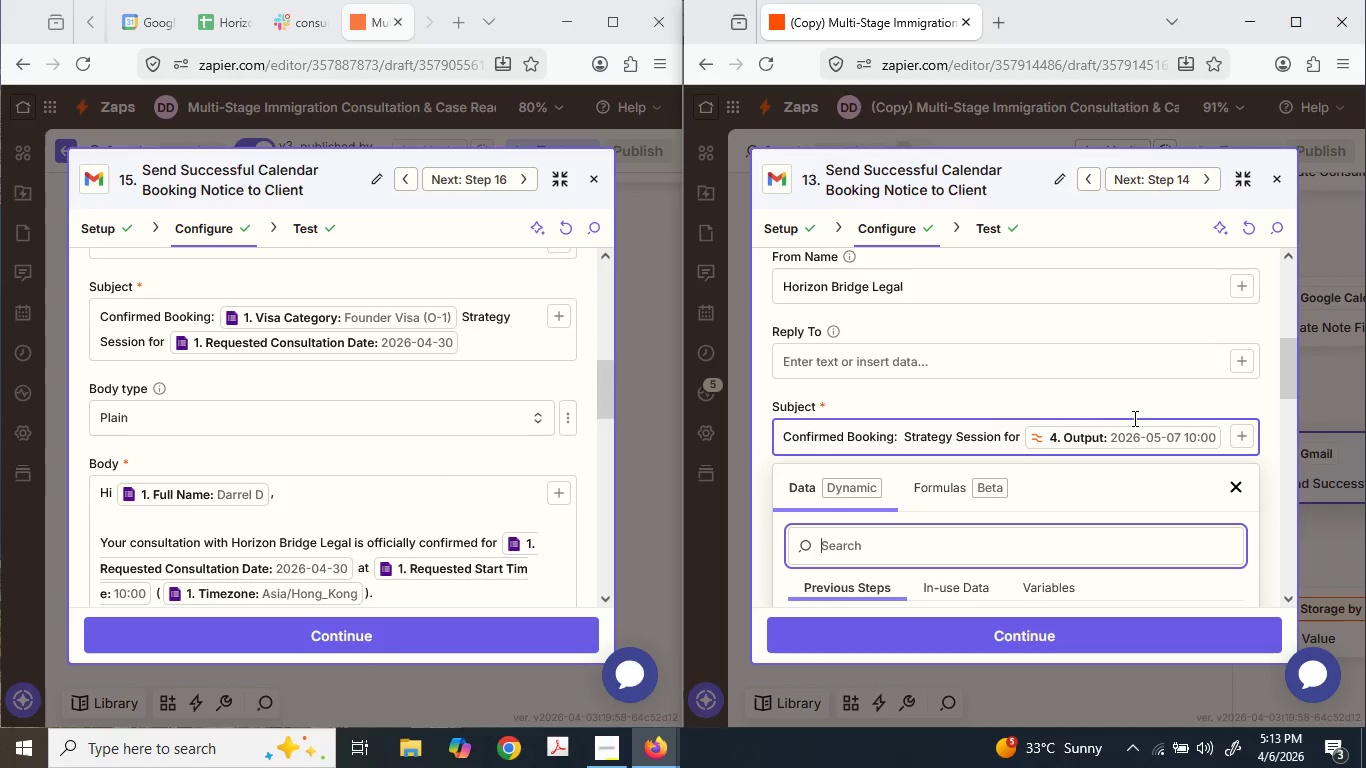 
scroll: coordinate [1110, 418], scroll_direction: down, amount: 3.0
 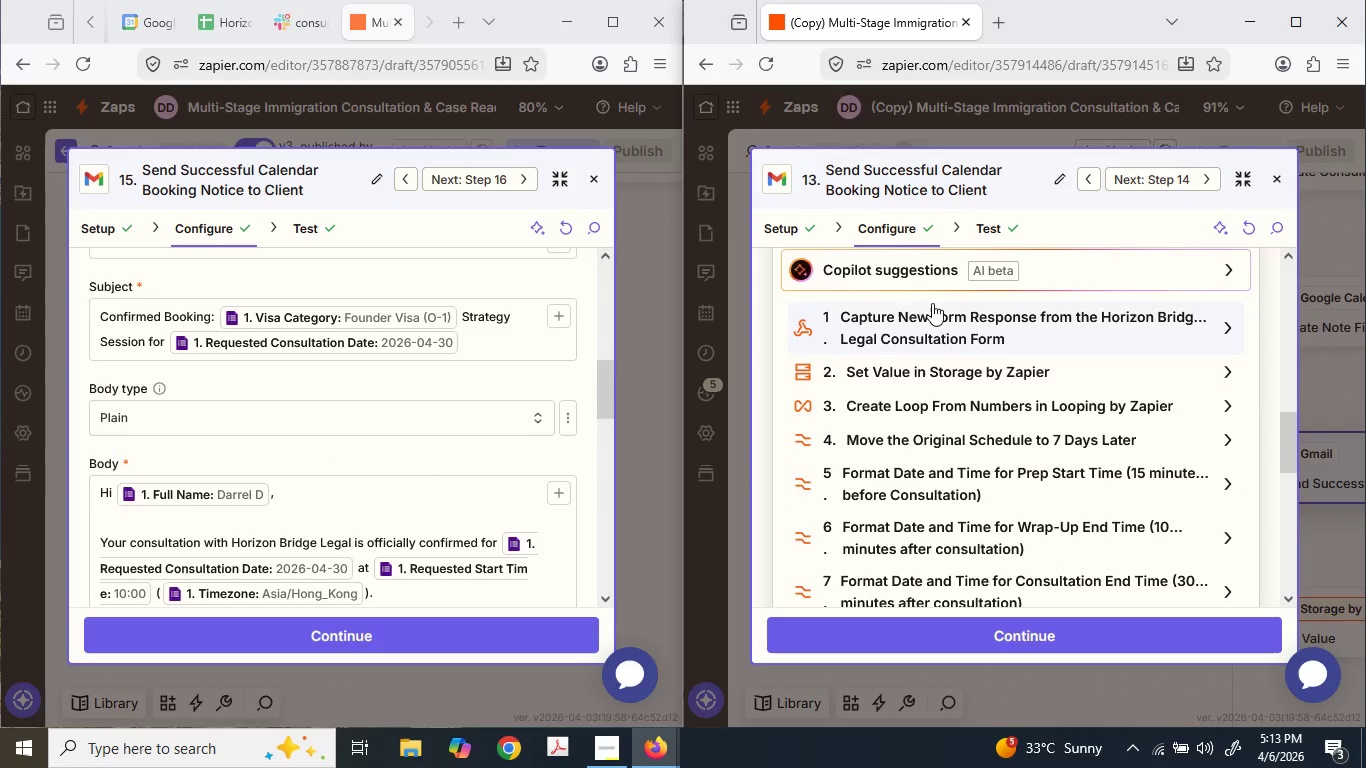 
left_click([929, 324])
 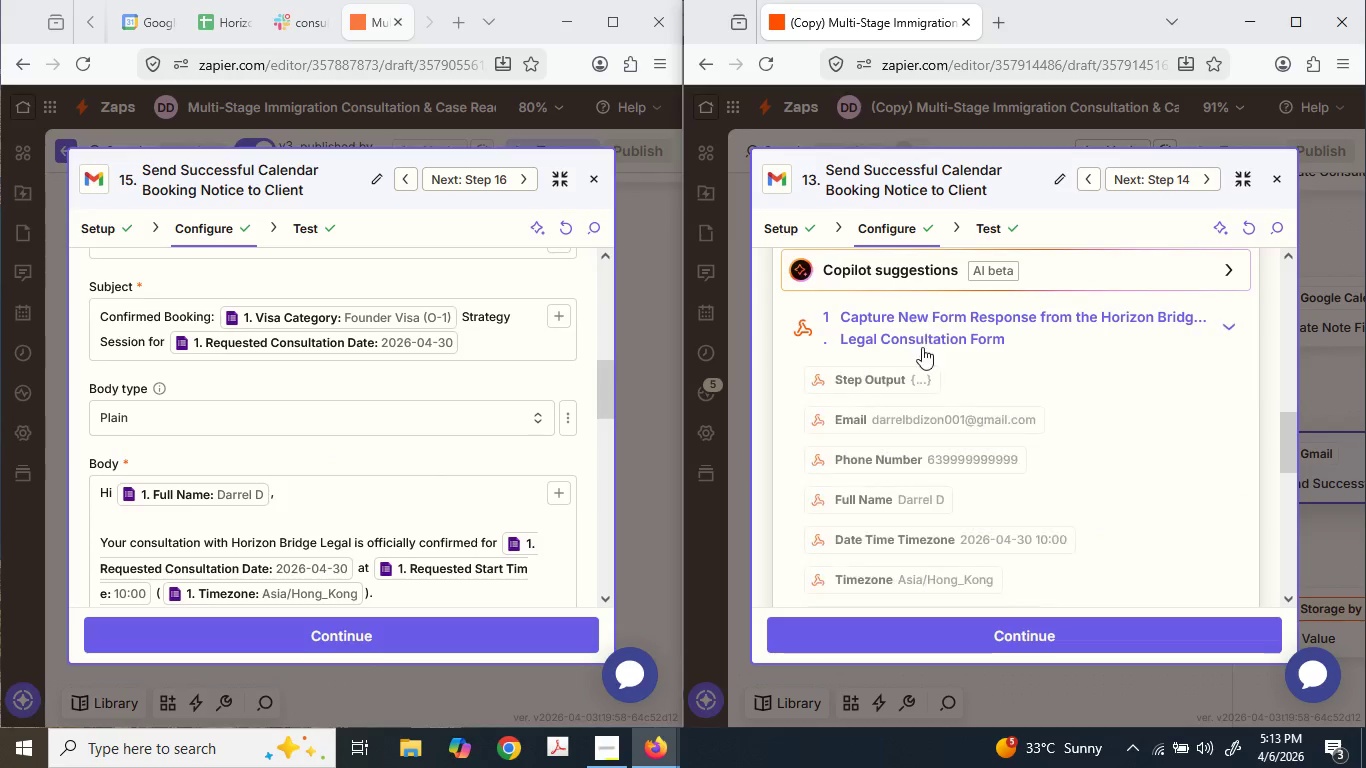 
scroll: coordinate [911, 374], scroll_direction: down, amount: 1.0
 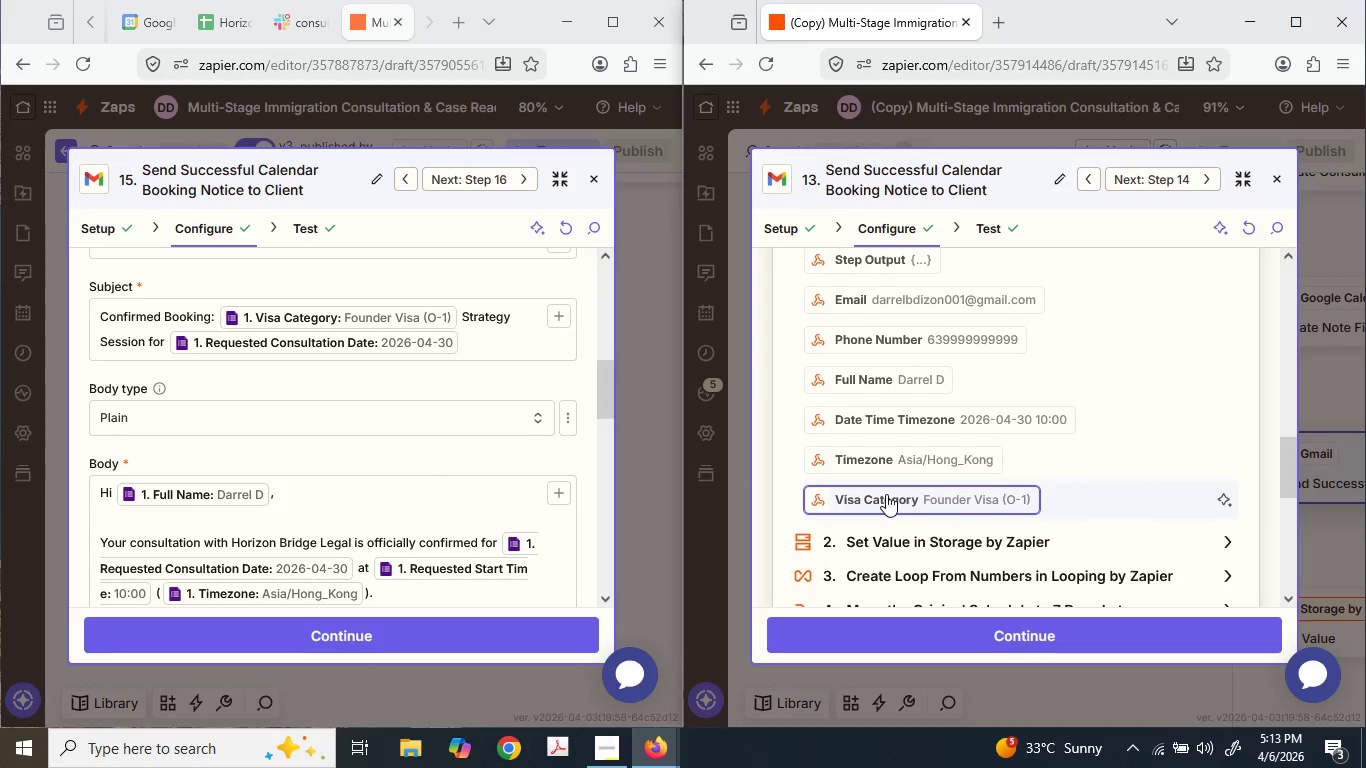 
scroll: coordinate [1104, 289], scroll_direction: up, amount: 4.0
 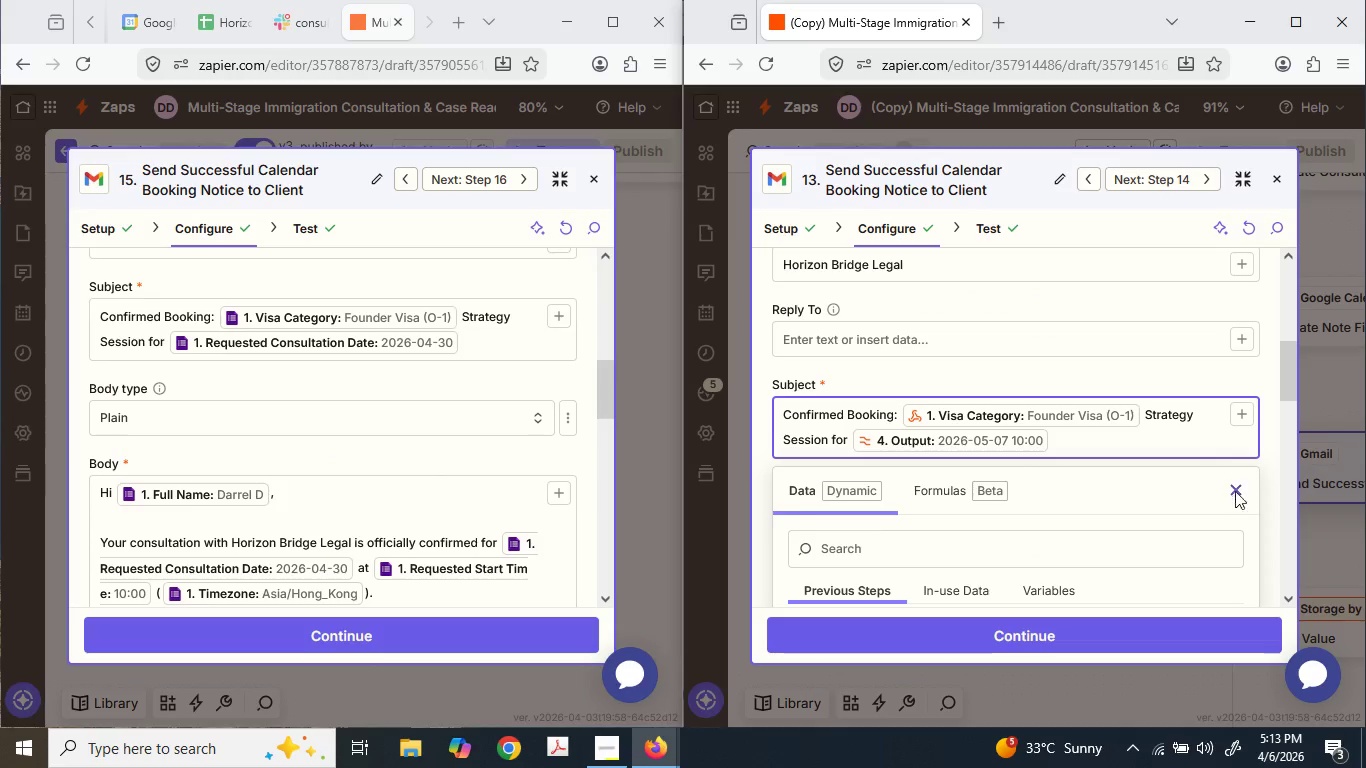 
scroll: coordinate [1224, 480], scroll_direction: down, amount: 2.0
 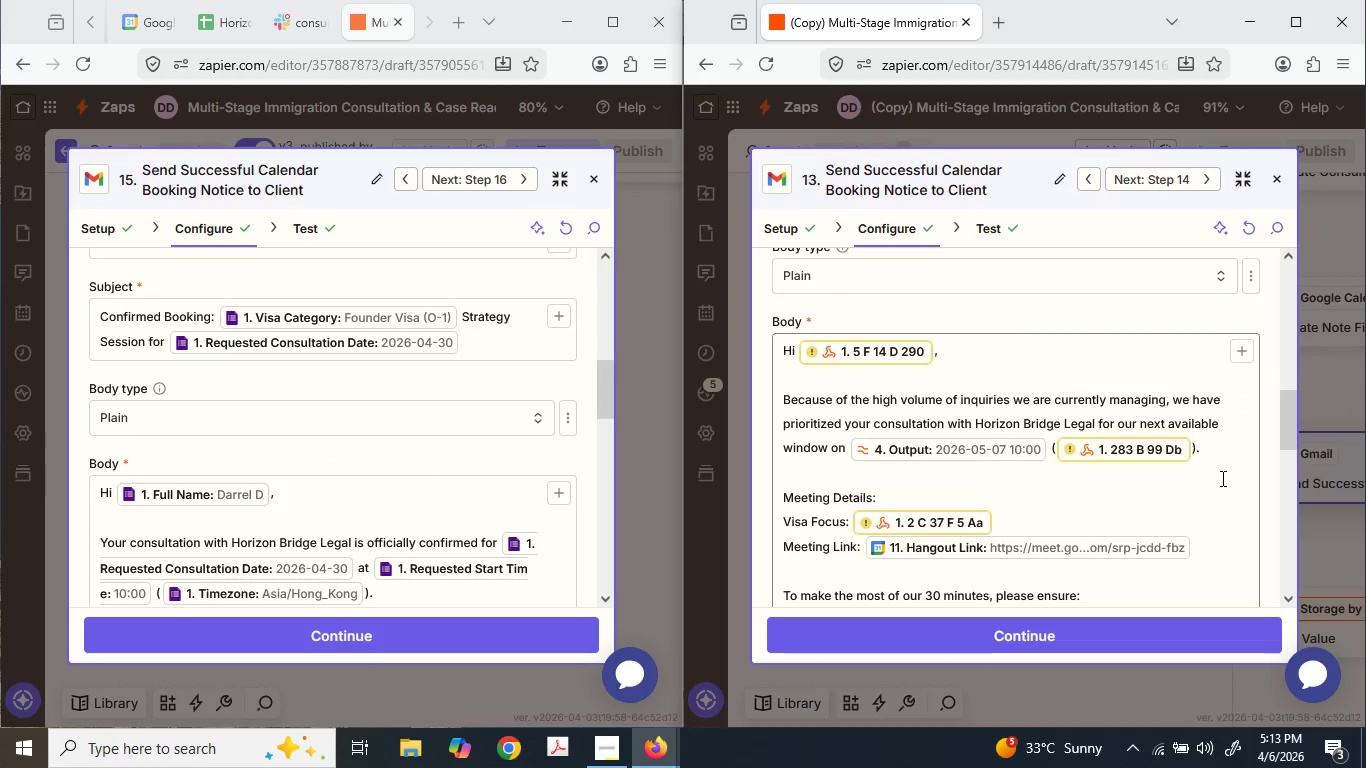 
mouse_move([905, 363])
 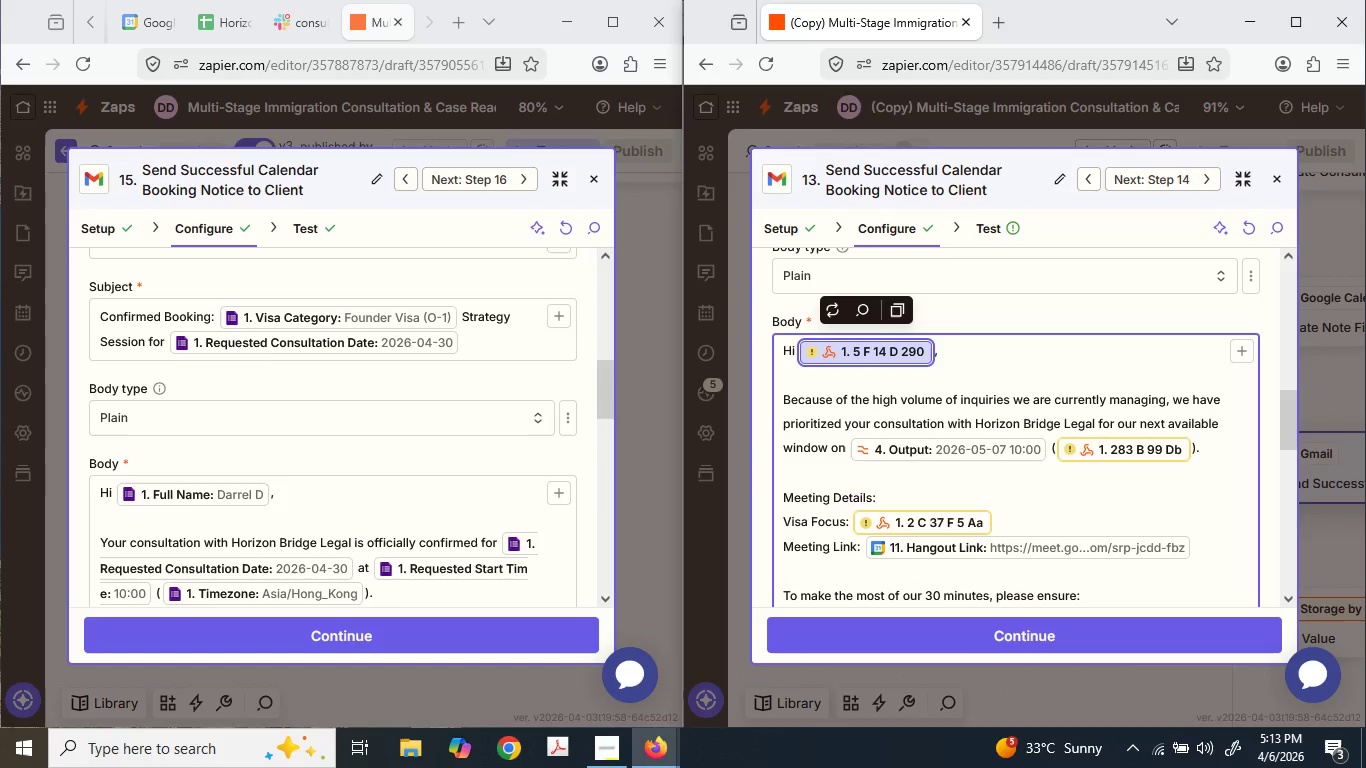 
key(Backspace)
 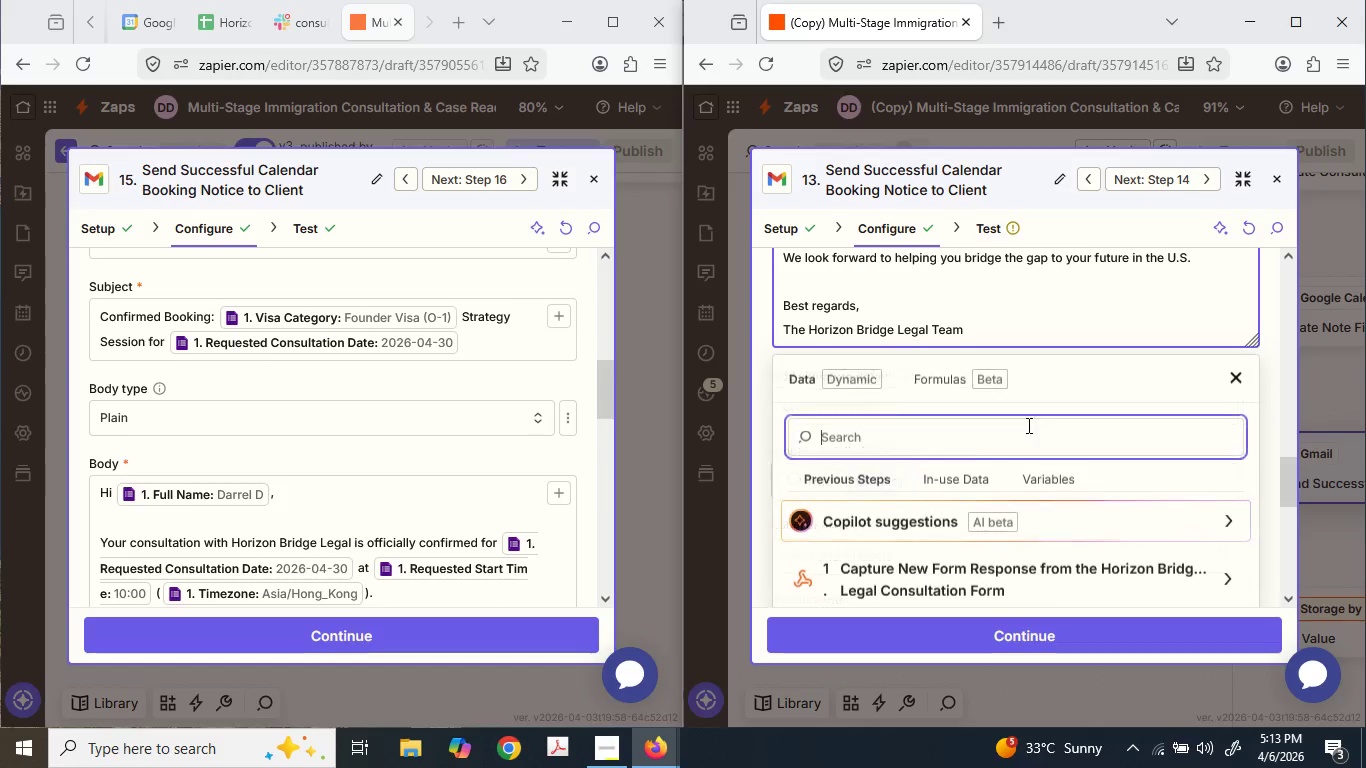 
scroll: coordinate [913, 508], scroll_direction: down, amount: 2.0
 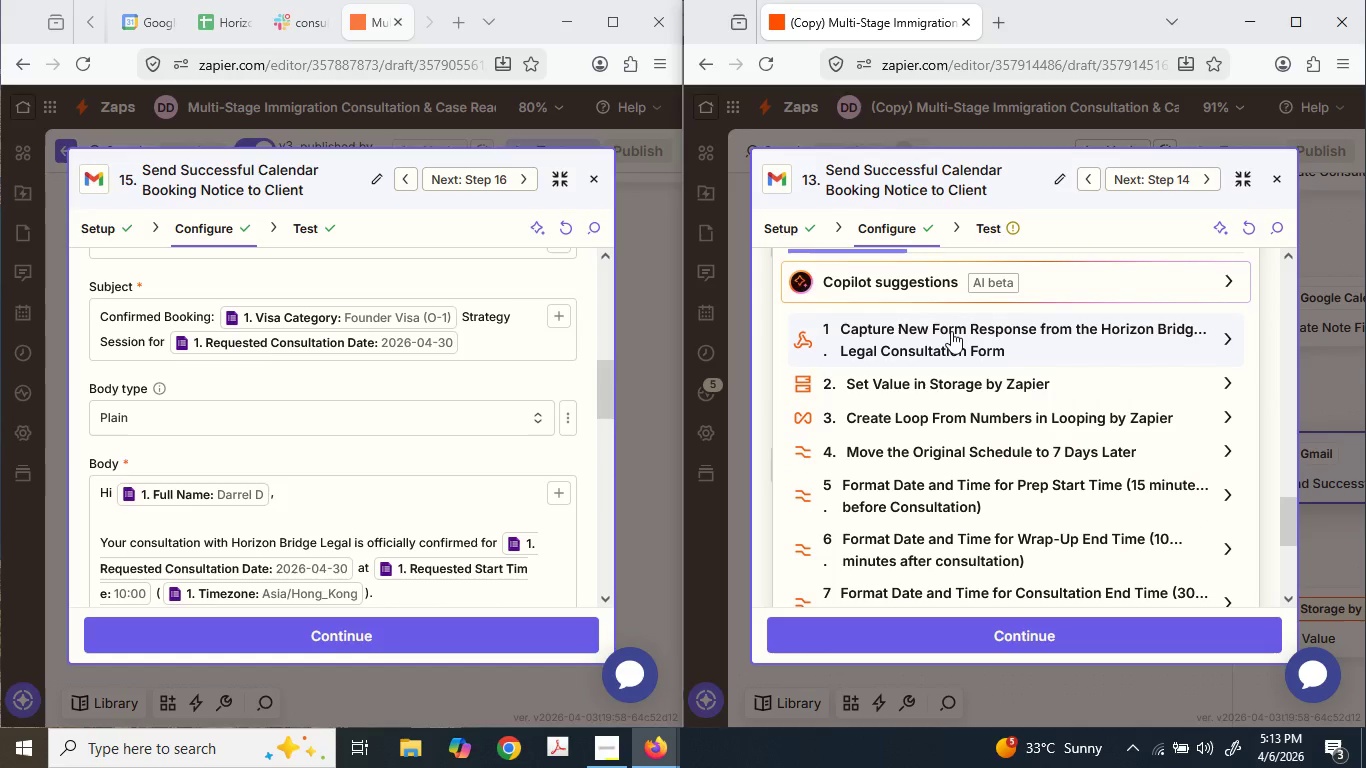 
left_click([951, 331])
 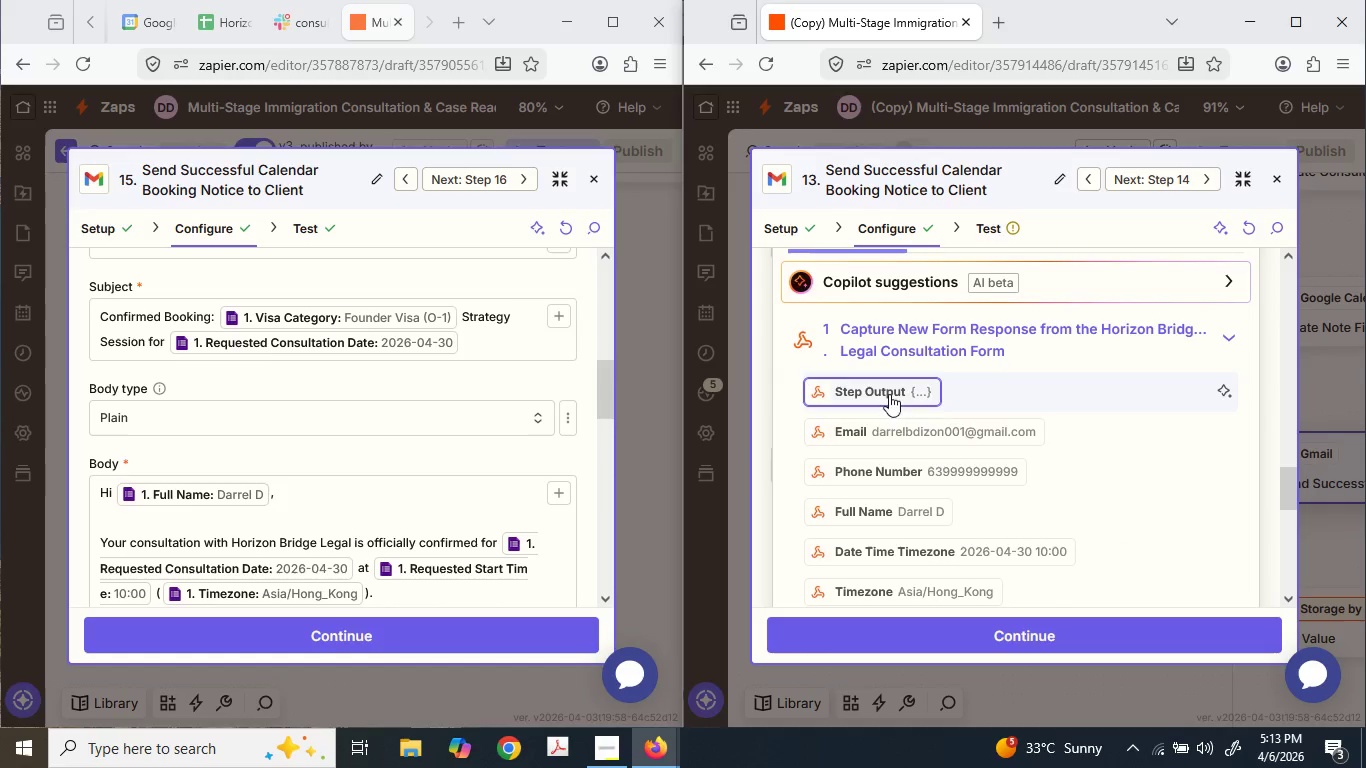 
left_click([880, 516])
 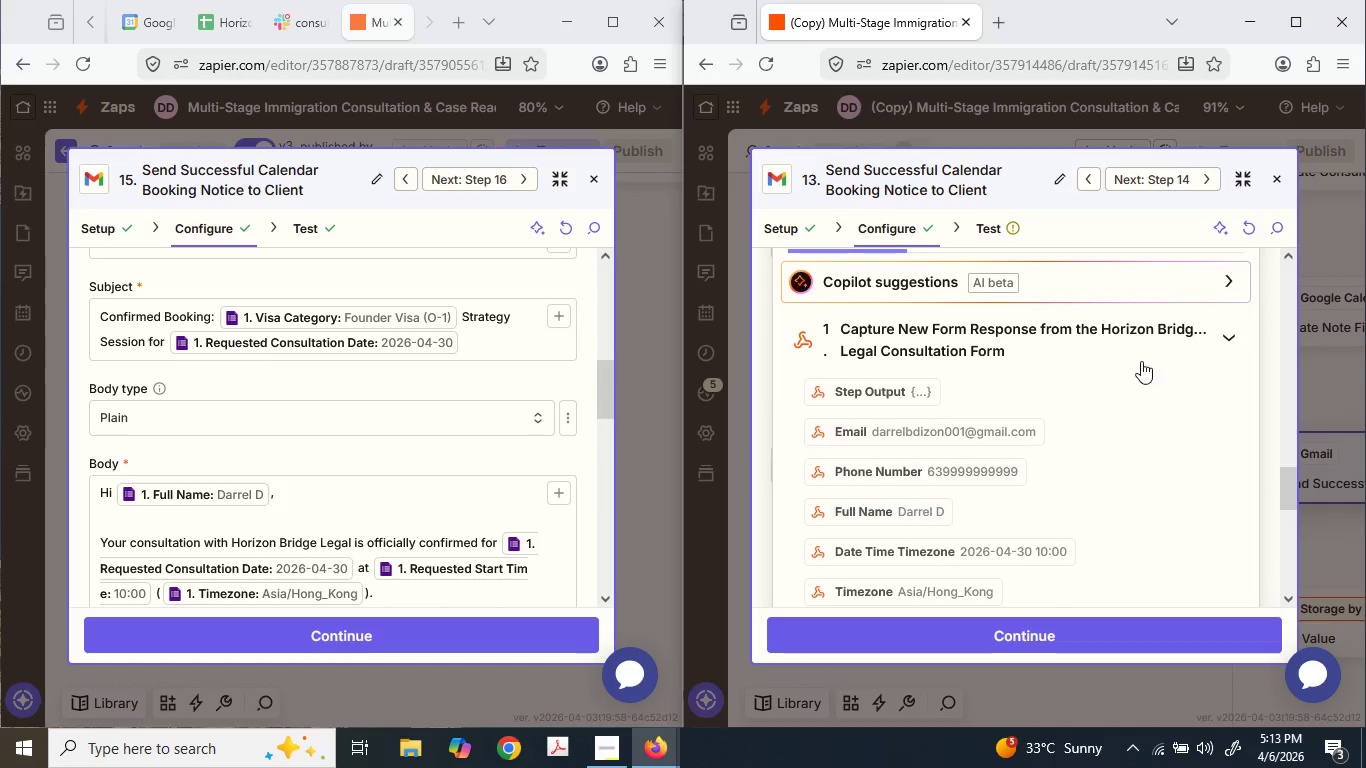 
scroll: coordinate [1144, 357], scroll_direction: up, amount: 2.0
 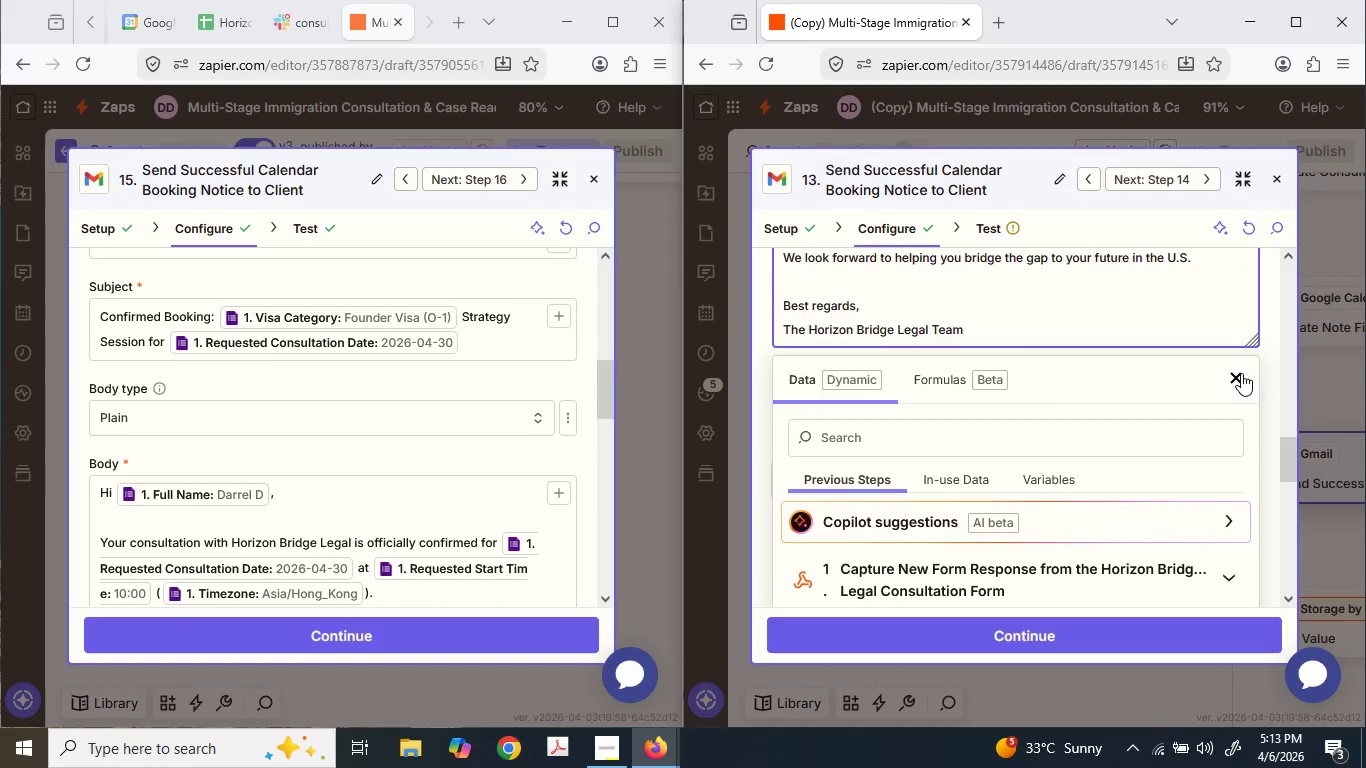 
left_click([1241, 373])
 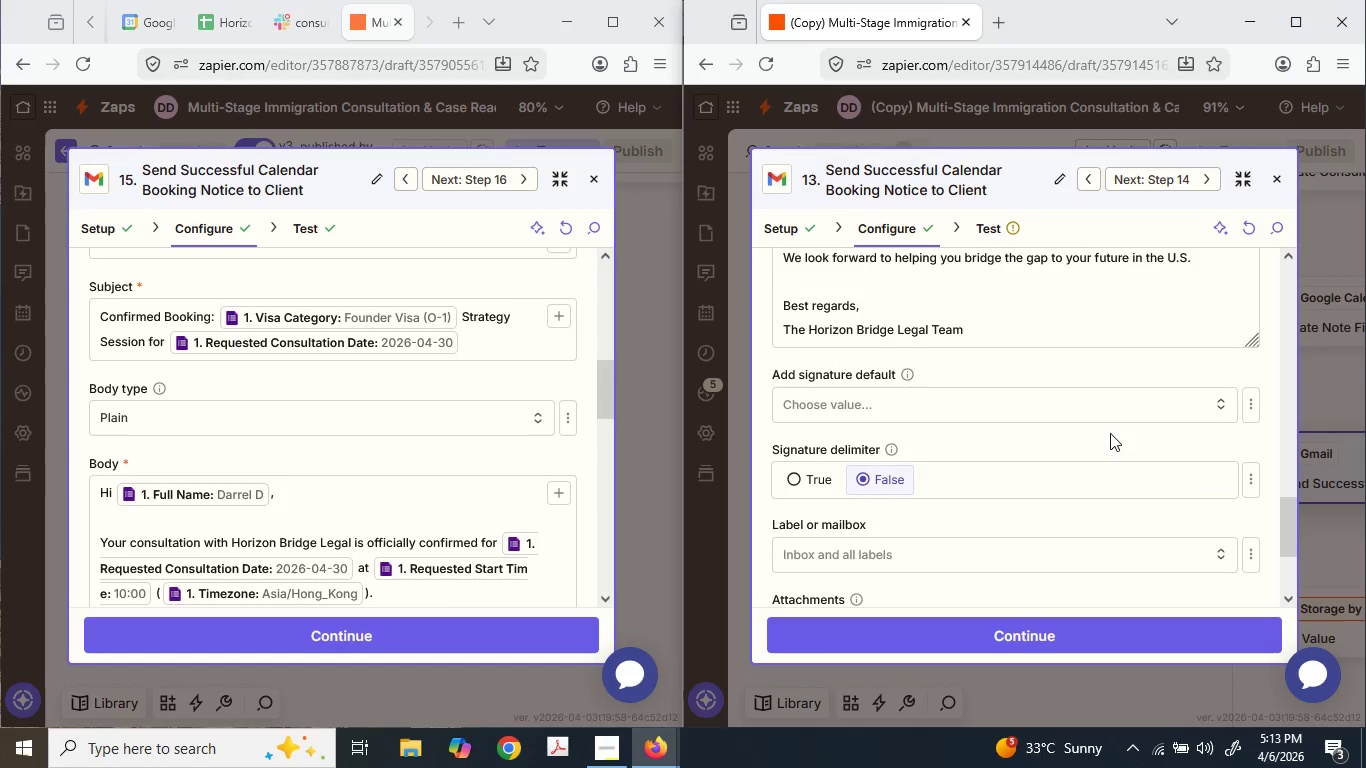 
scroll: coordinate [1108, 425], scroll_direction: up, amount: 4.0
 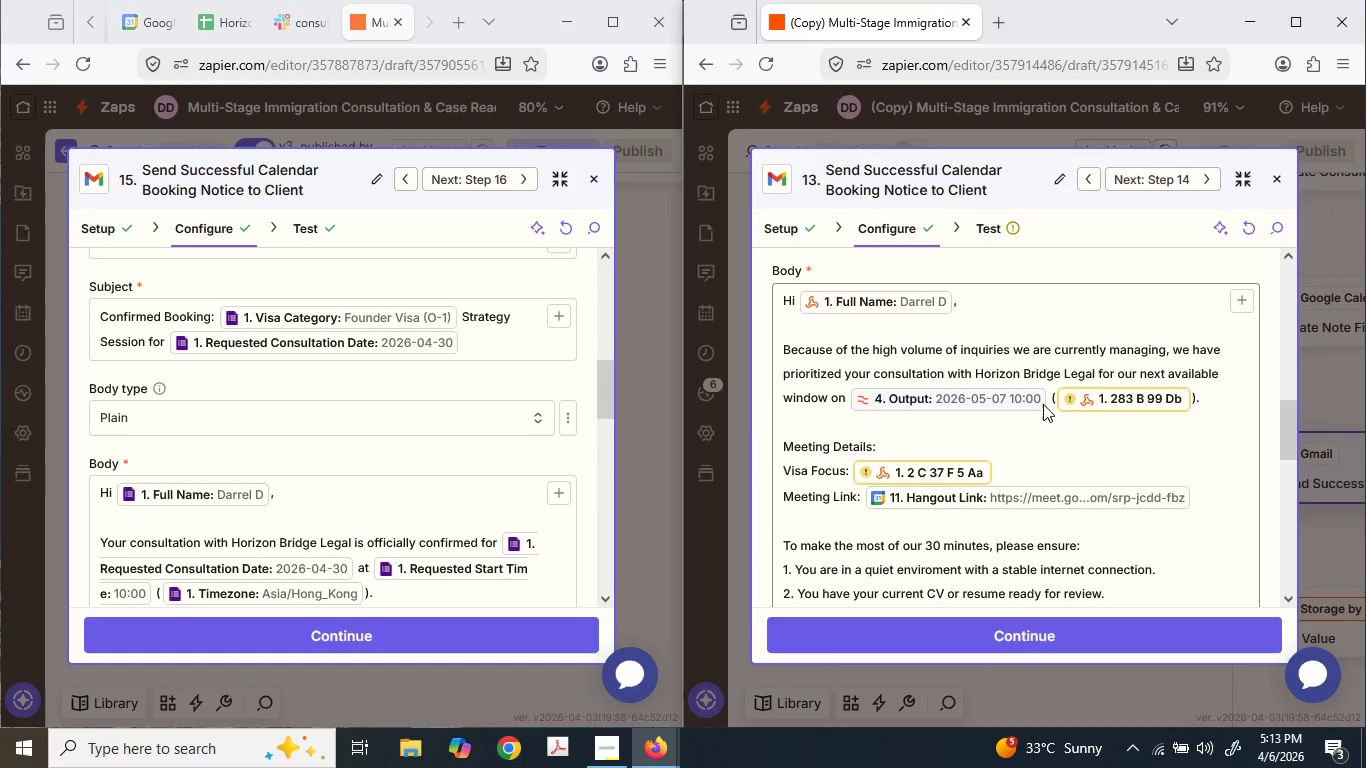 
left_click([1090, 392])
 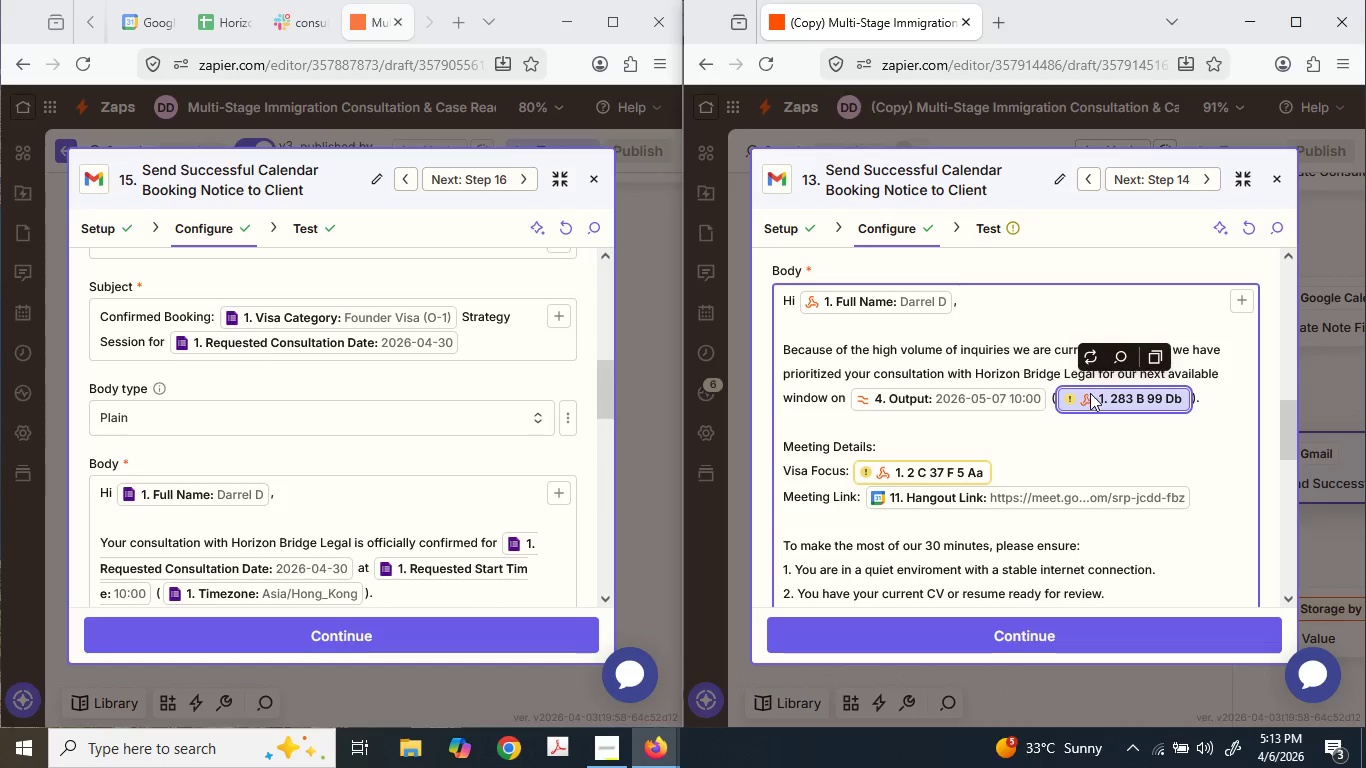 
key(Backspace)
 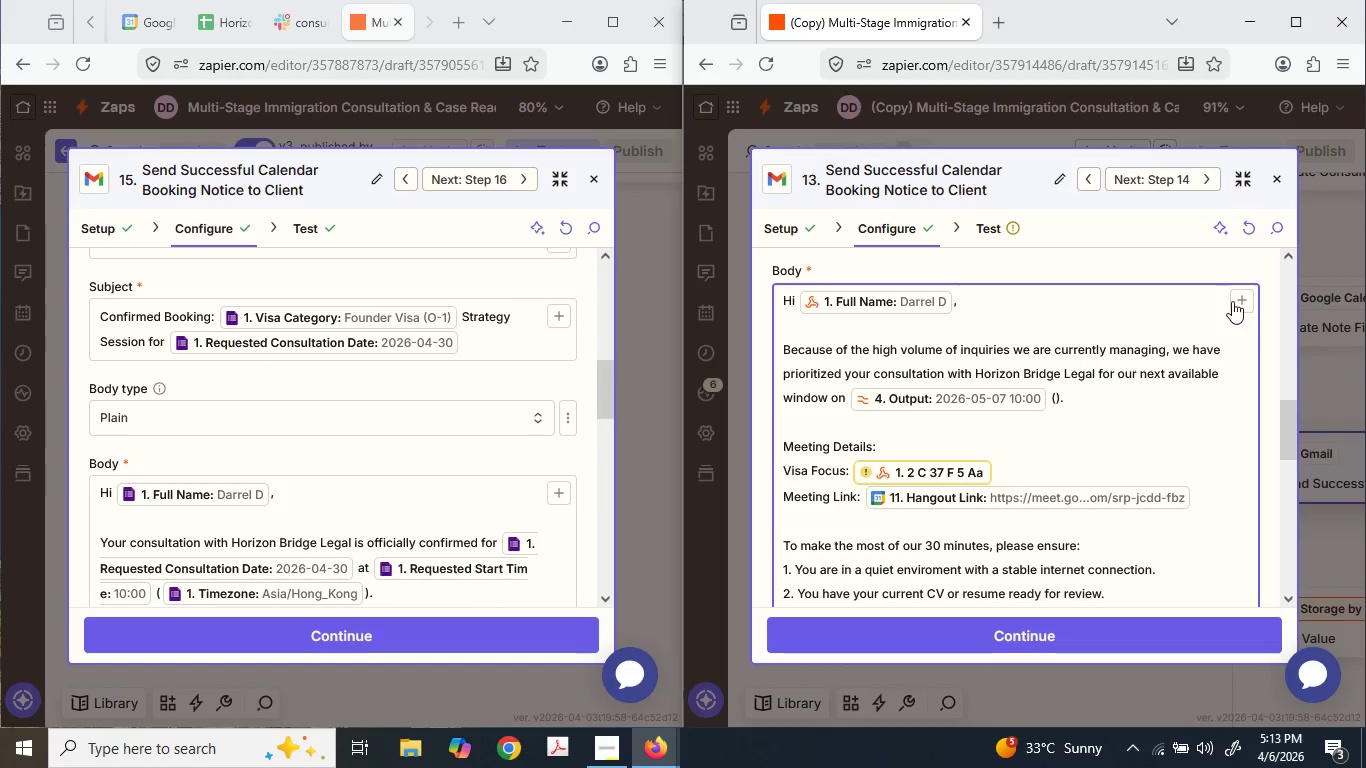 
left_click([1243, 289])
 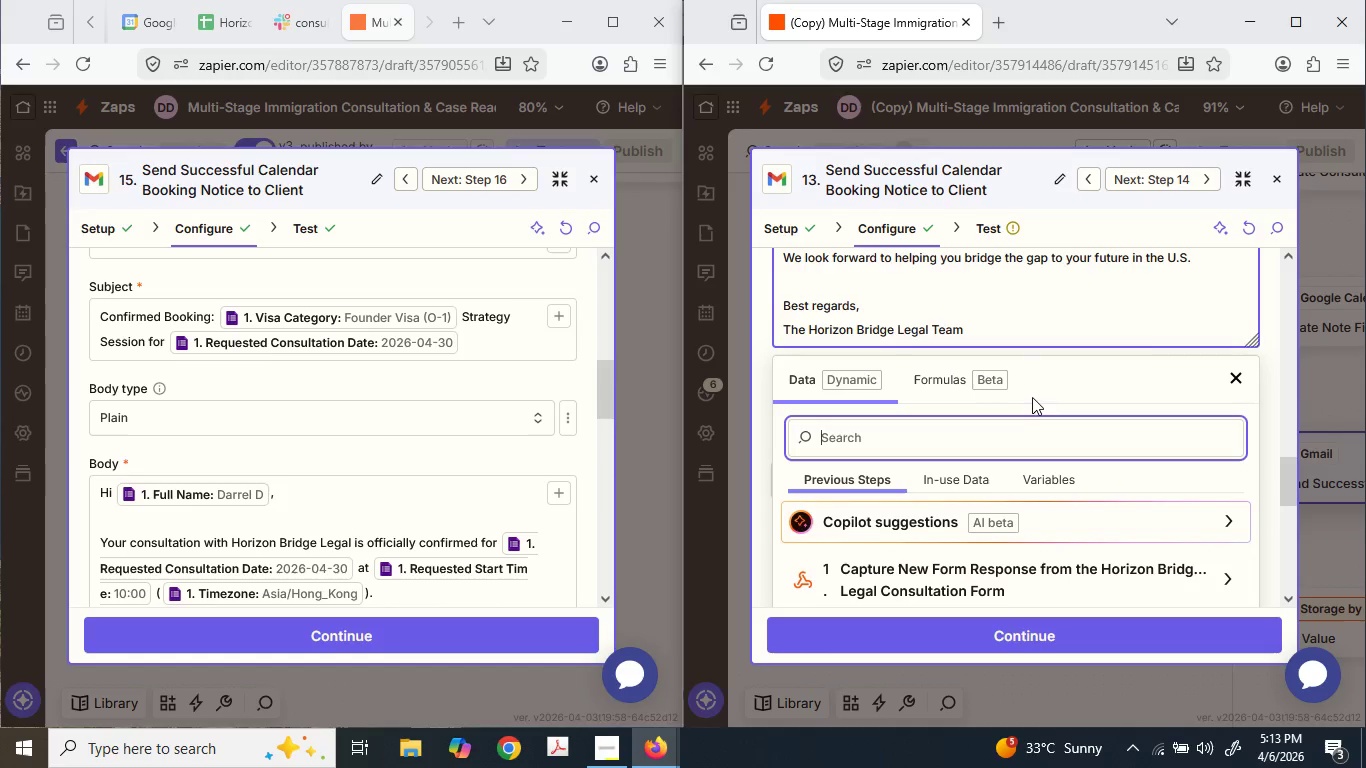 
scroll: coordinate [1029, 405], scroll_direction: down, amount: 3.0
 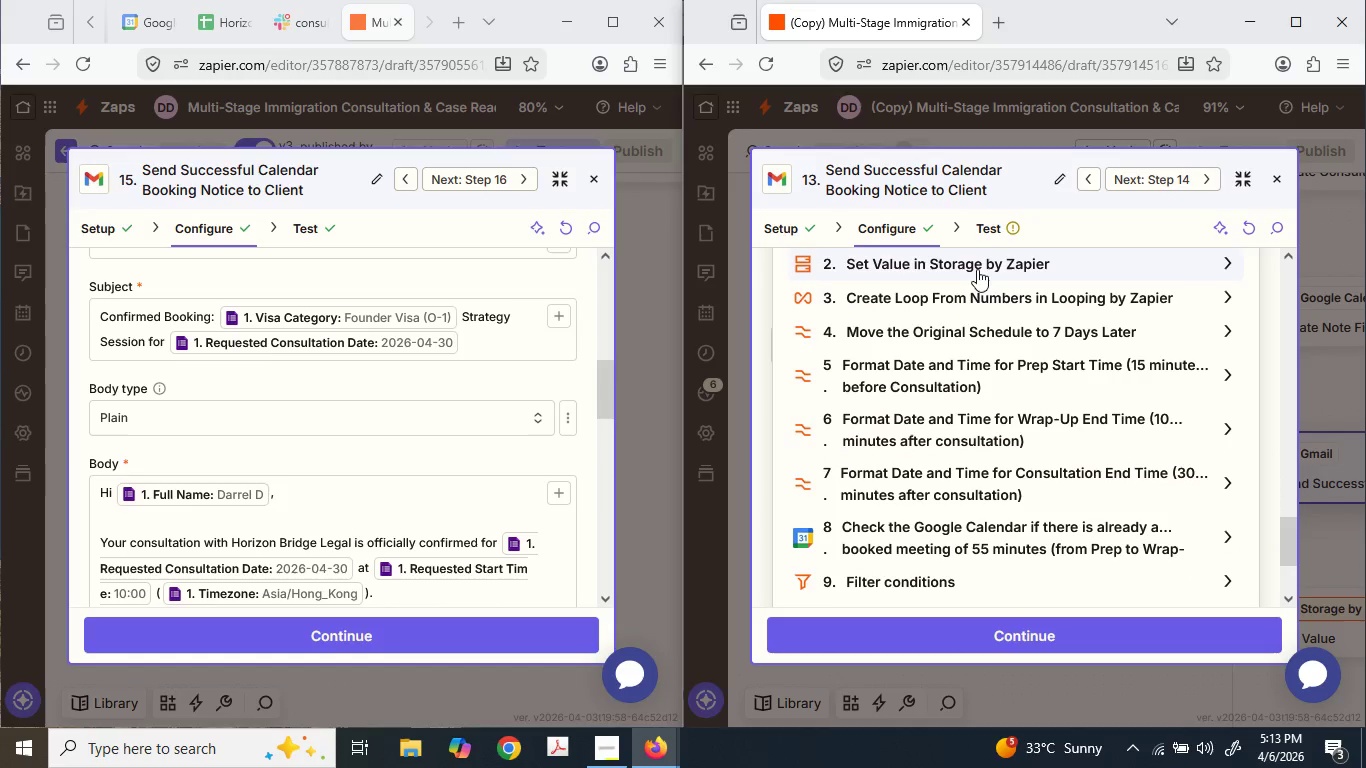 
scroll: coordinate [976, 270], scroll_direction: up, amount: 1.0
 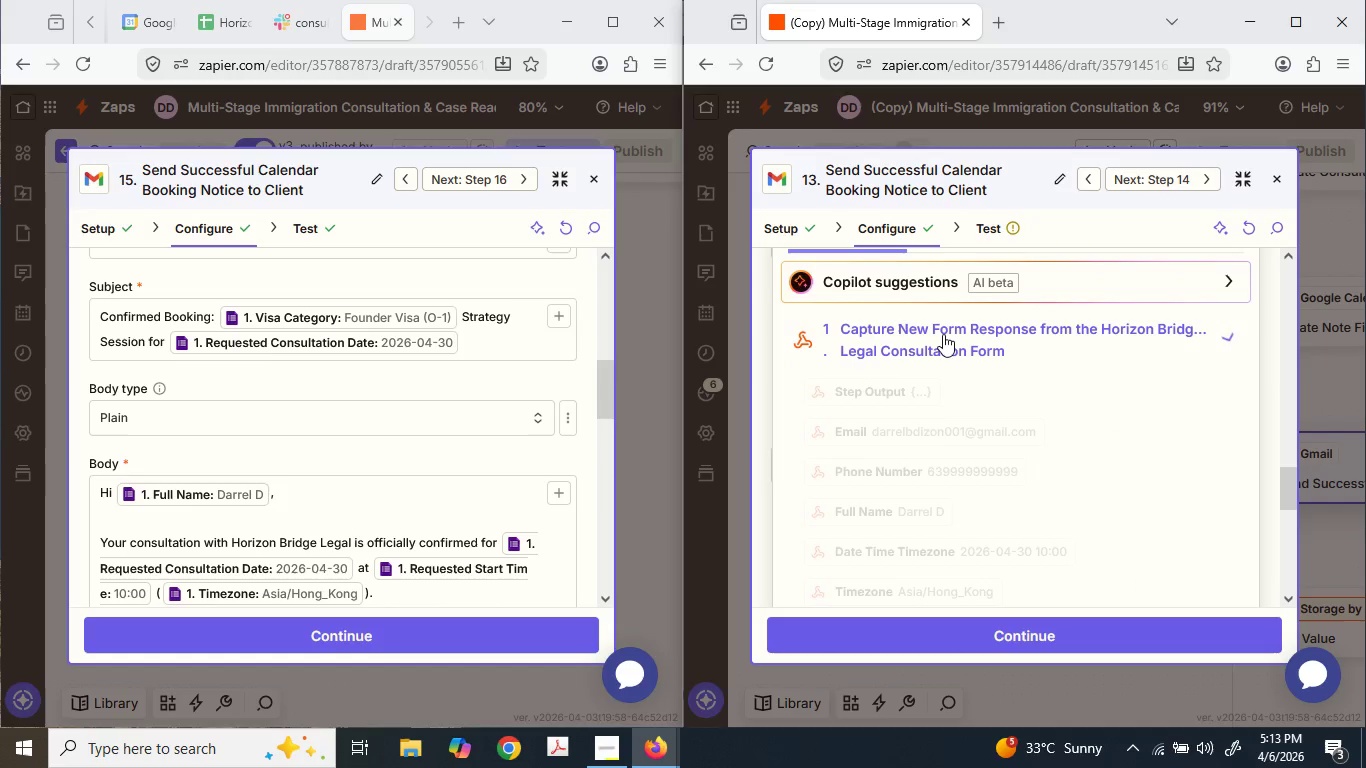 
scroll: coordinate [939, 346], scroll_direction: down, amount: 2.0
 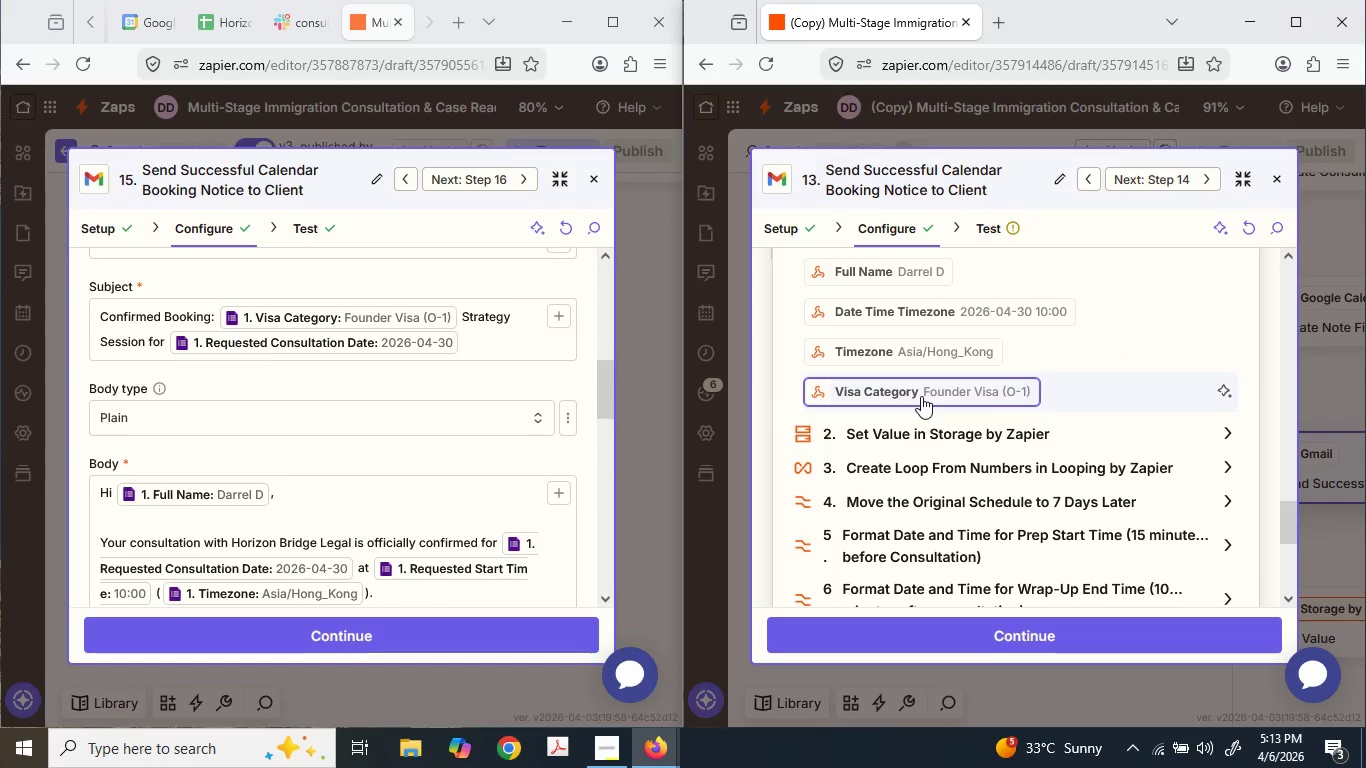 
scroll: coordinate [921, 394], scroll_direction: up, amount: 1.0
 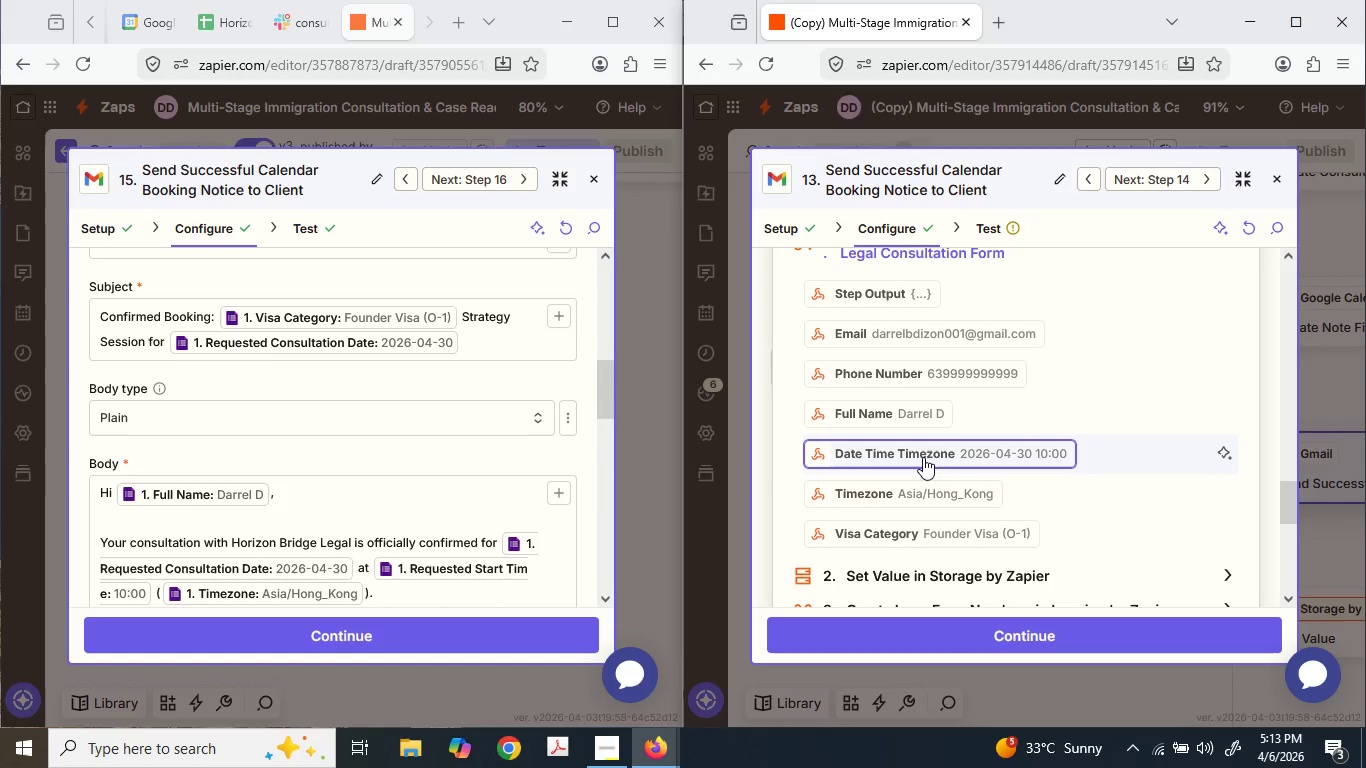 
left_click([922, 456])
 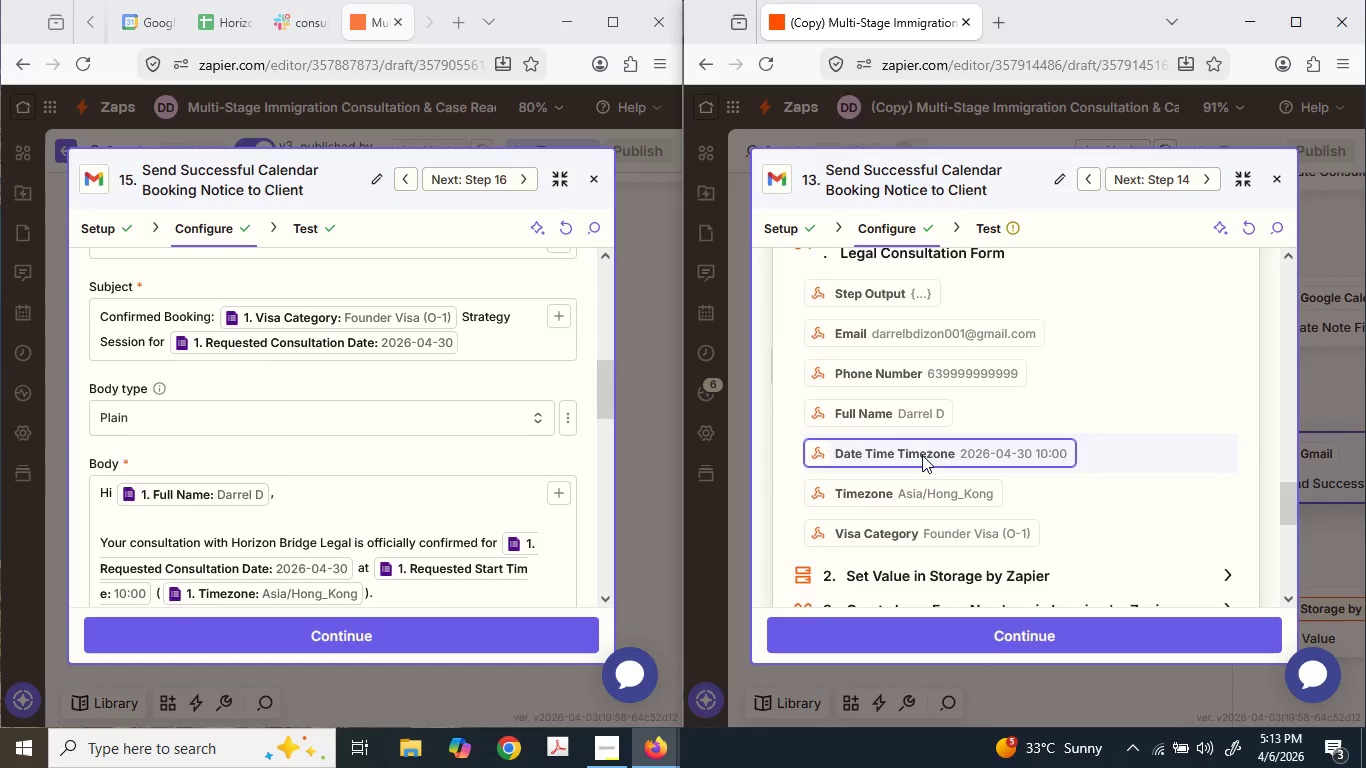 
scroll: coordinate [922, 456], scroll_direction: up, amount: 2.0
 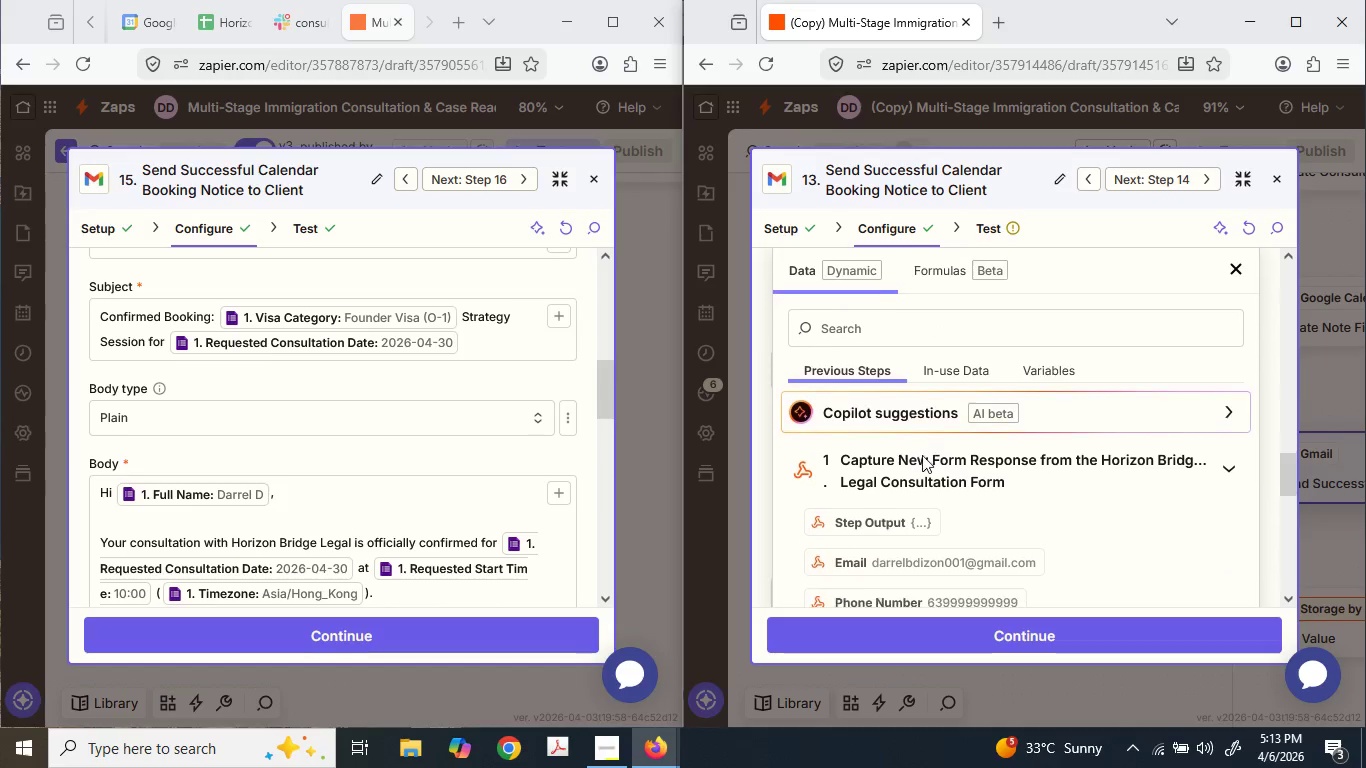 
scroll: coordinate [922, 455], scroll_direction: down, amount: 2.0
 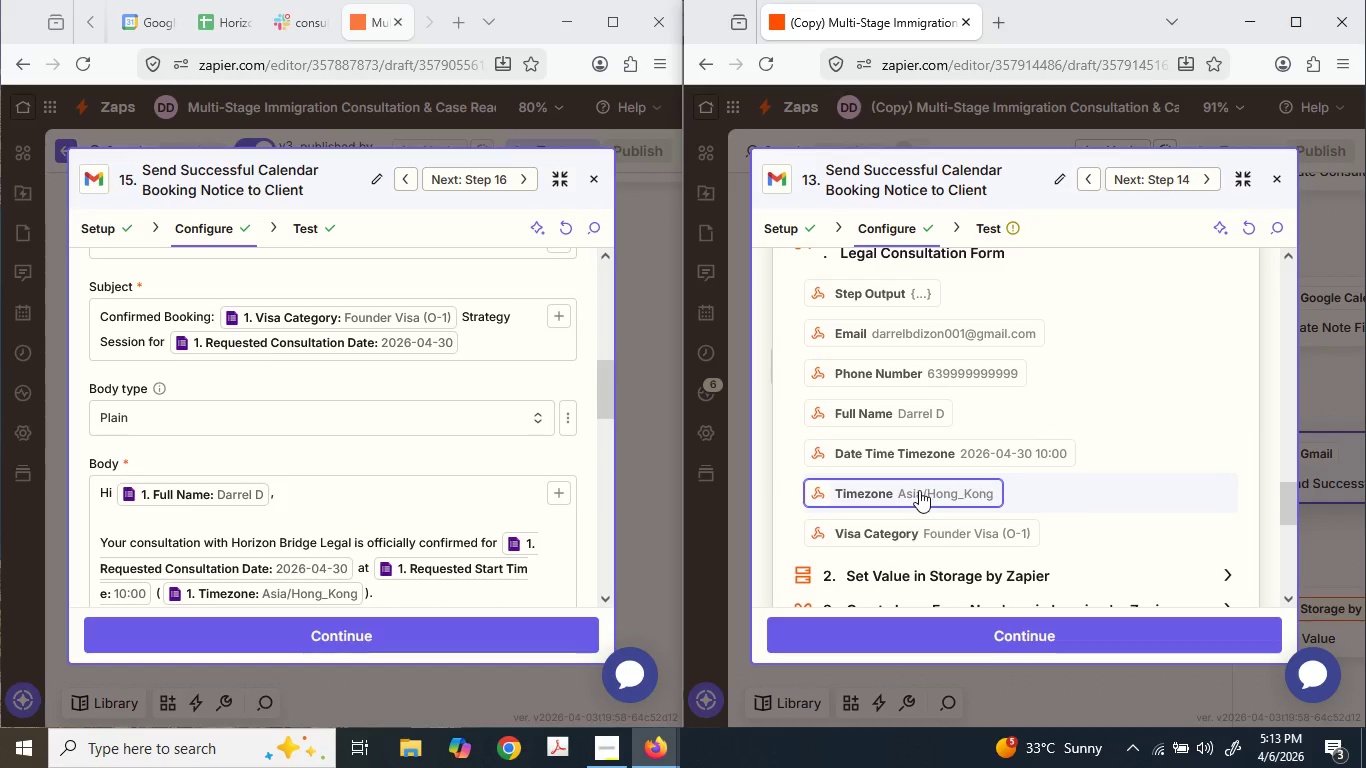 
scroll: coordinate [1045, 368], scroll_direction: up, amount: 7.0
 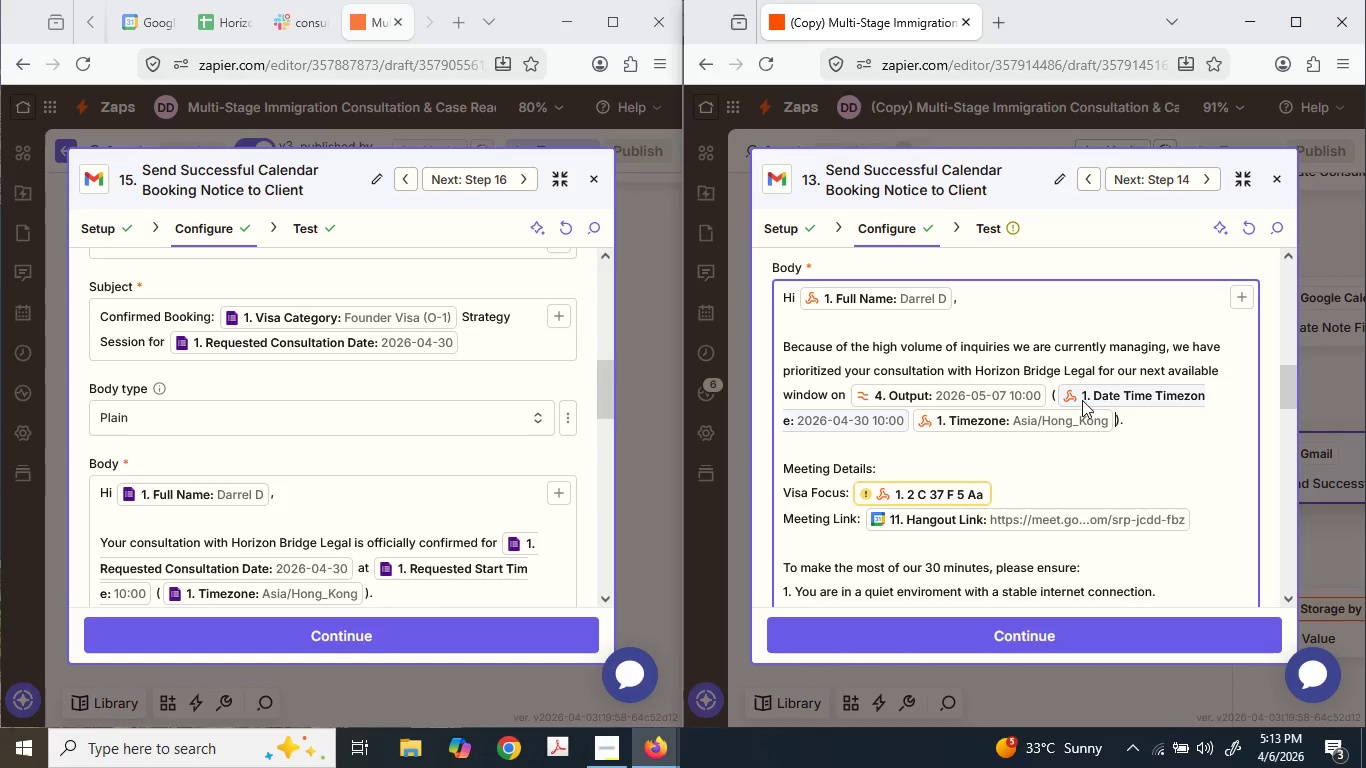 
left_click([1081, 400])
 